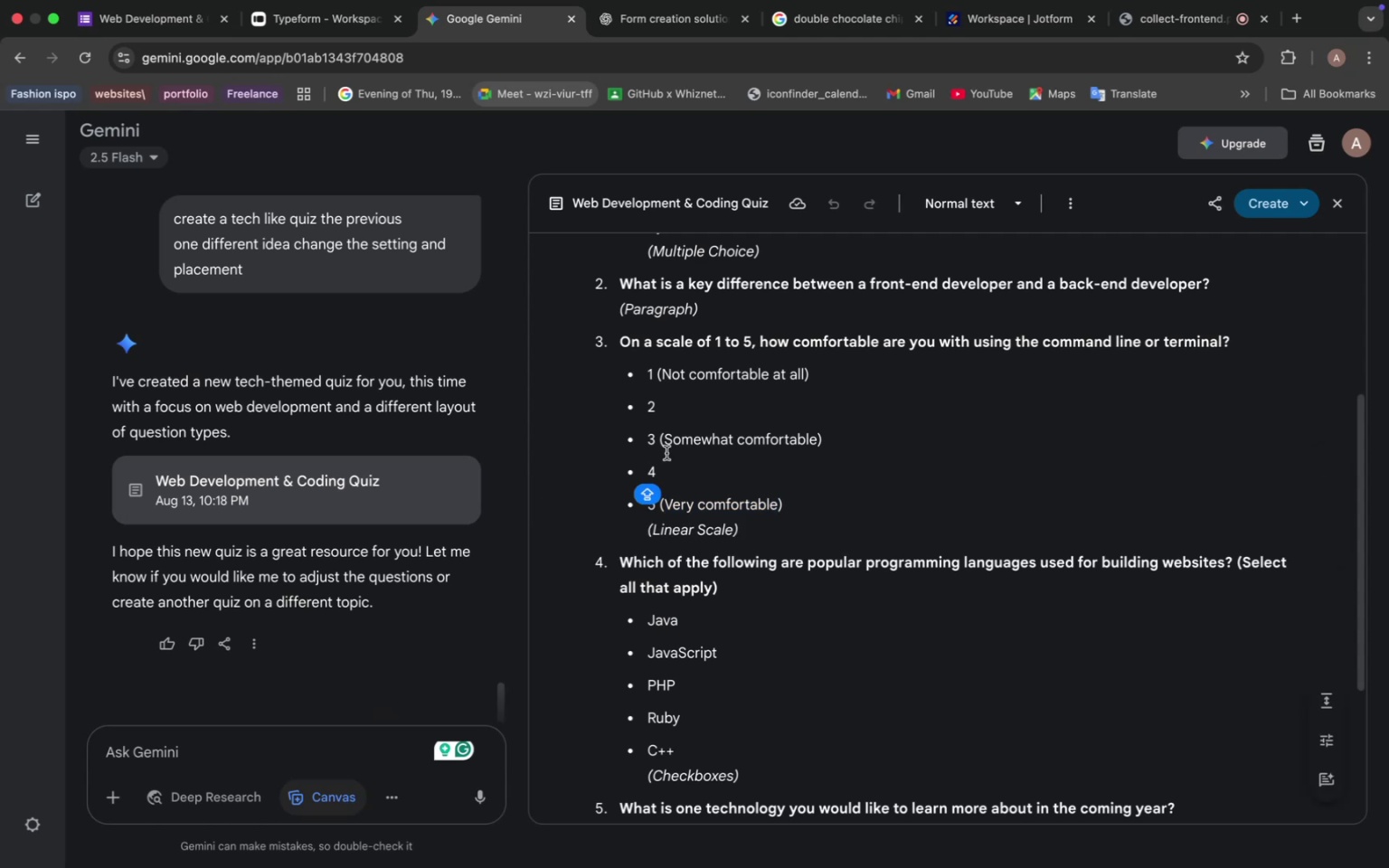 
scroll: coordinate [670, 469], scroll_direction: down, amount: 4.0
 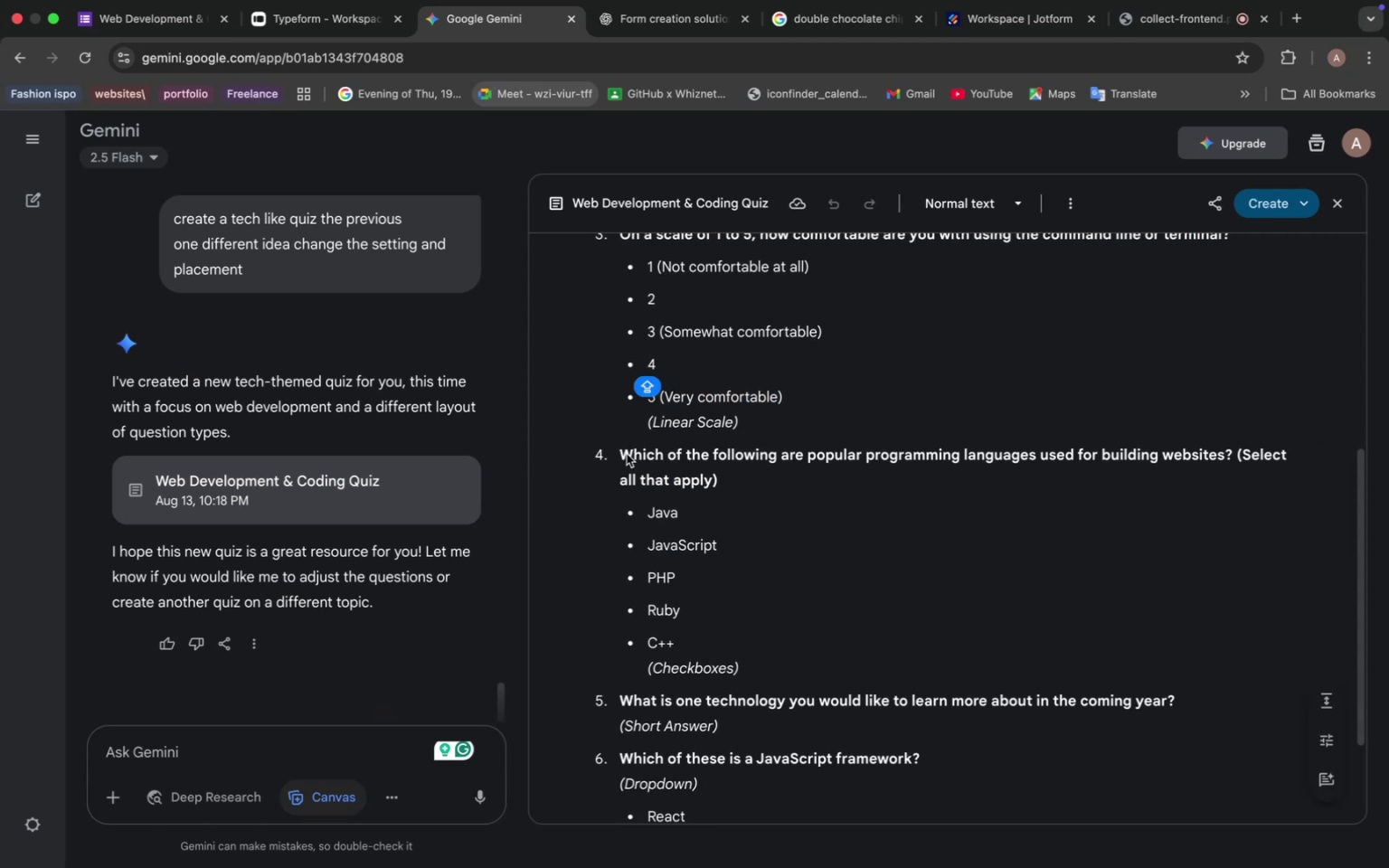 
left_click_drag(start_coordinate=[619, 451], to_coordinate=[745, 479])
 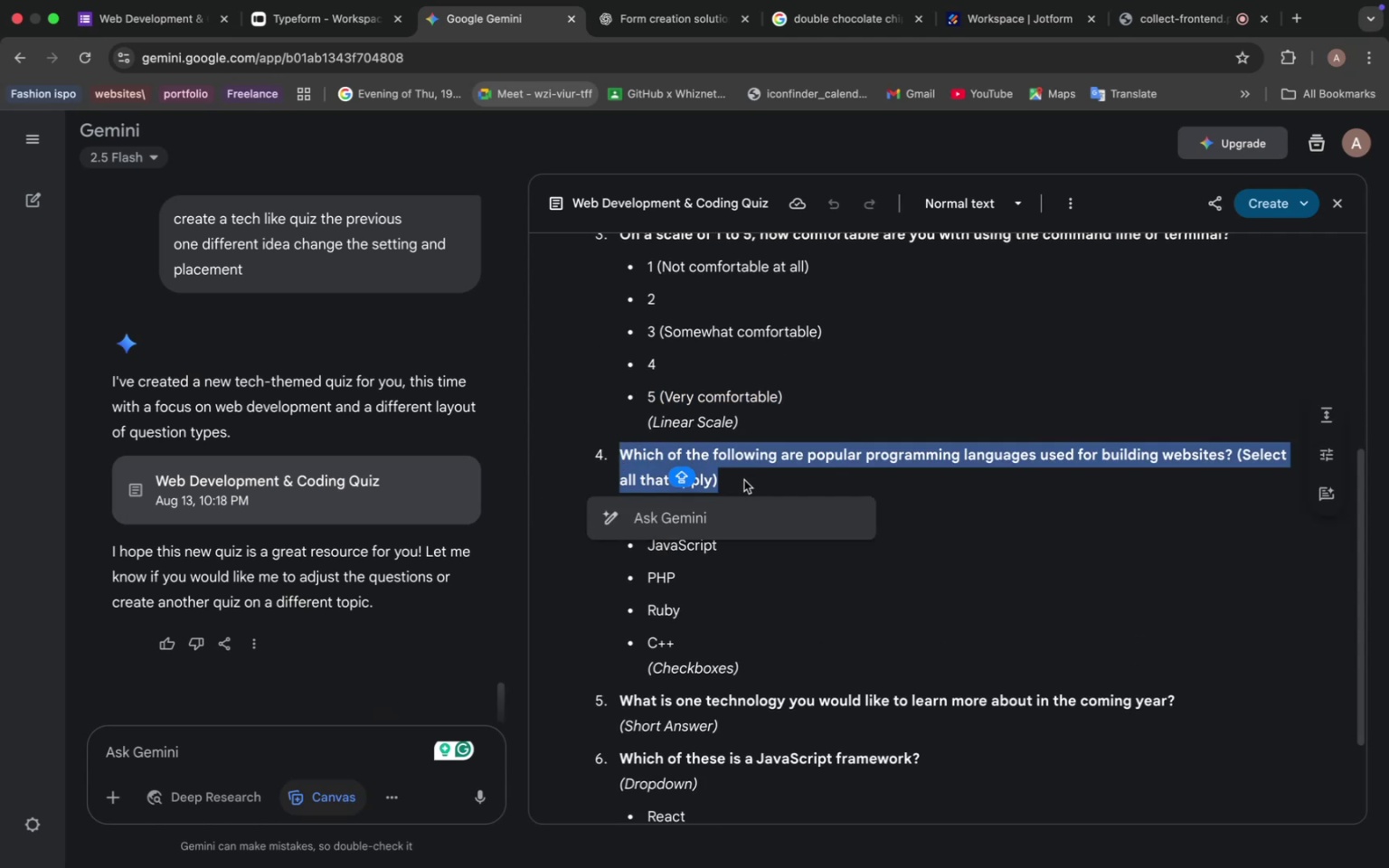 
key(Meta+C)
 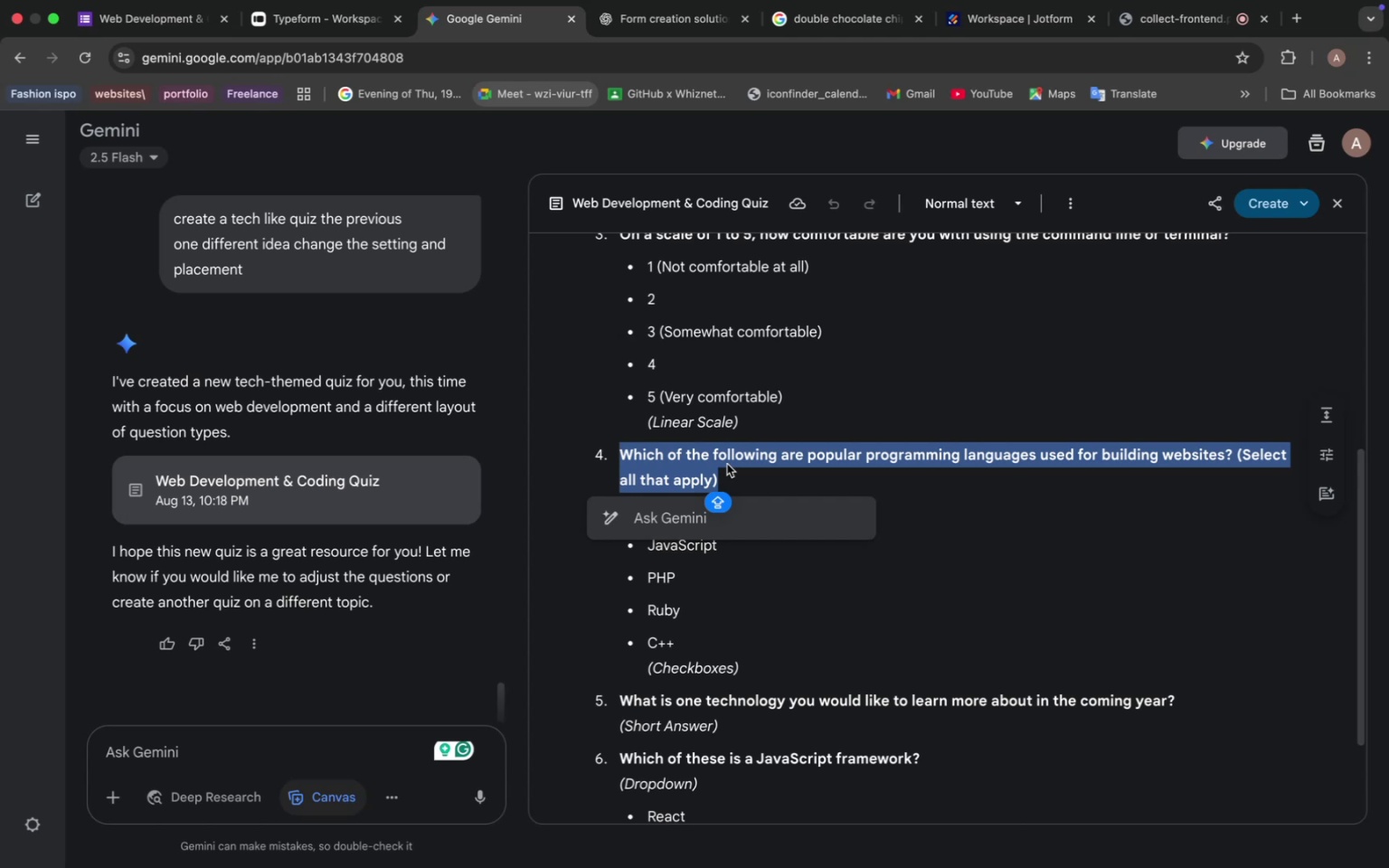 
wait(5.99)
 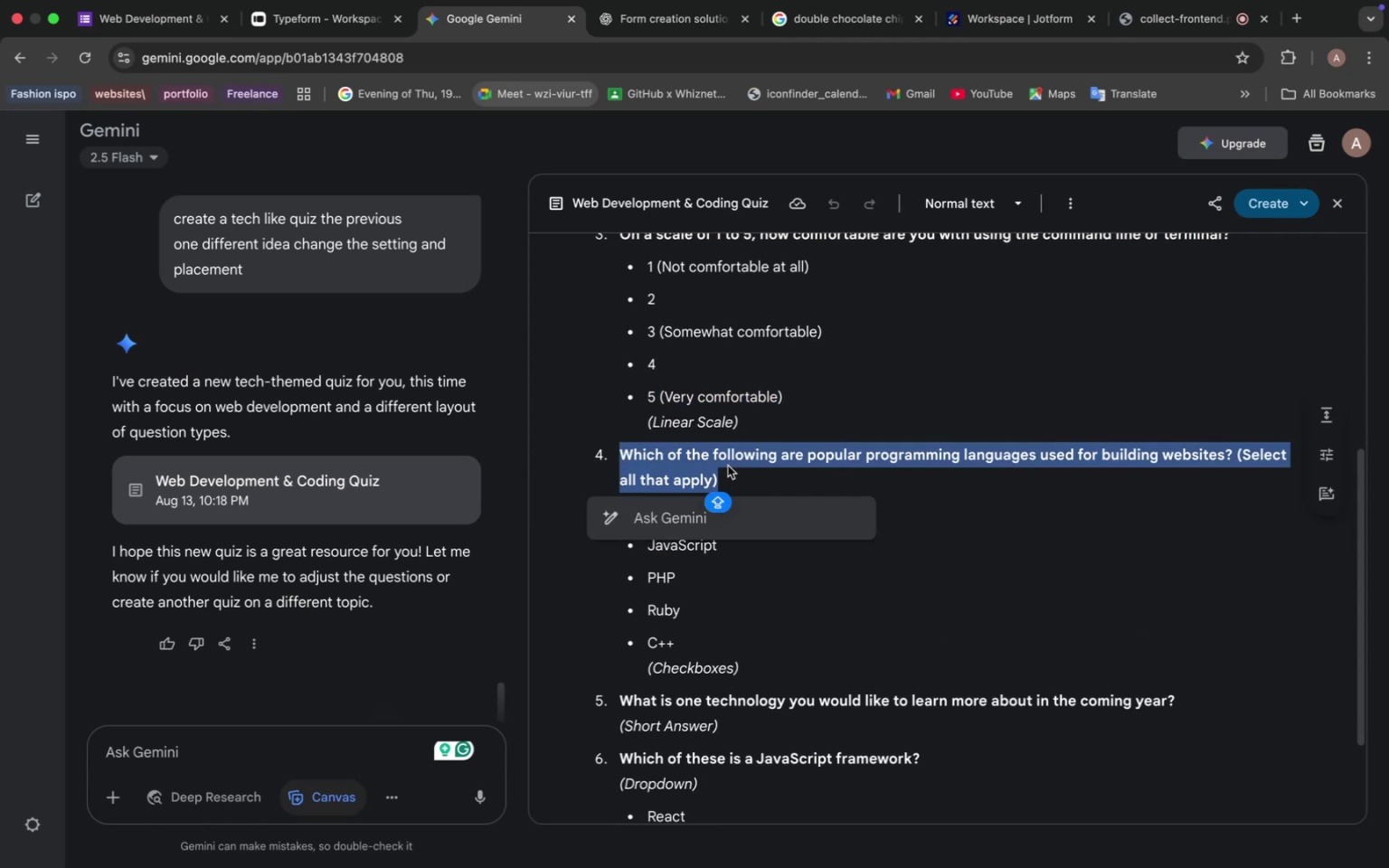 
left_click([154, 27])
 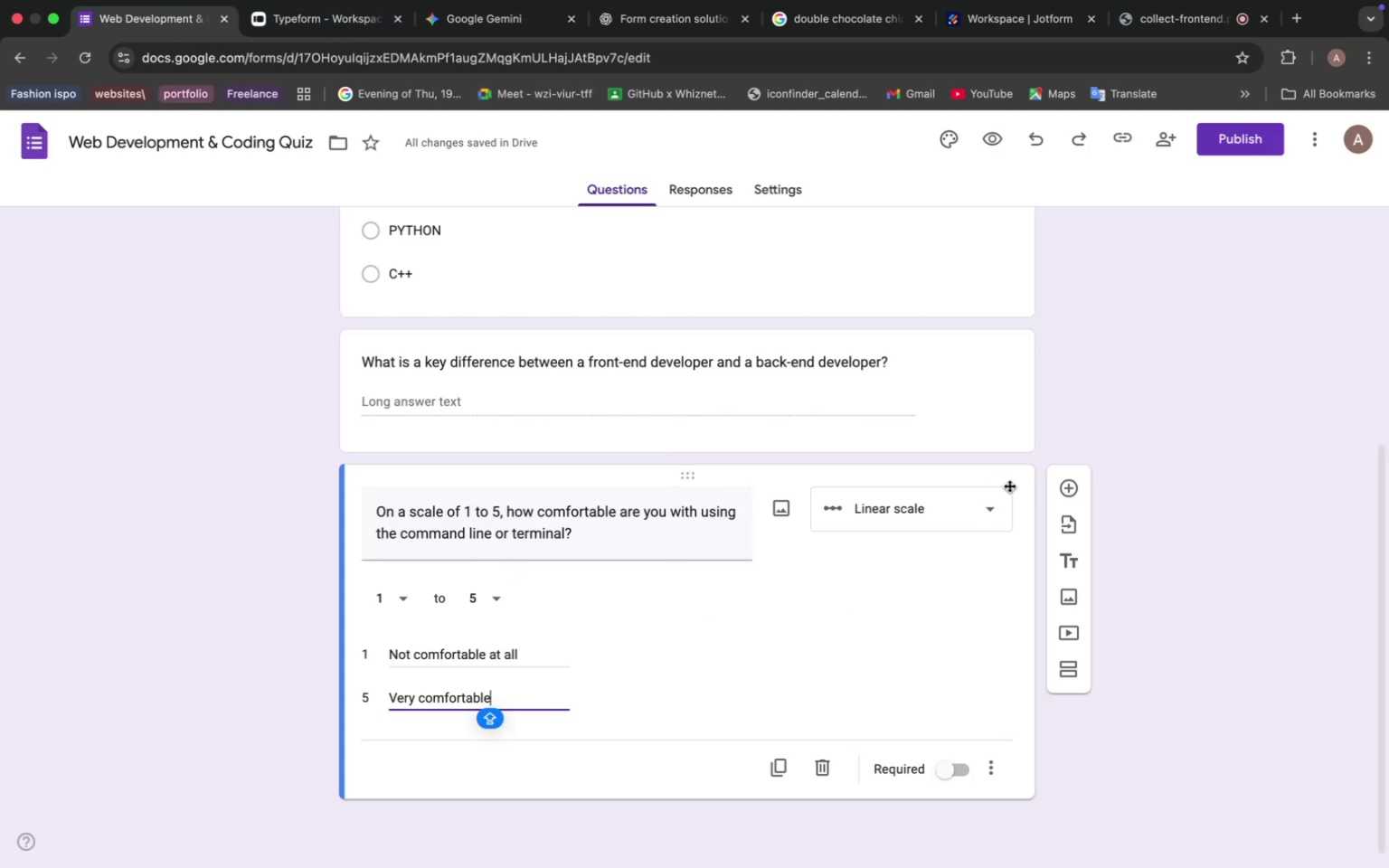 
left_click([1062, 489])
 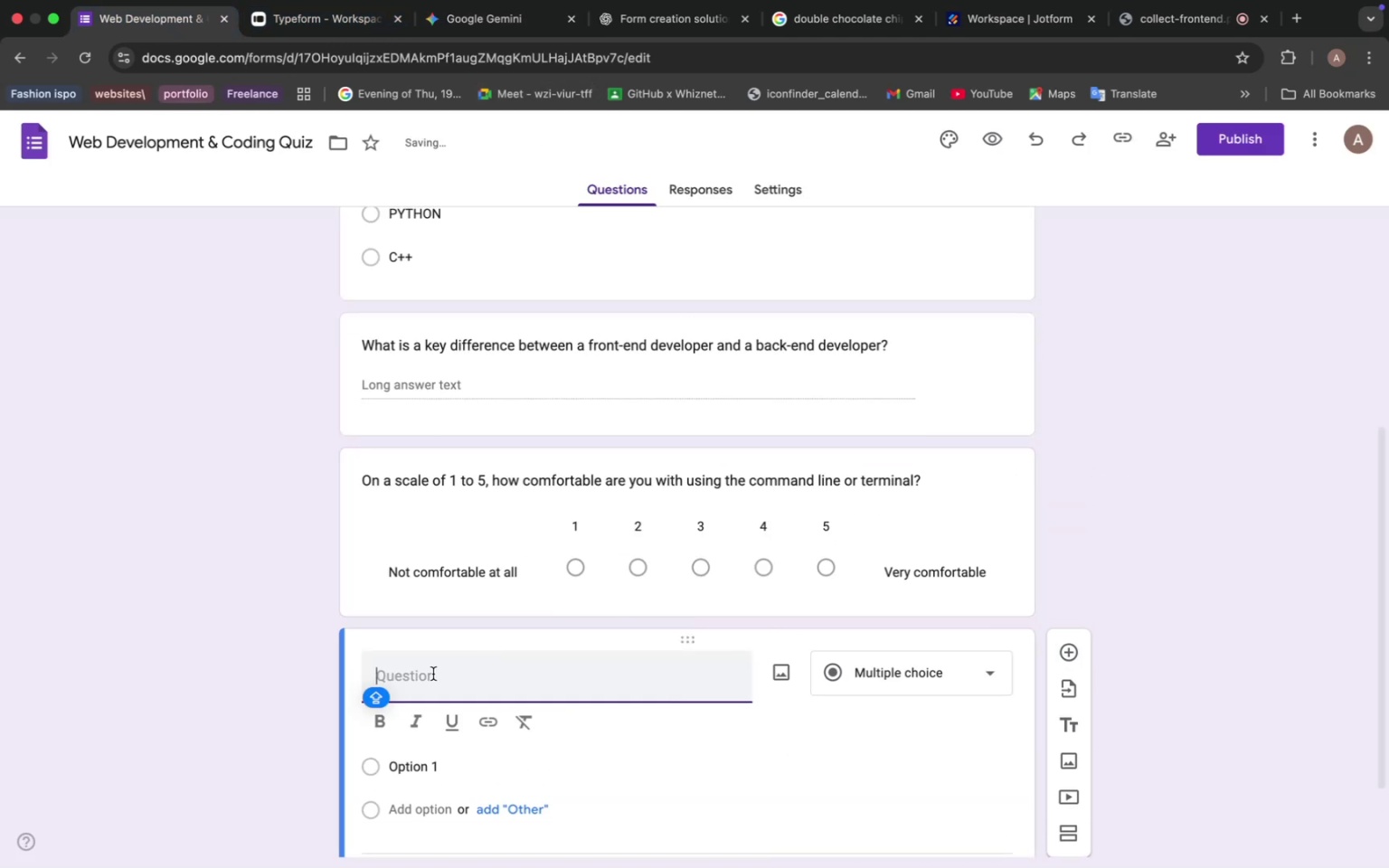 
left_click([431, 681])
 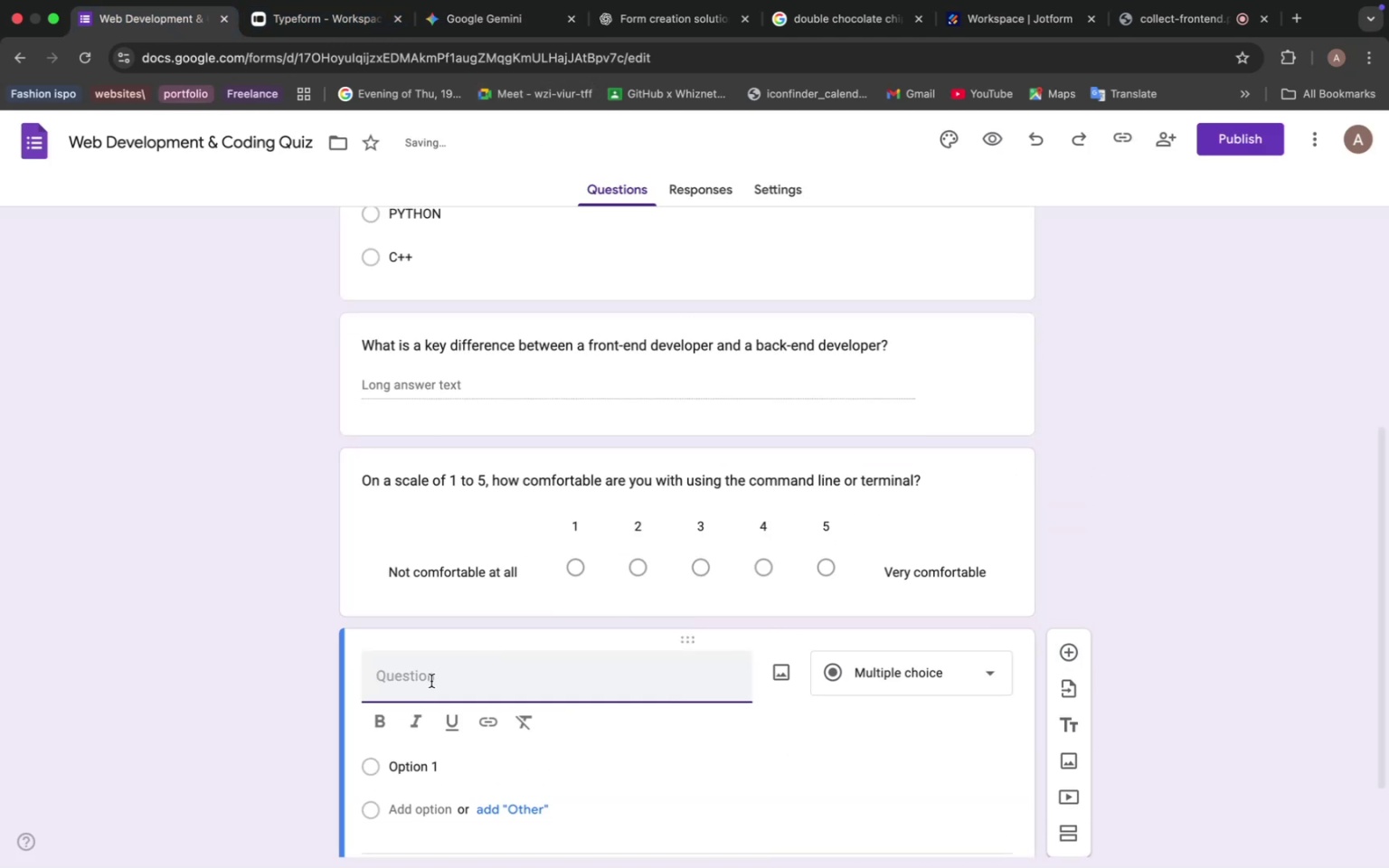 
key(Meta+V)
 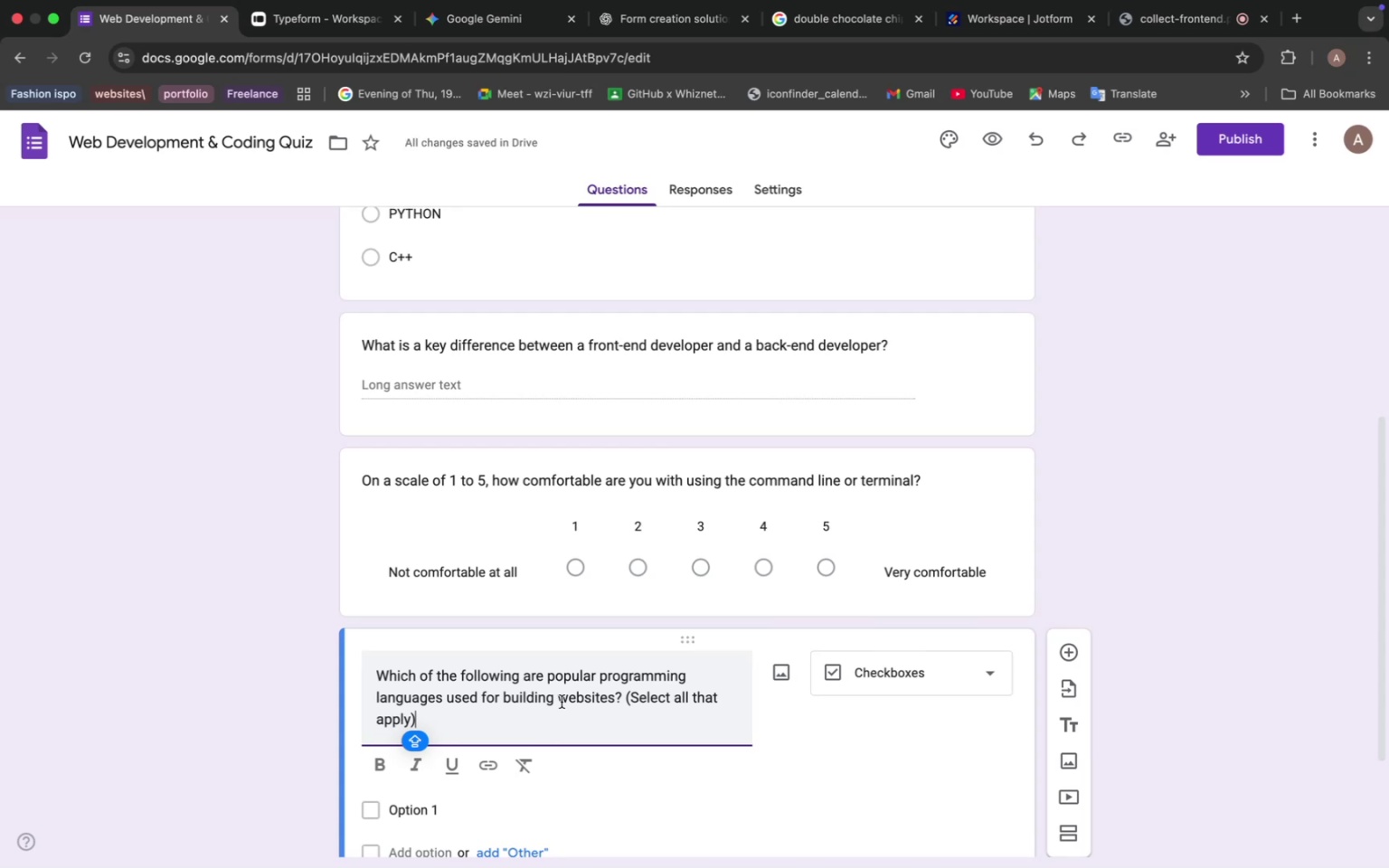 
wait(9.55)
 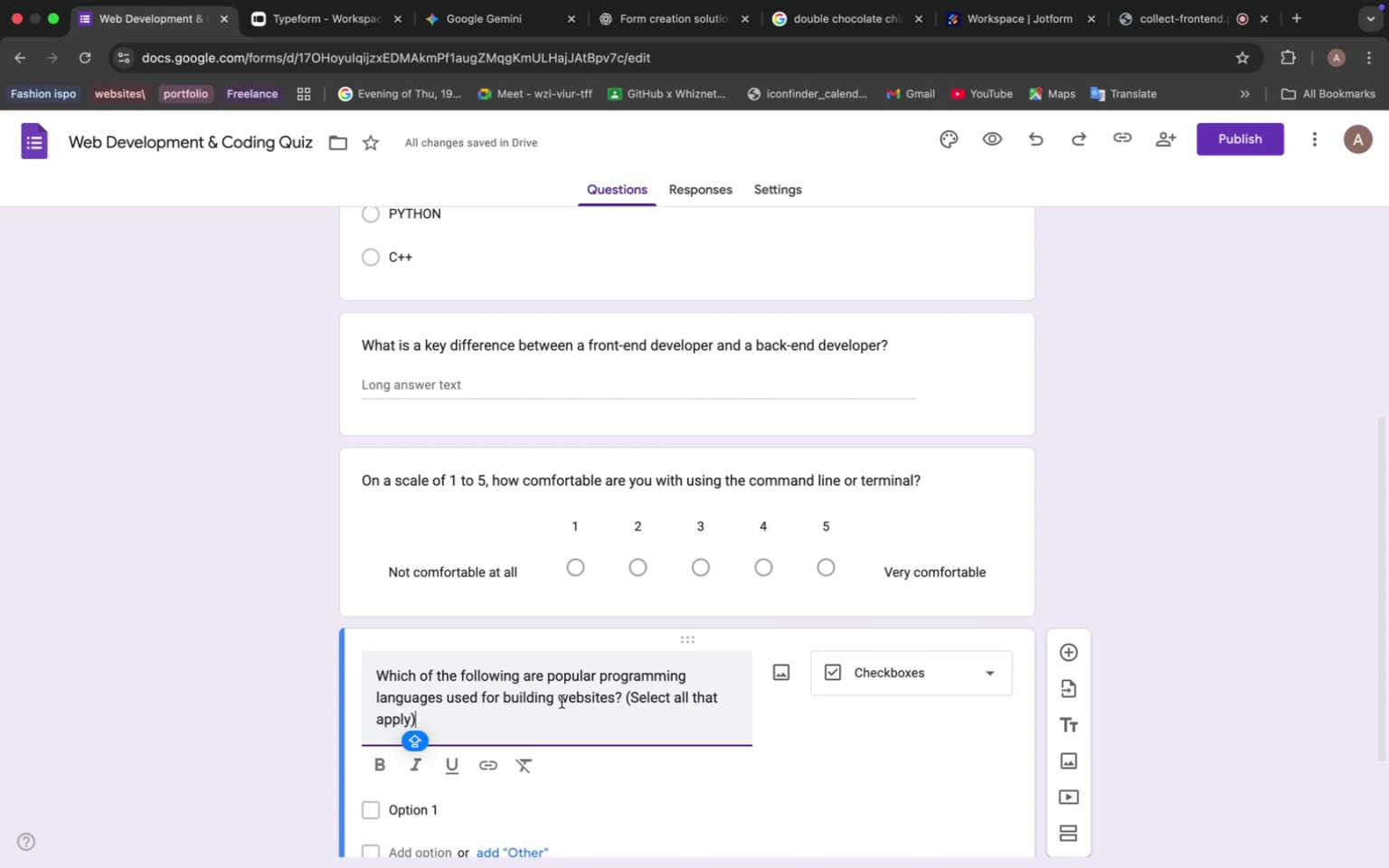 
left_click_drag(start_coordinate=[650, 513], to_coordinate=[683, 513])
 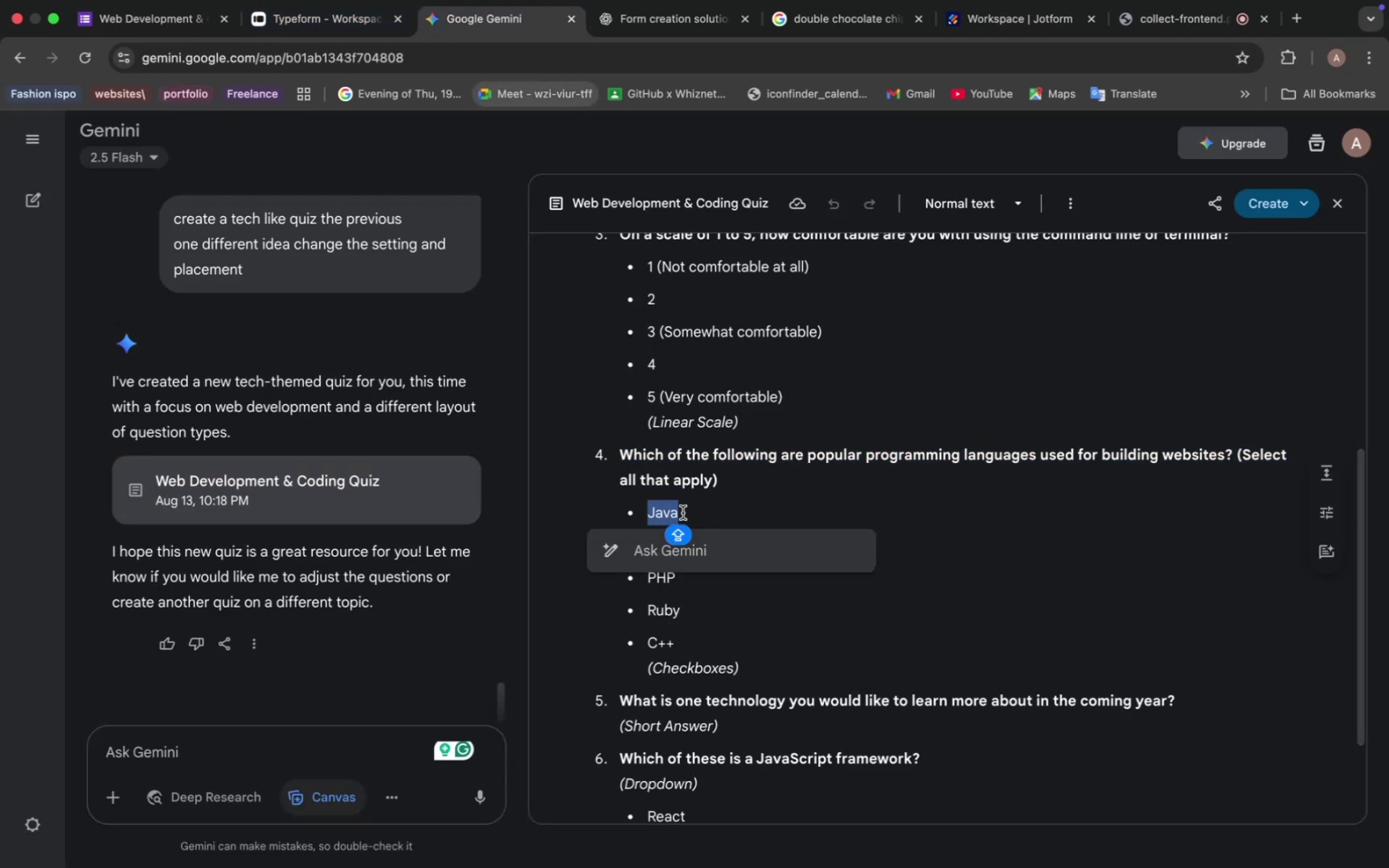 
key(Meta+C)
 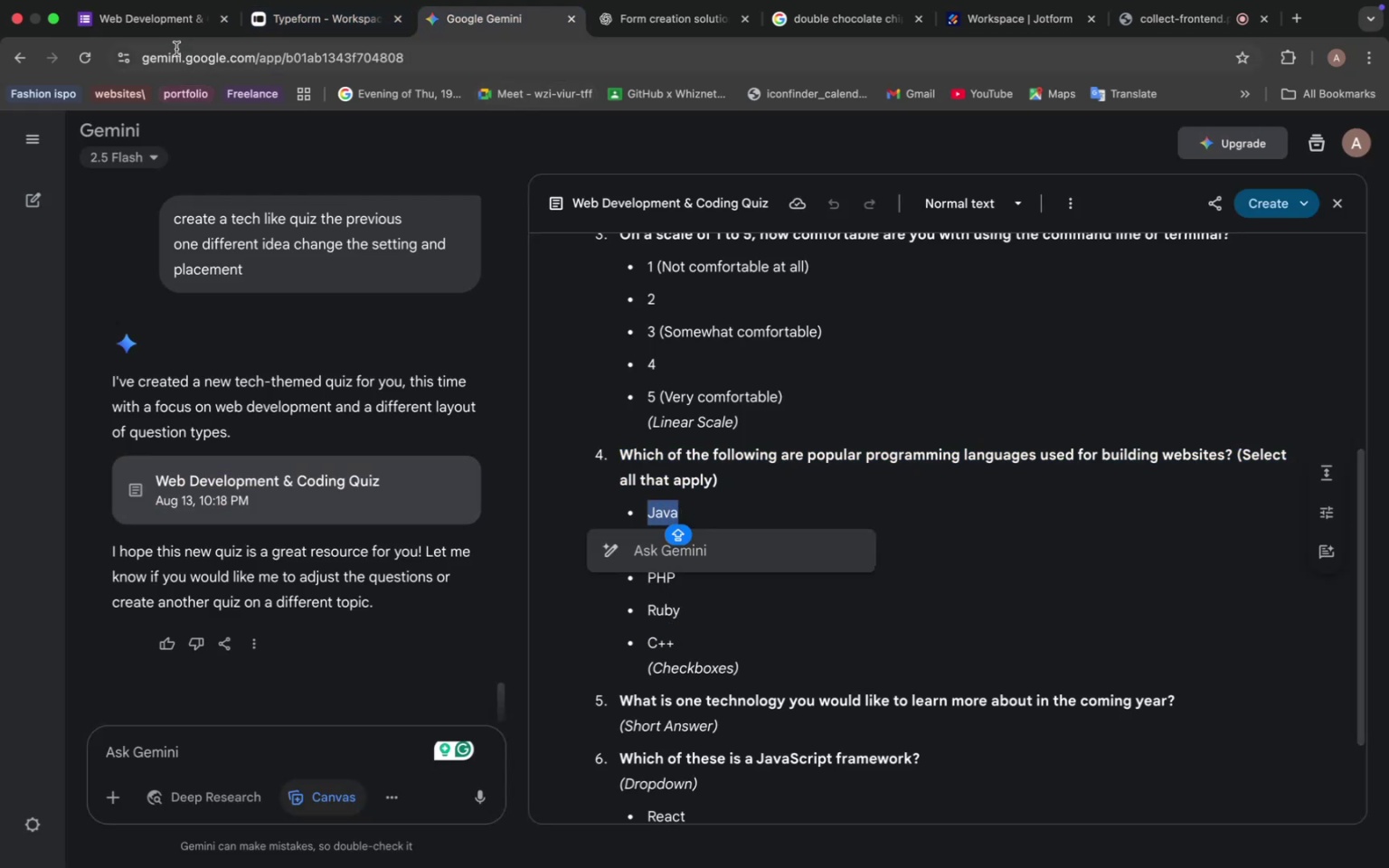 
left_click([167, 27])
 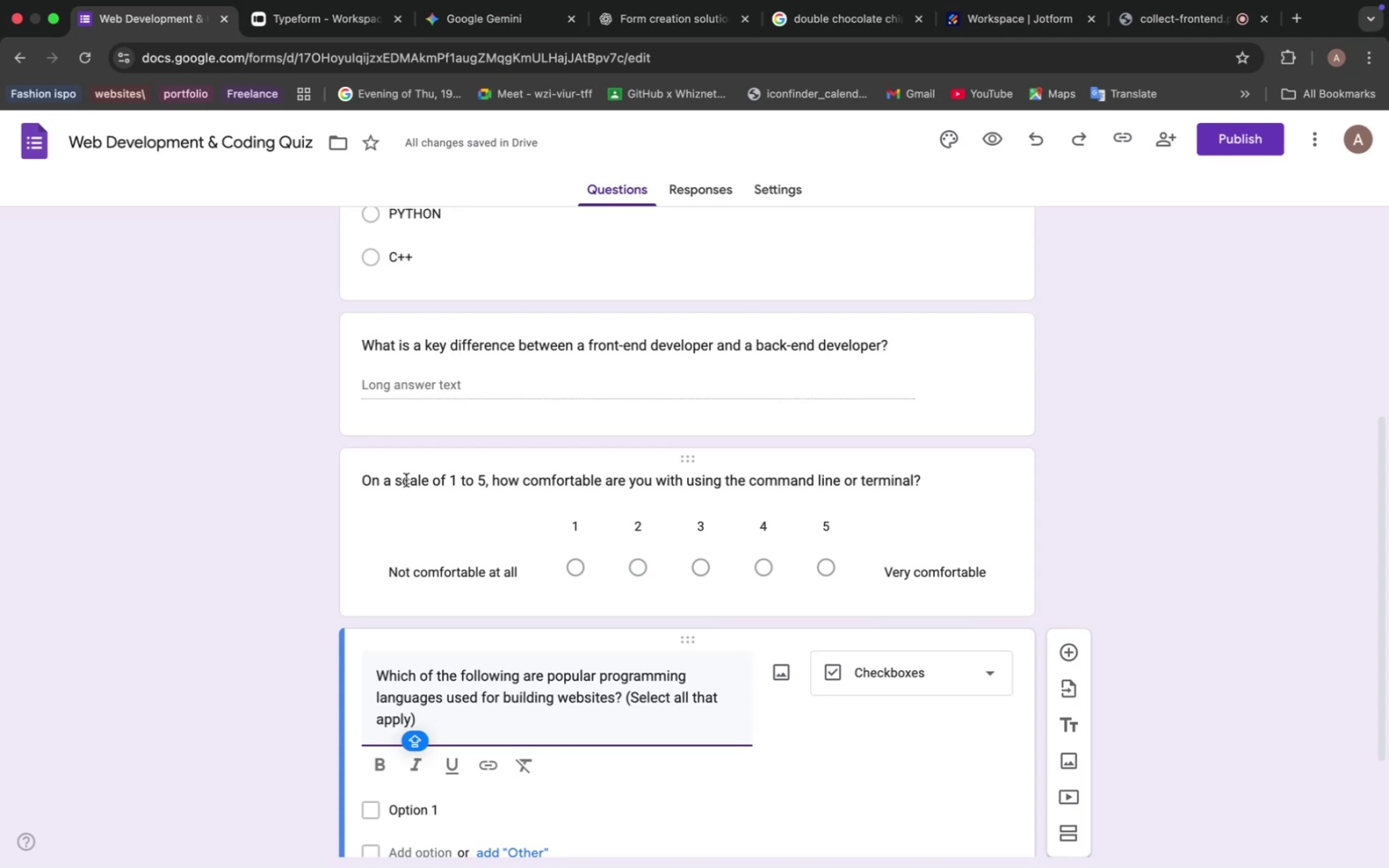 
scroll: coordinate [543, 648], scroll_direction: down, amount: 4.0
 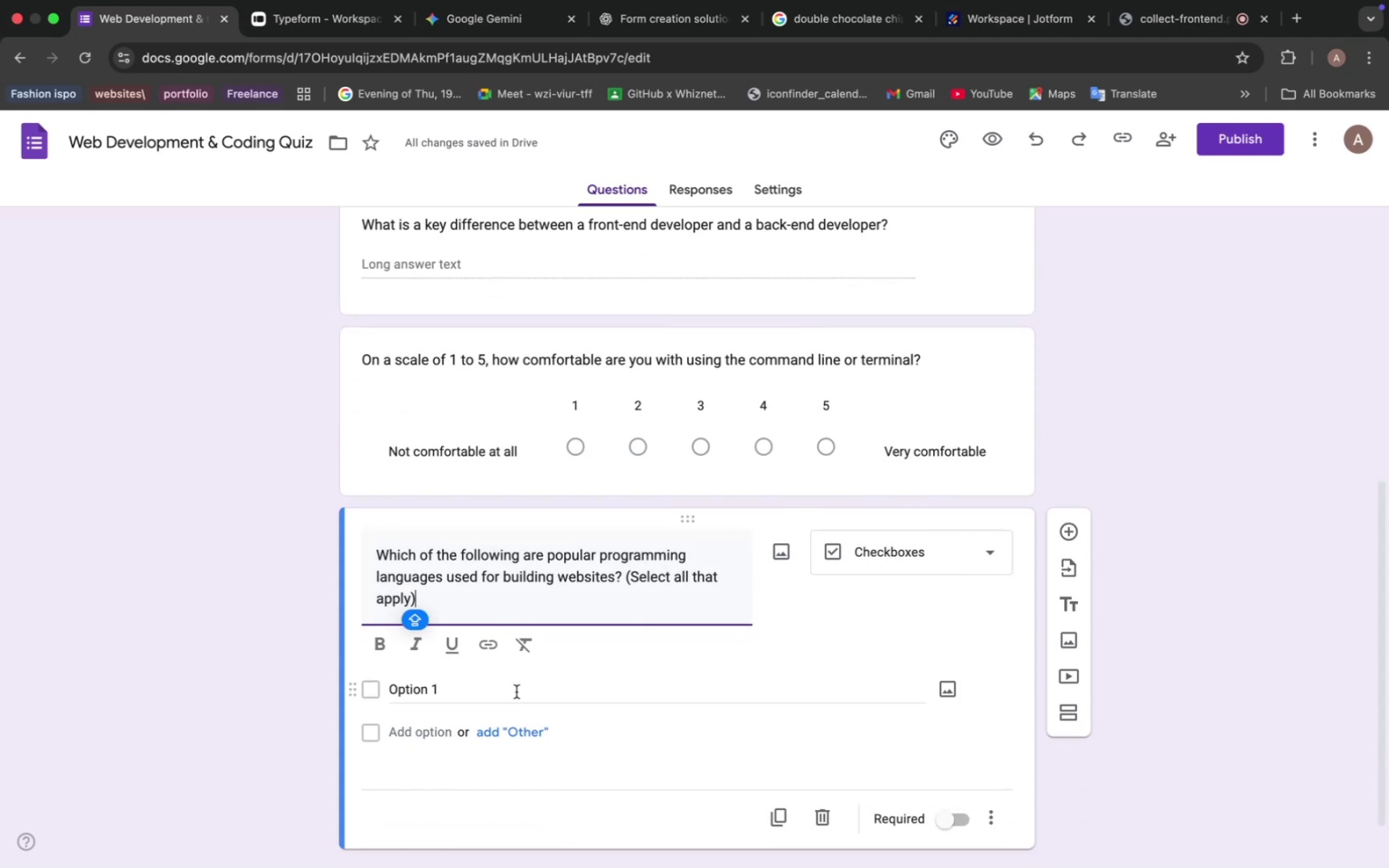 
left_click([408, 685])
 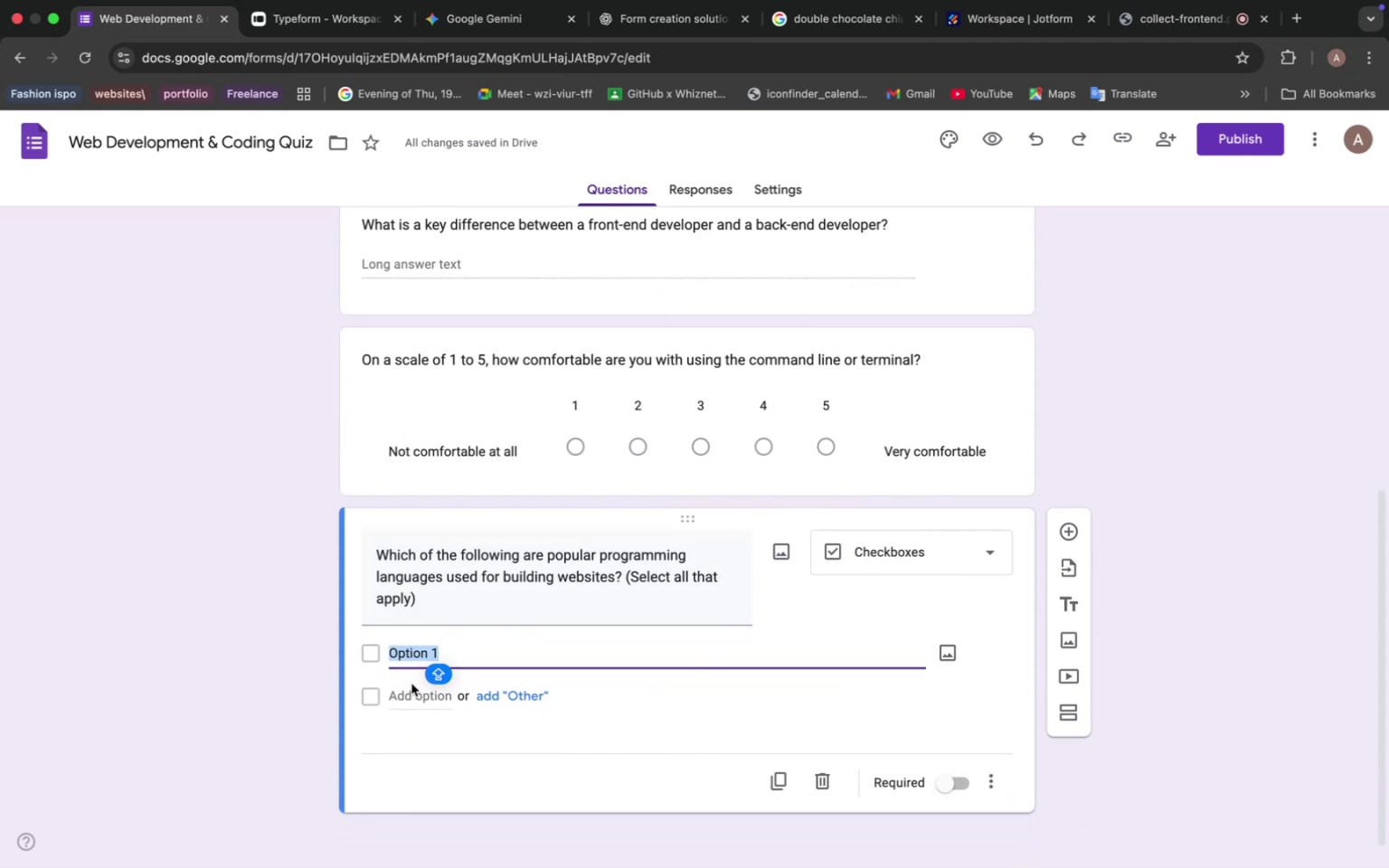 
key(Meta+V)
 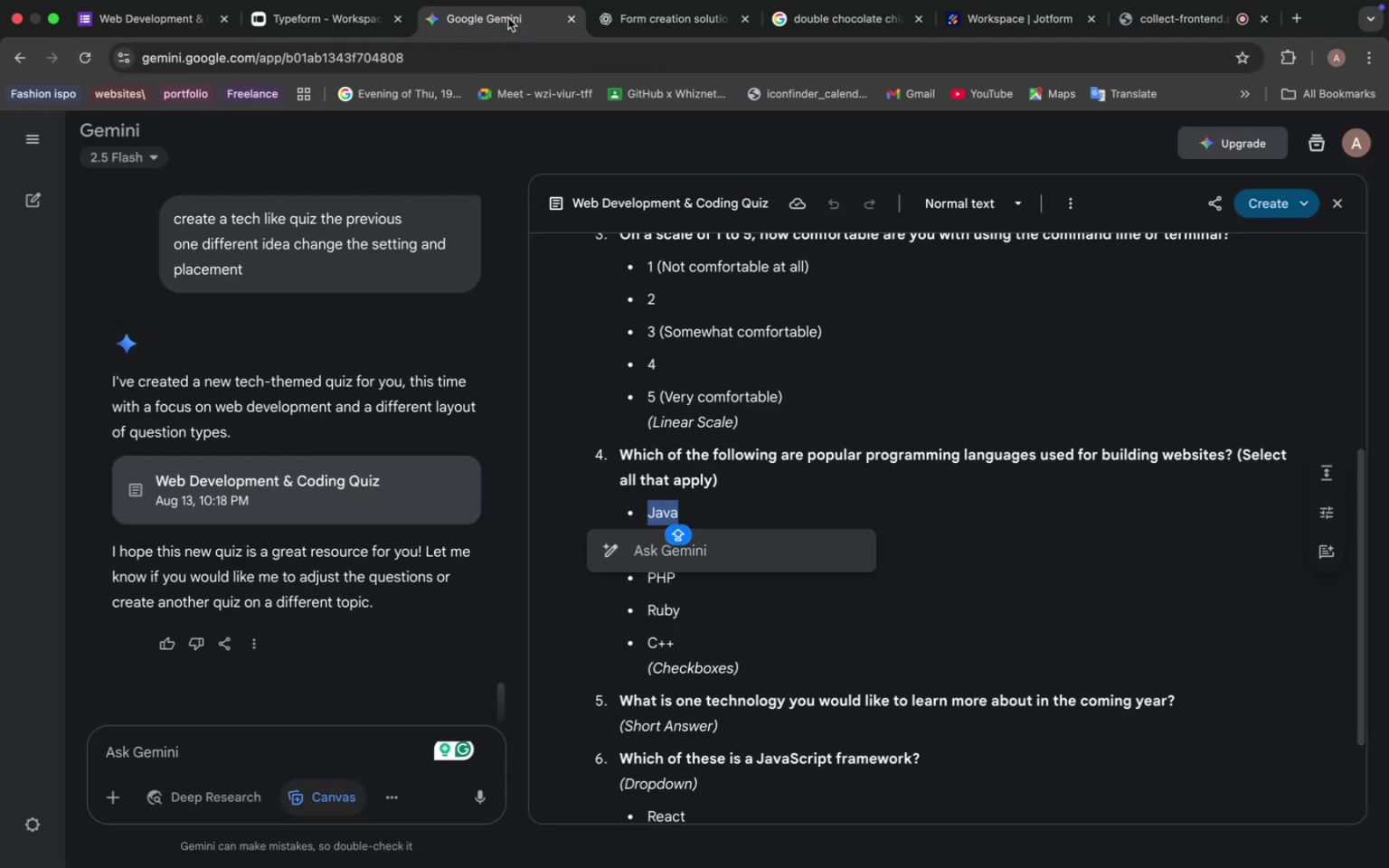 
wait(8.5)
 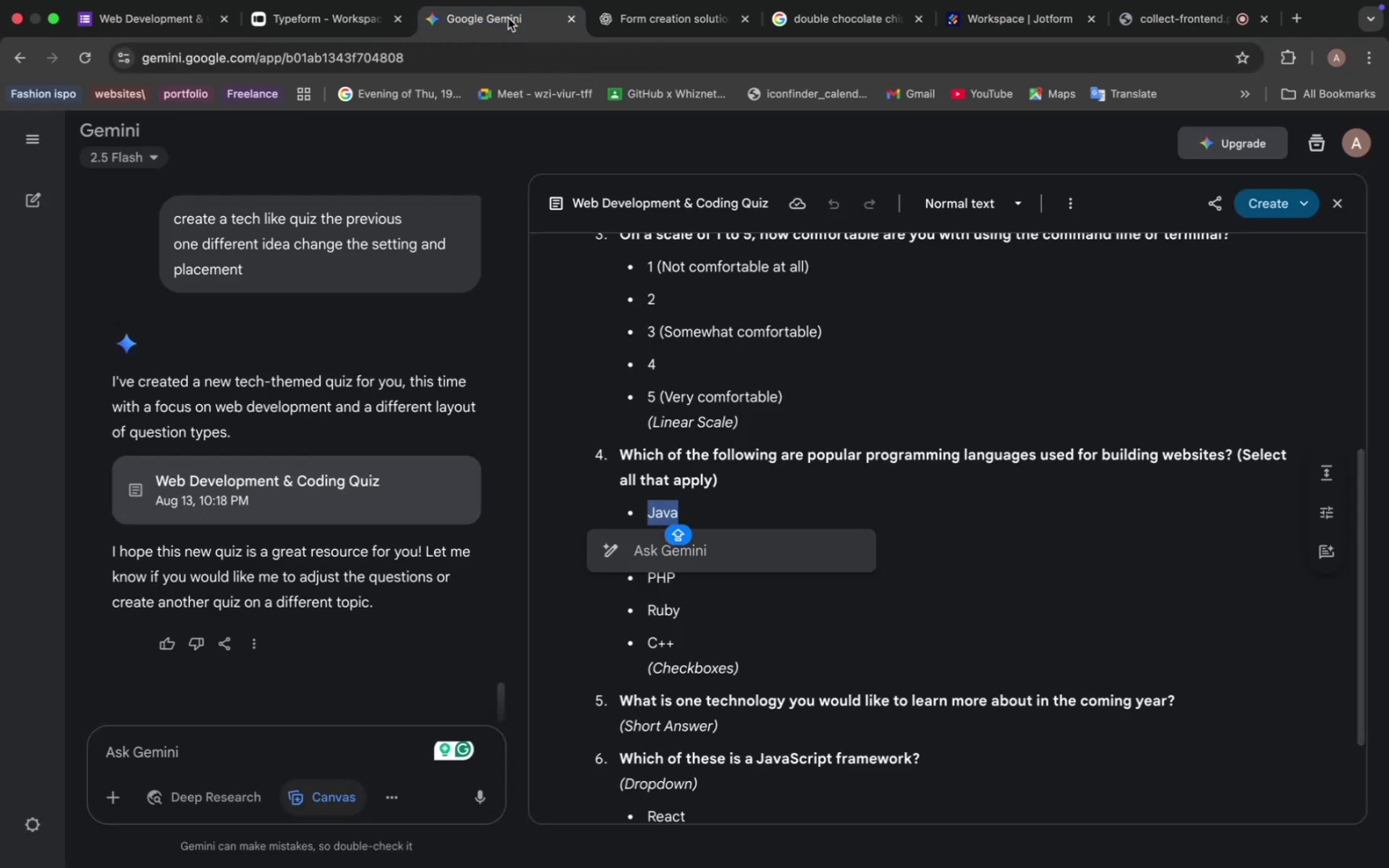 
left_click_drag(start_coordinate=[725, 542], to_coordinate=[647, 538])
 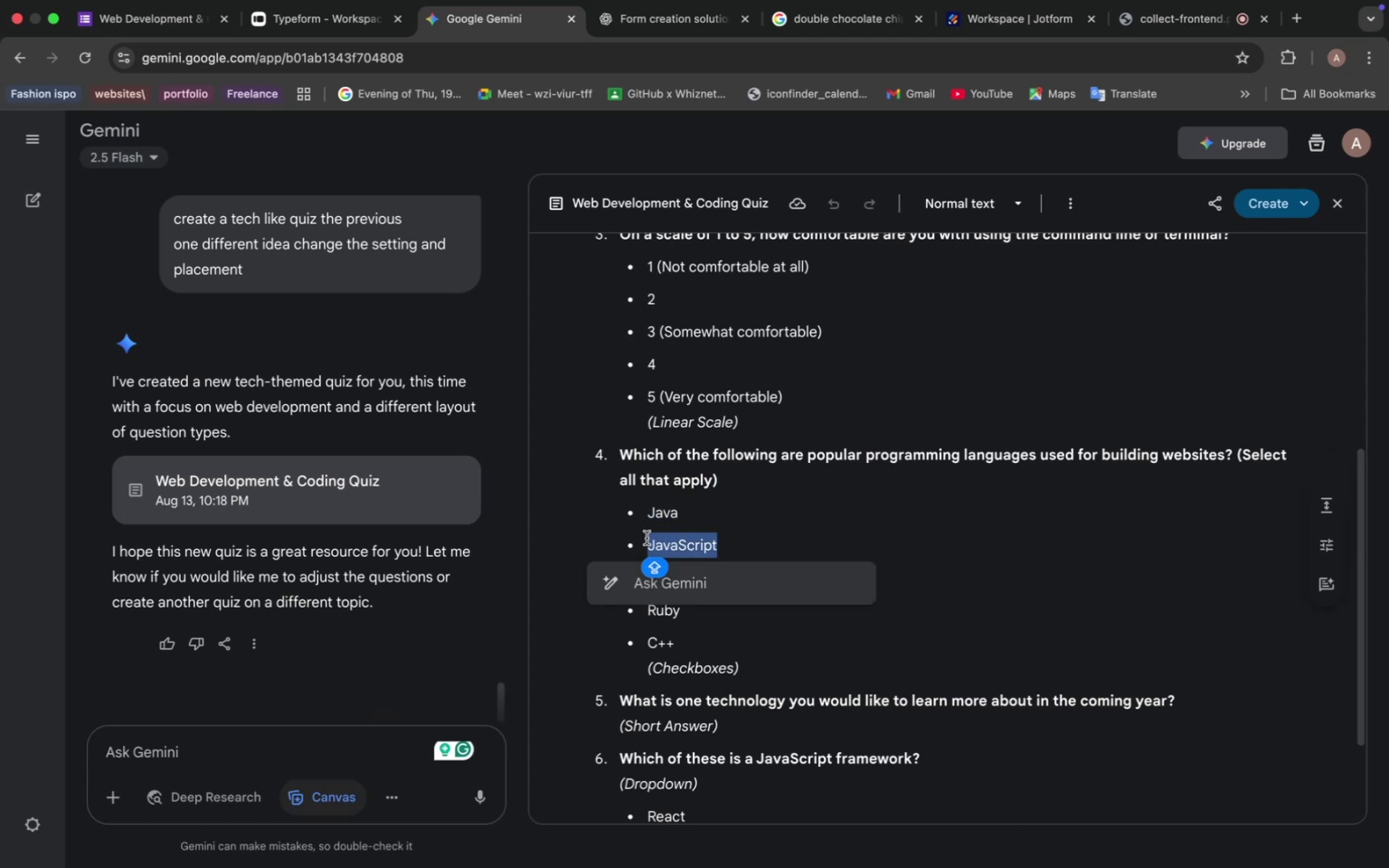 
key(Meta+C)
 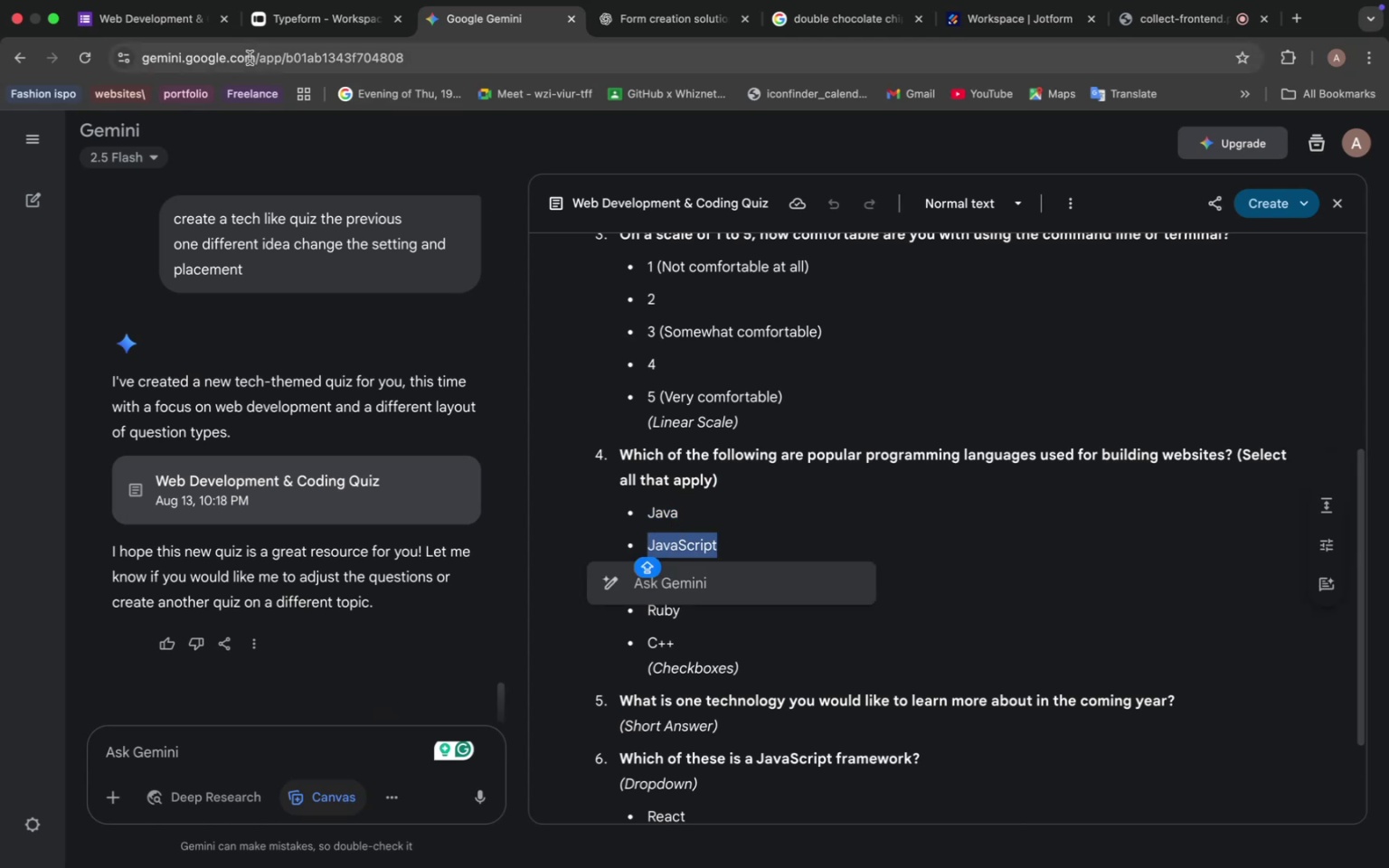 
left_click([174, 26])
 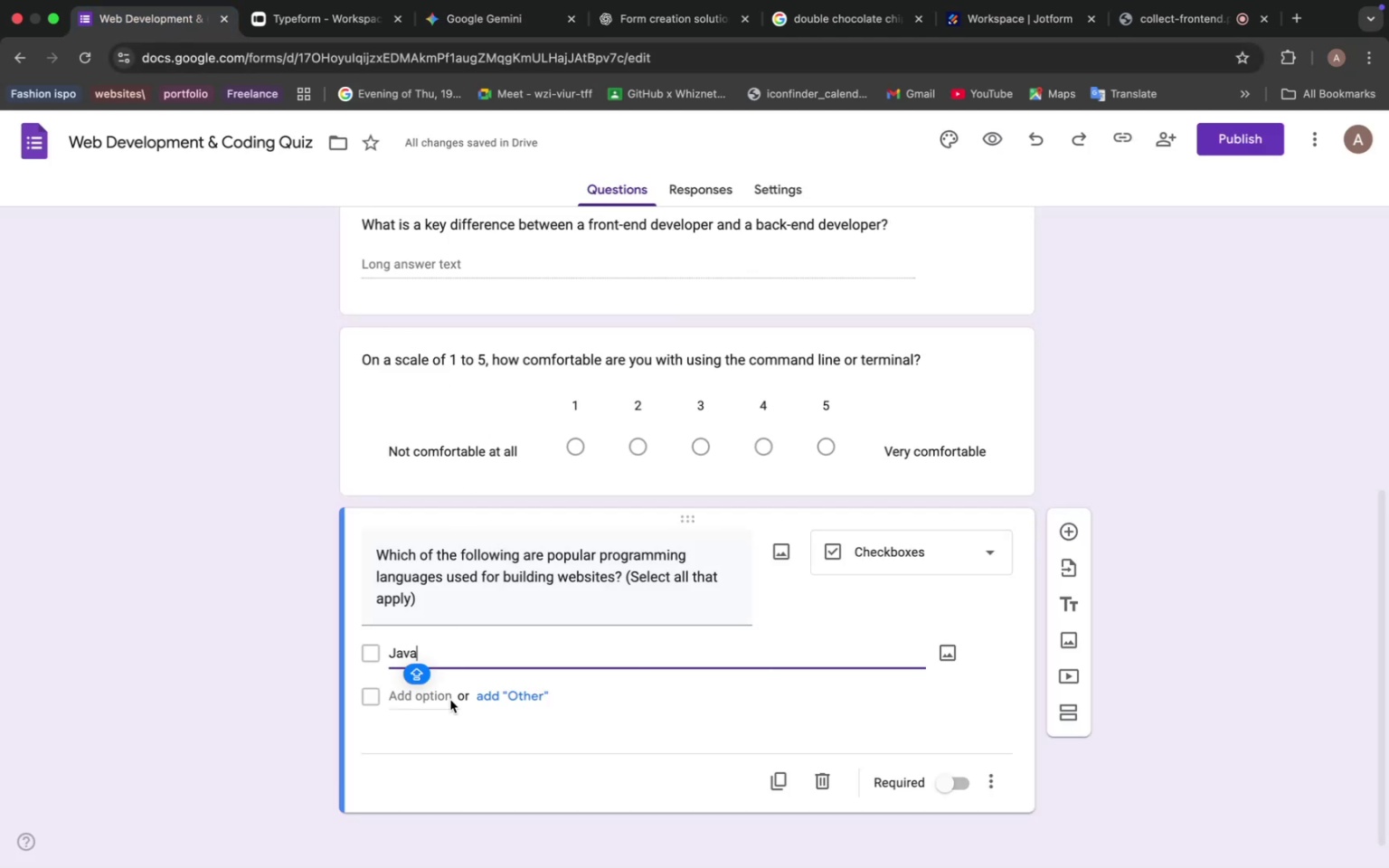 
left_click([422, 701])
 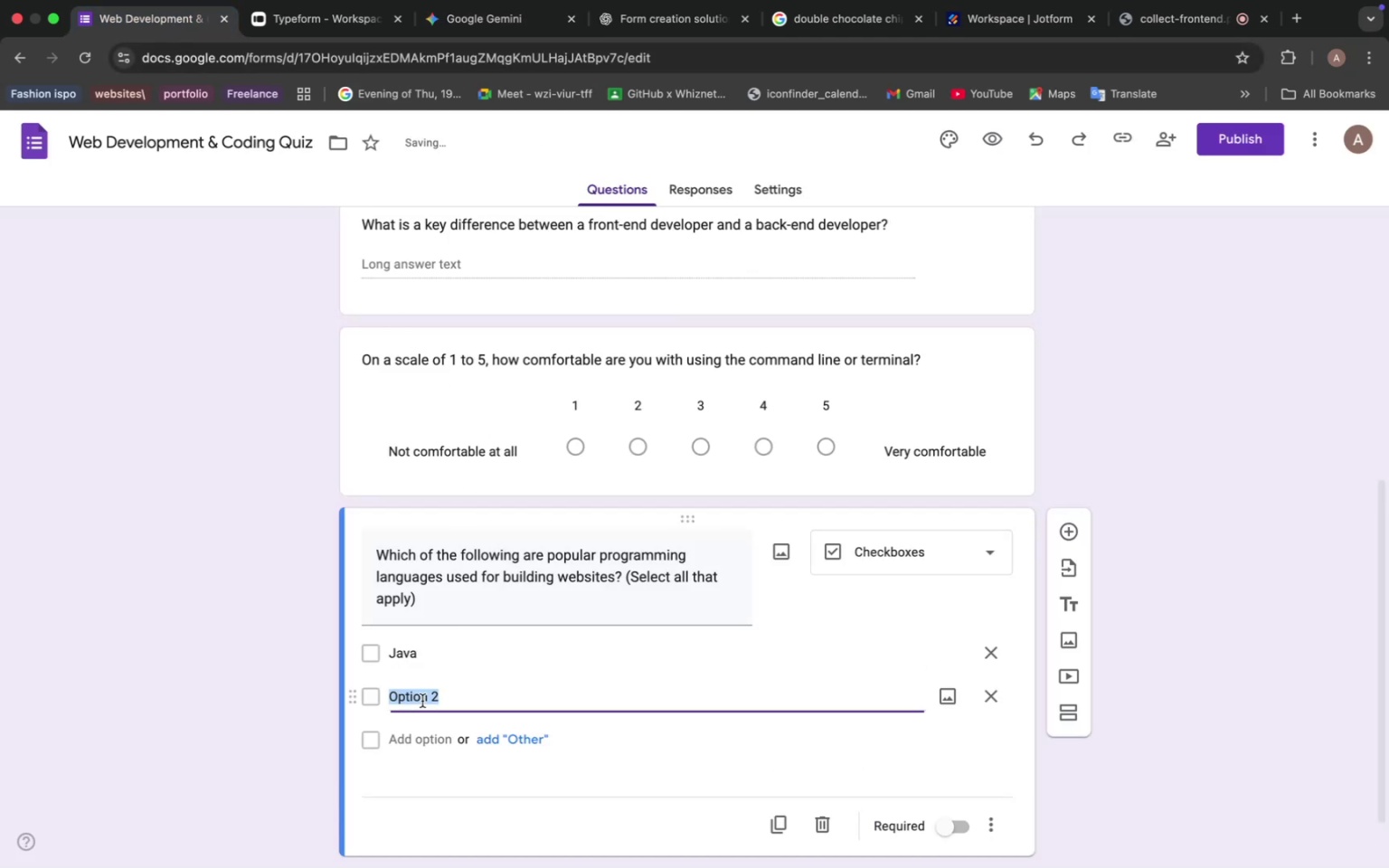 
key(Meta+V)
 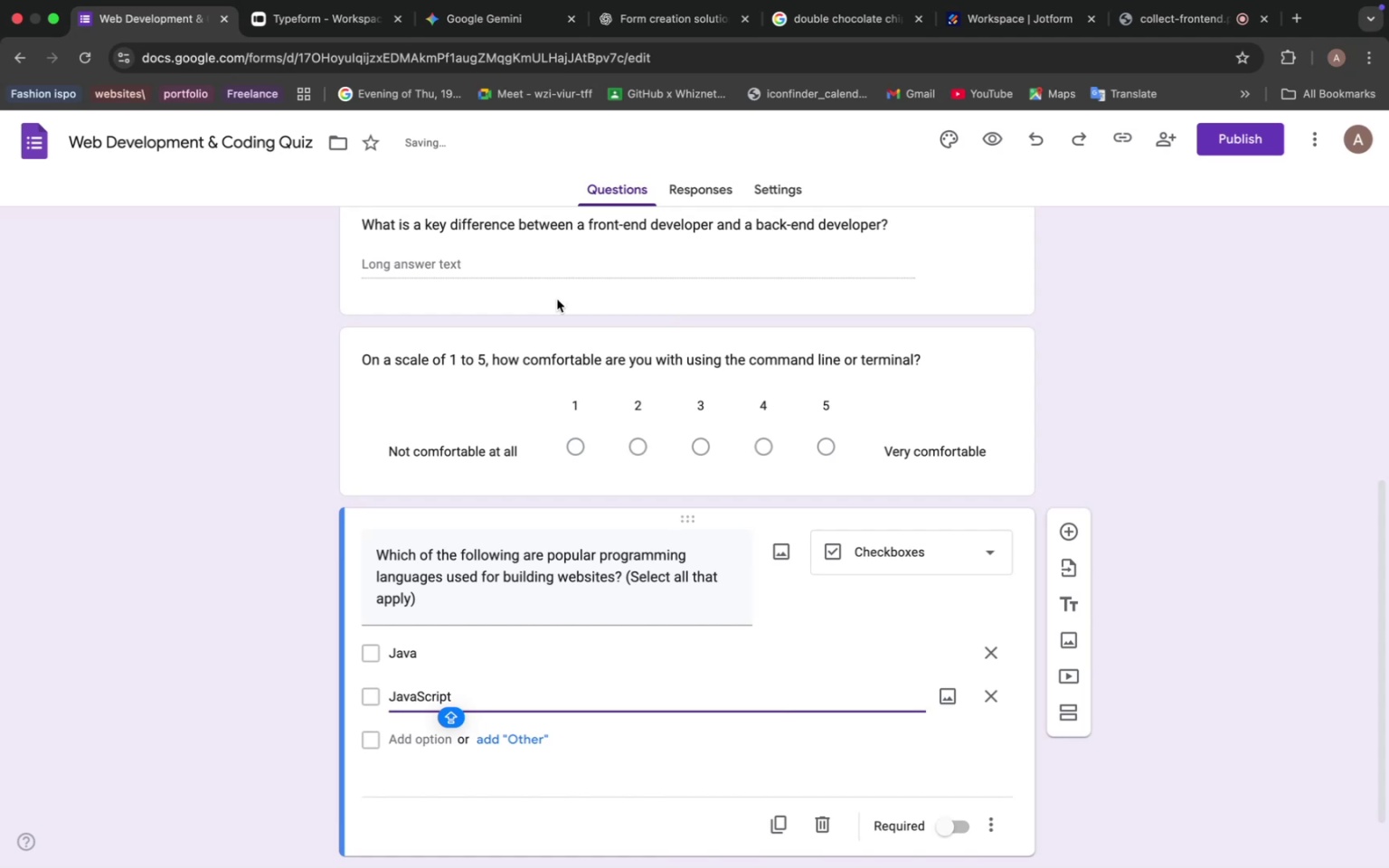 
left_click([505, 25])
 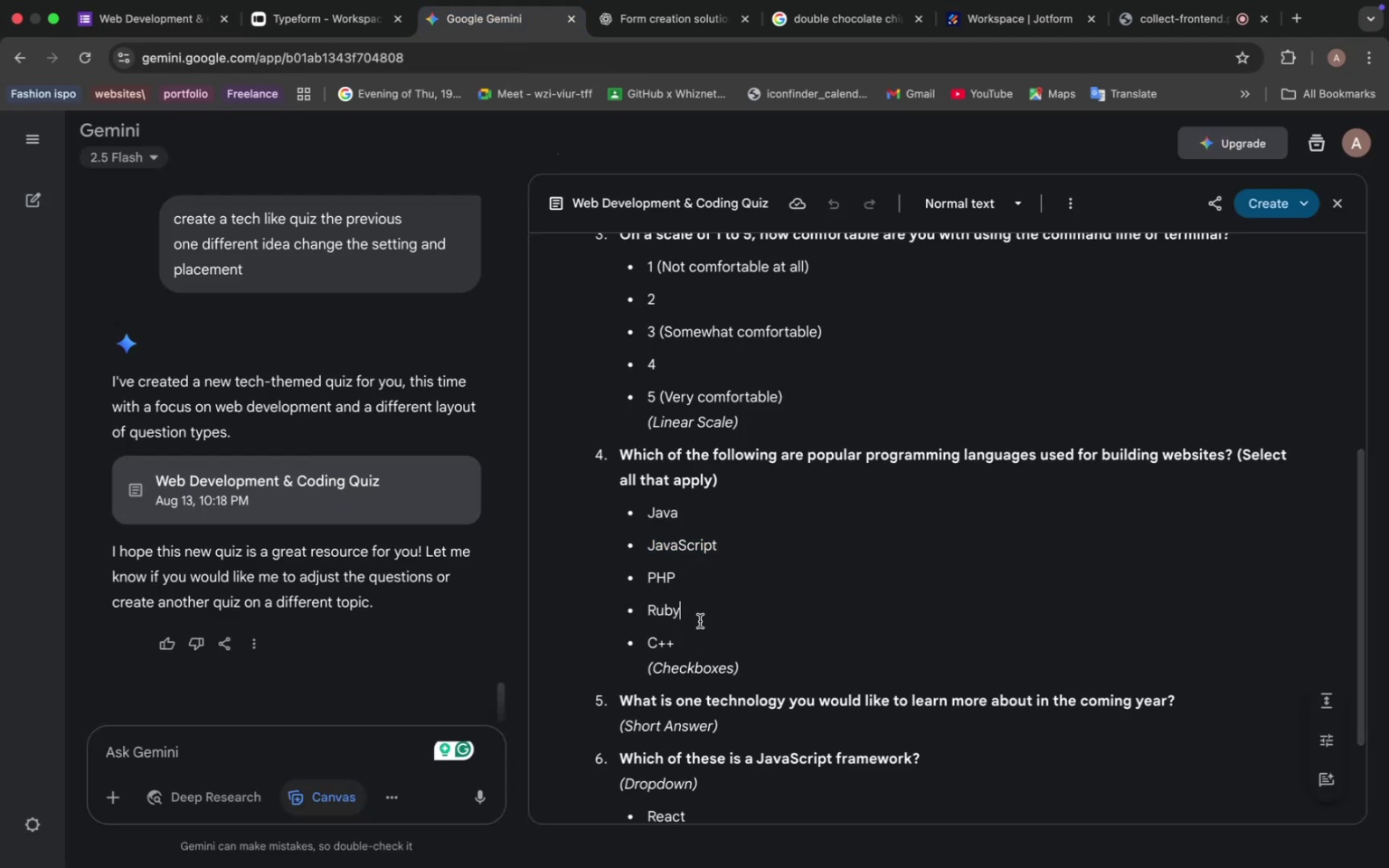 
left_click_drag(start_coordinate=[700, 577], to_coordinate=[633, 577])
 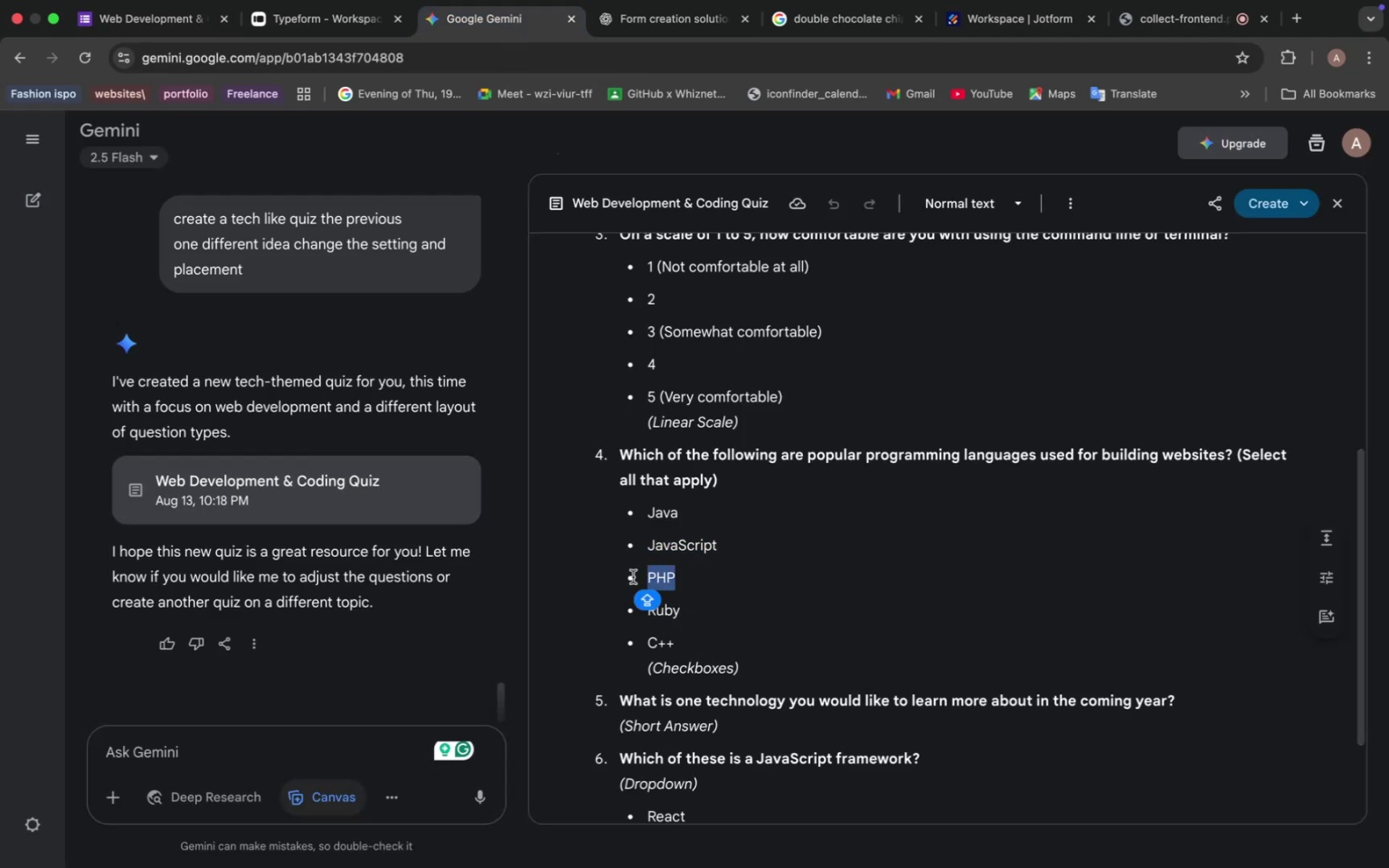 
key(Meta+C)
 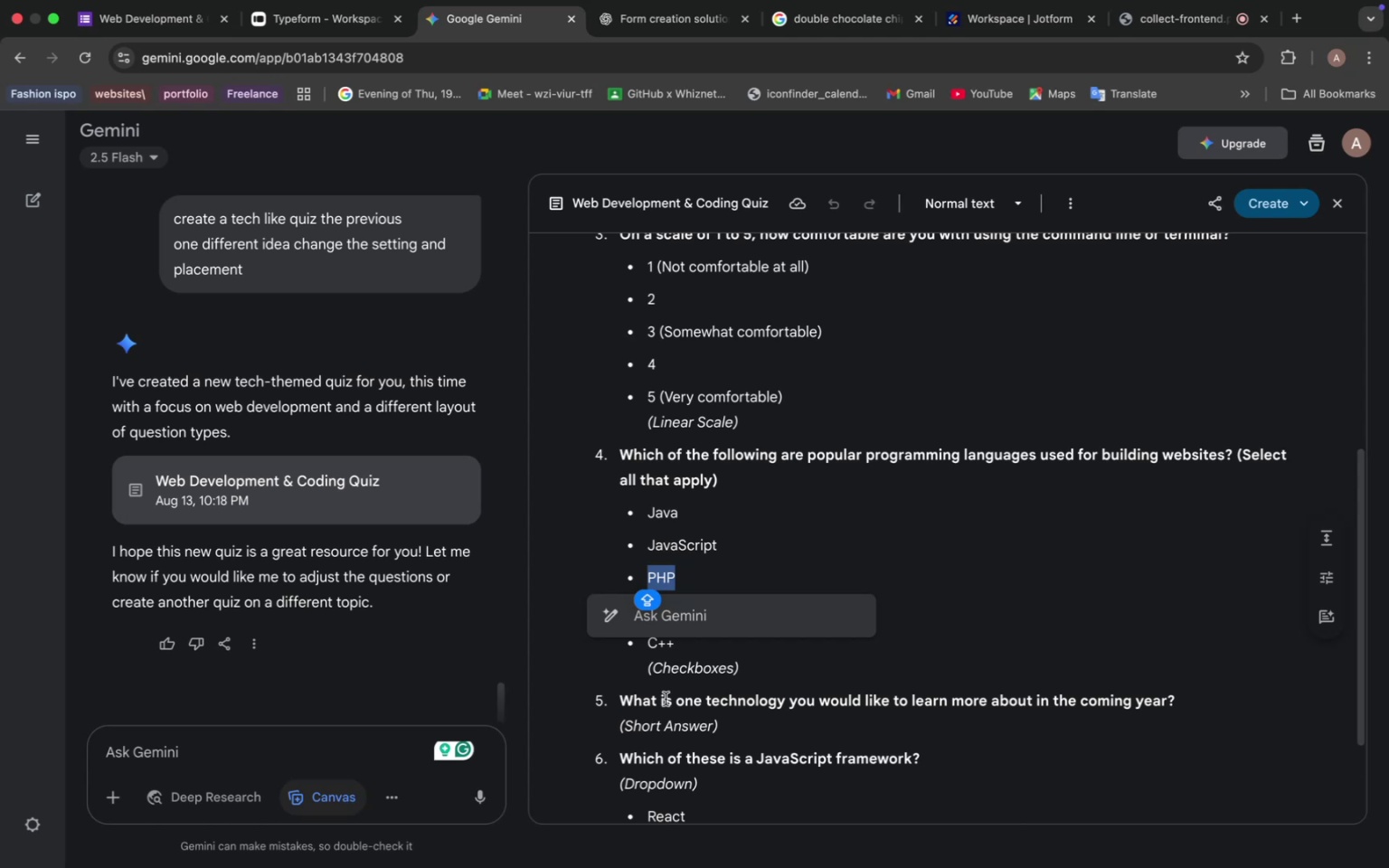 
wait(20.59)
 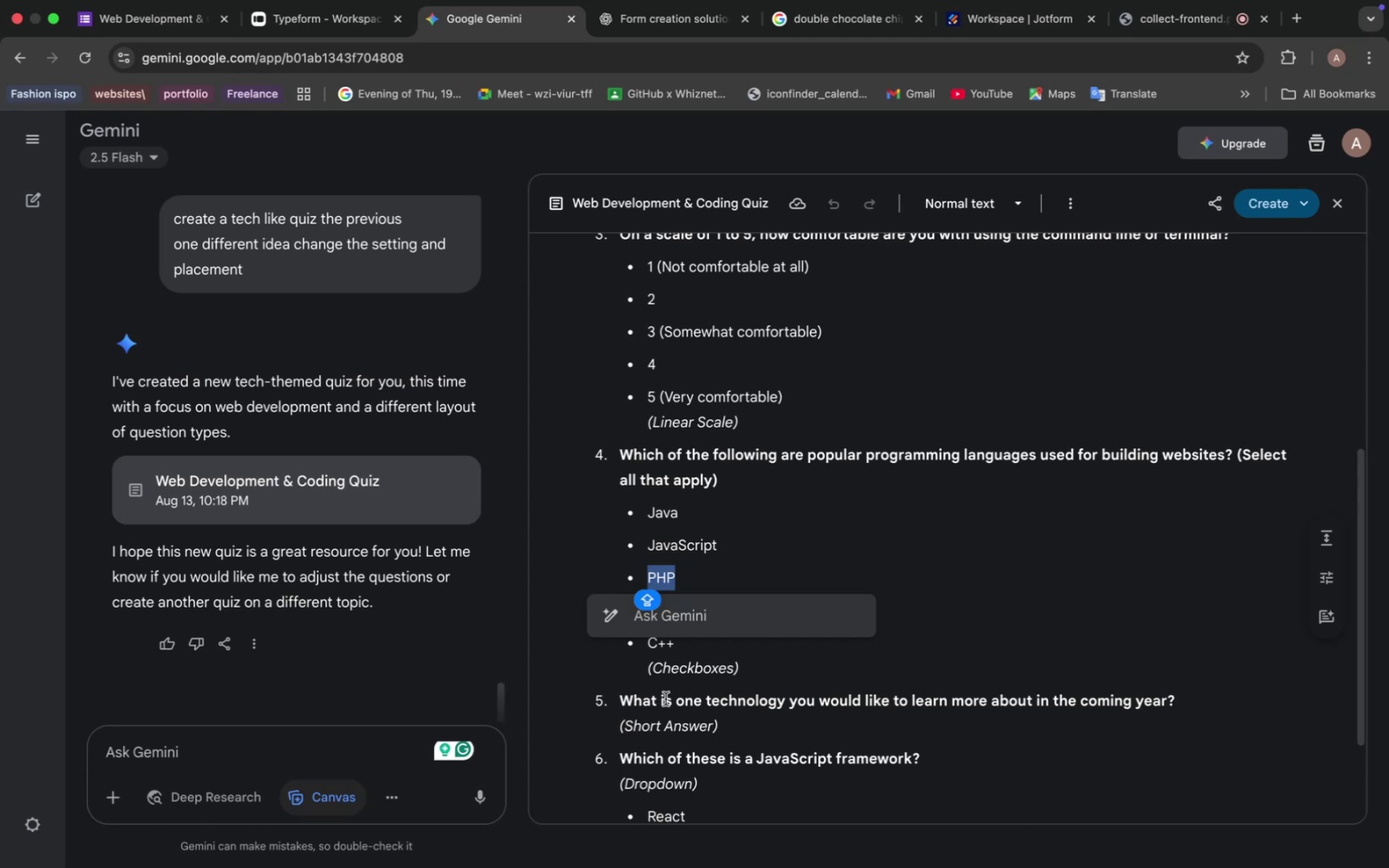 
key(Meta+C)
 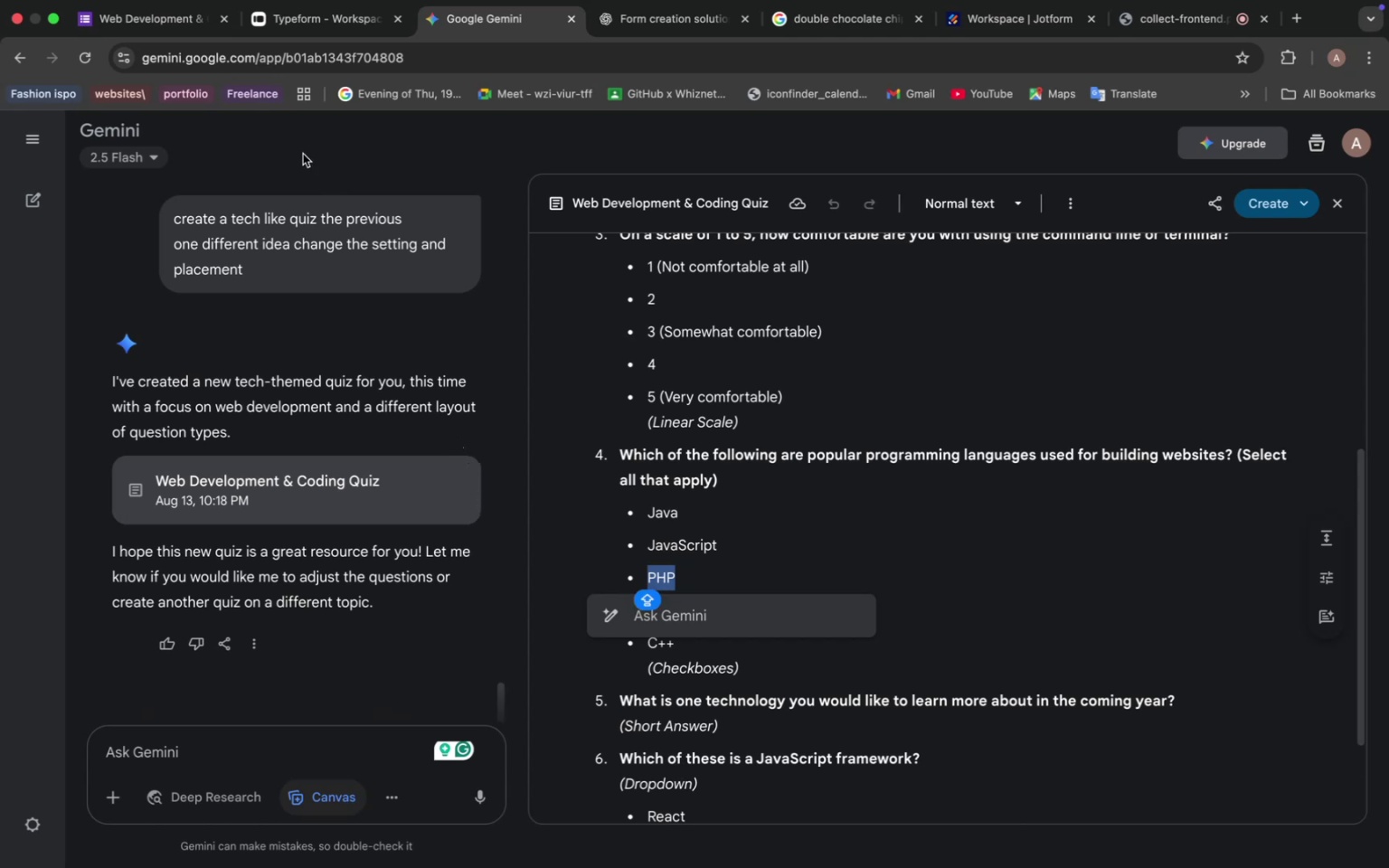 
wait(6.22)
 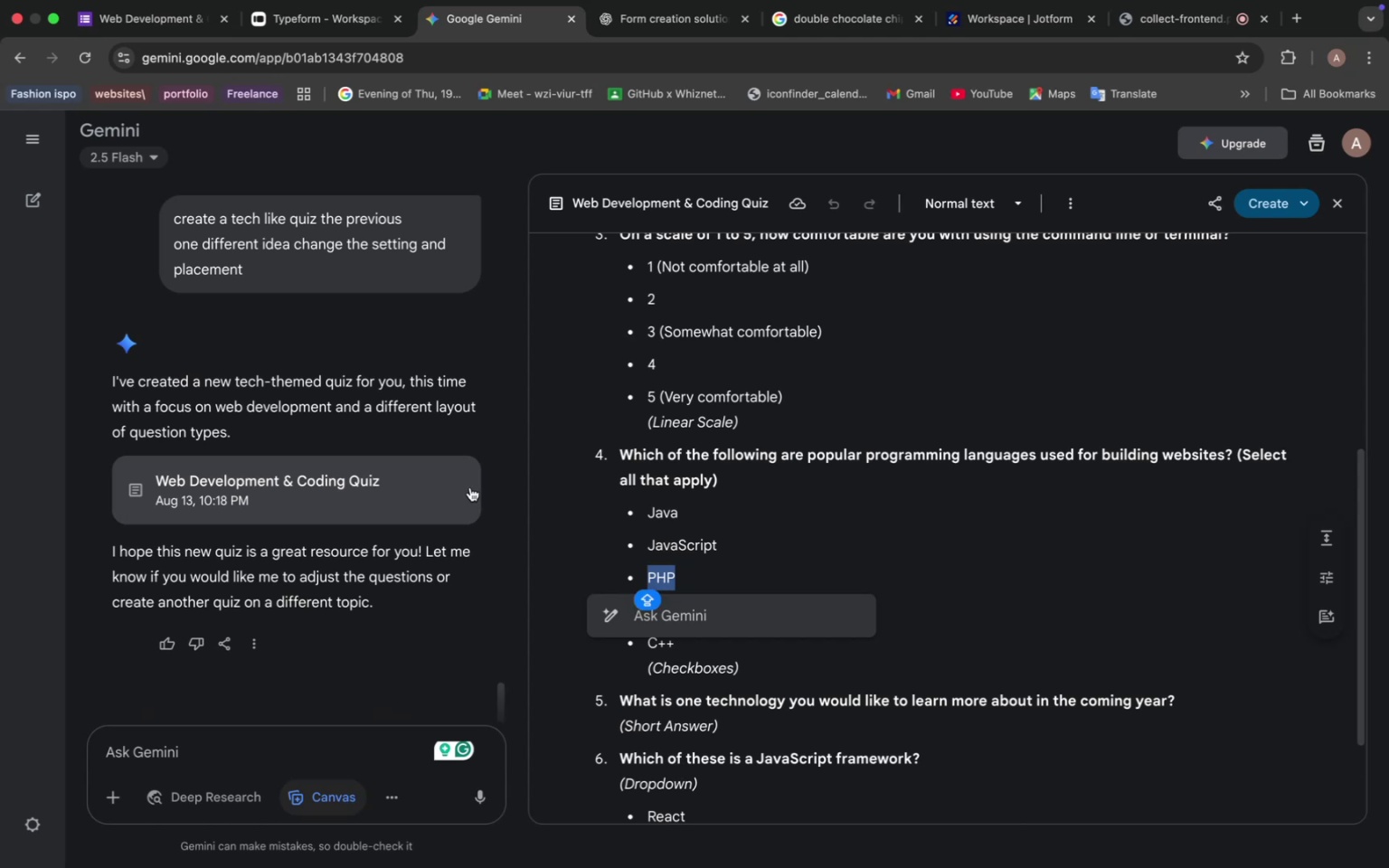 
left_click([144, 19])
 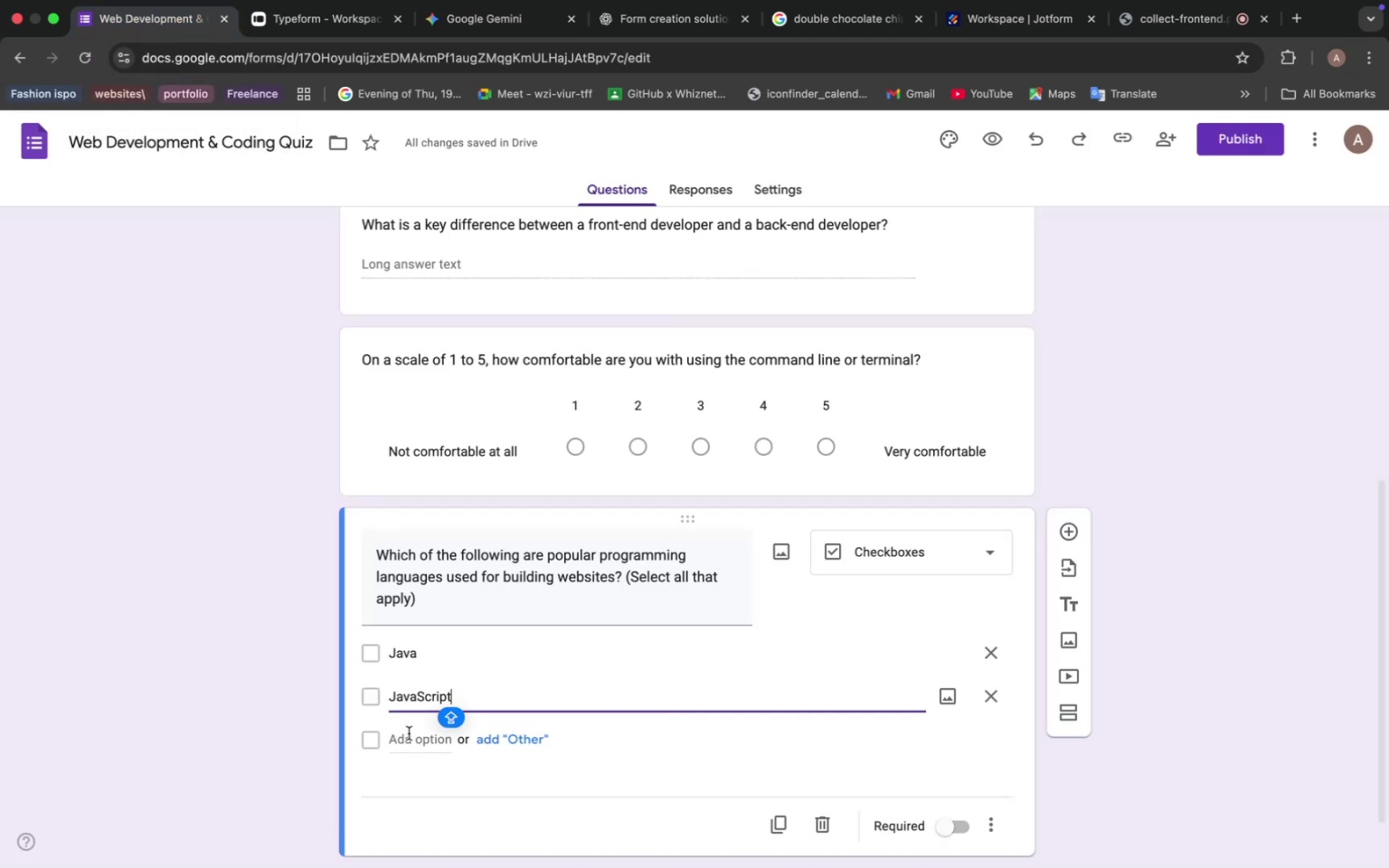 
key(Meta+V)
 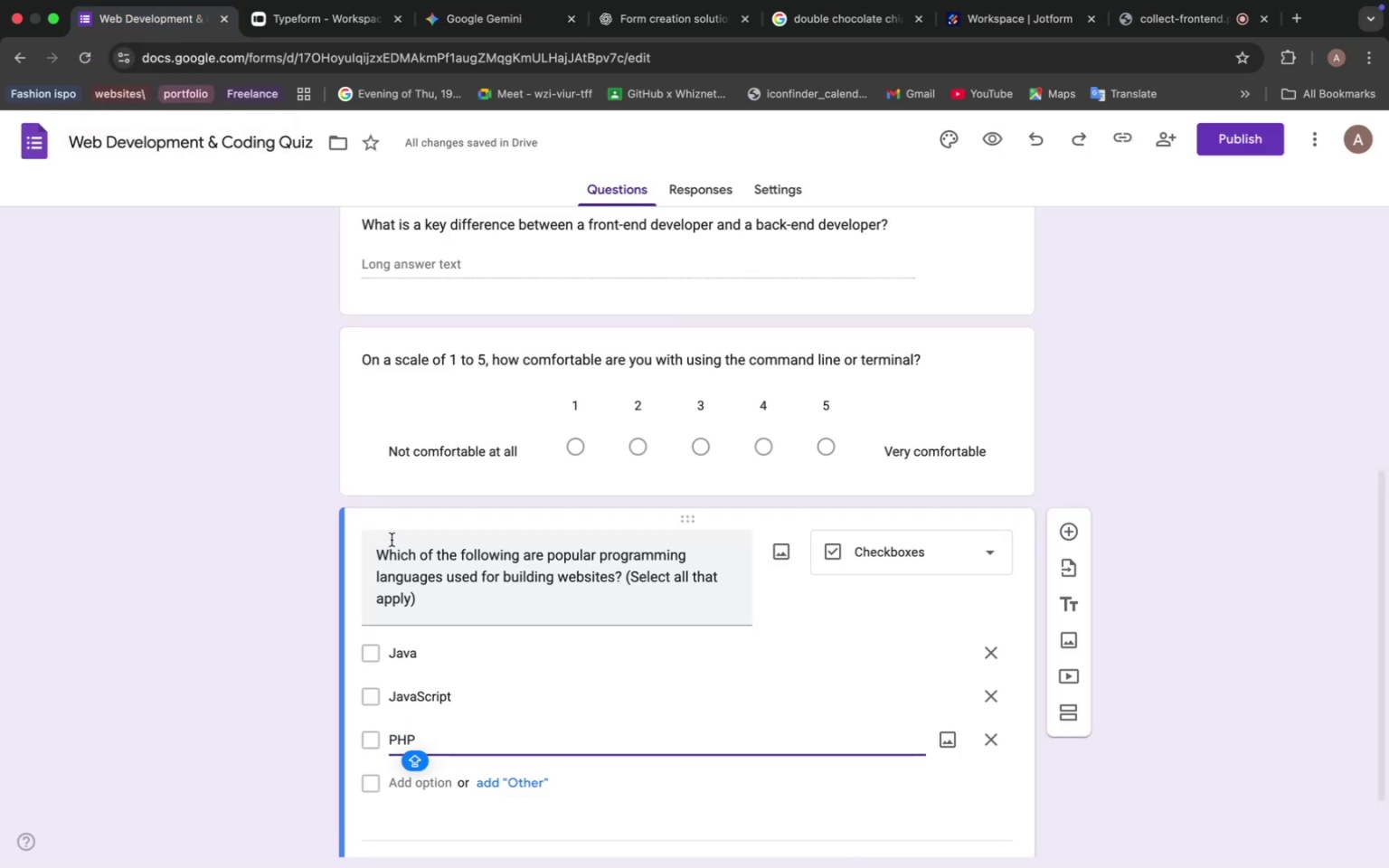 
wait(5.24)
 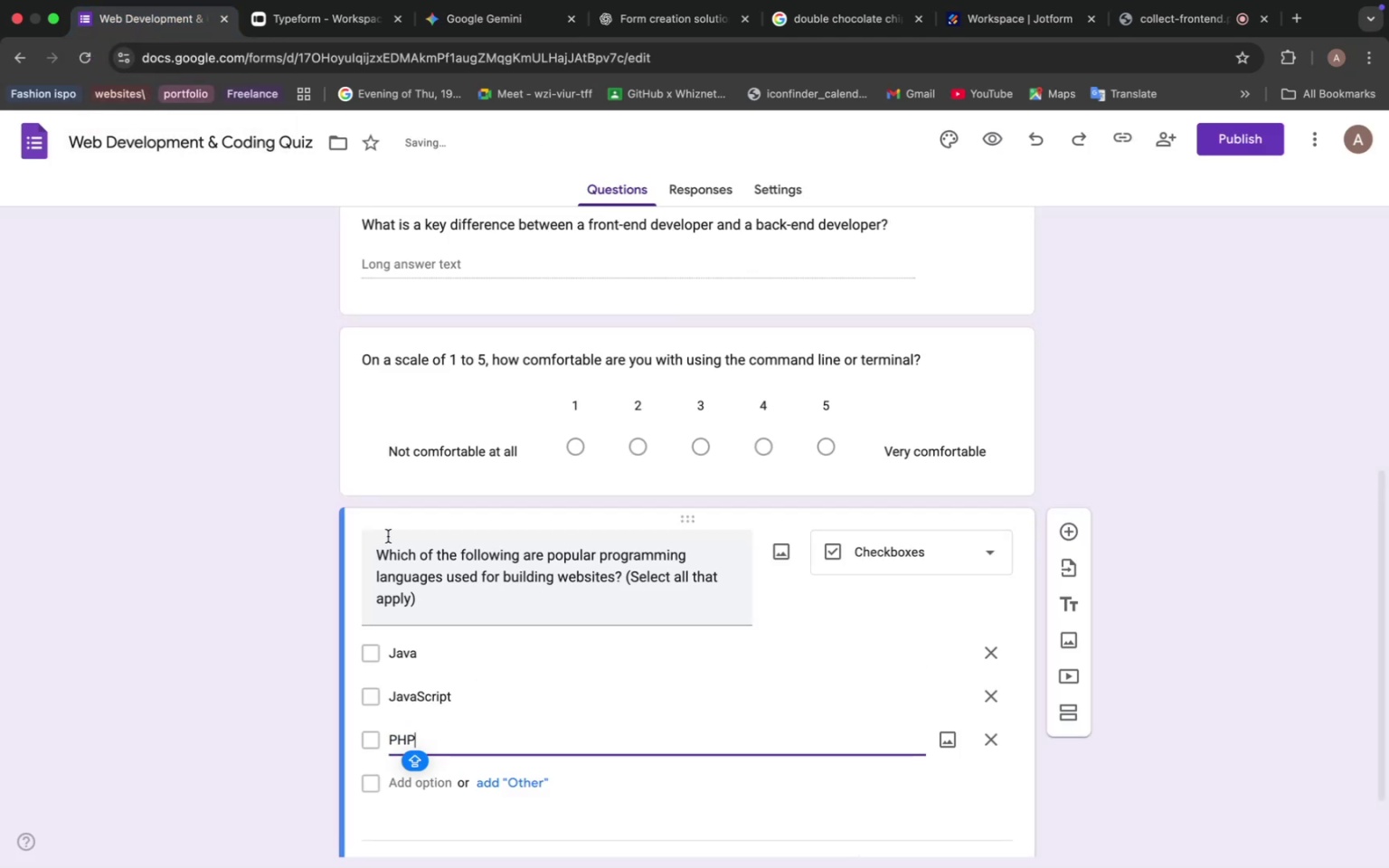 
left_click([420, 786])
 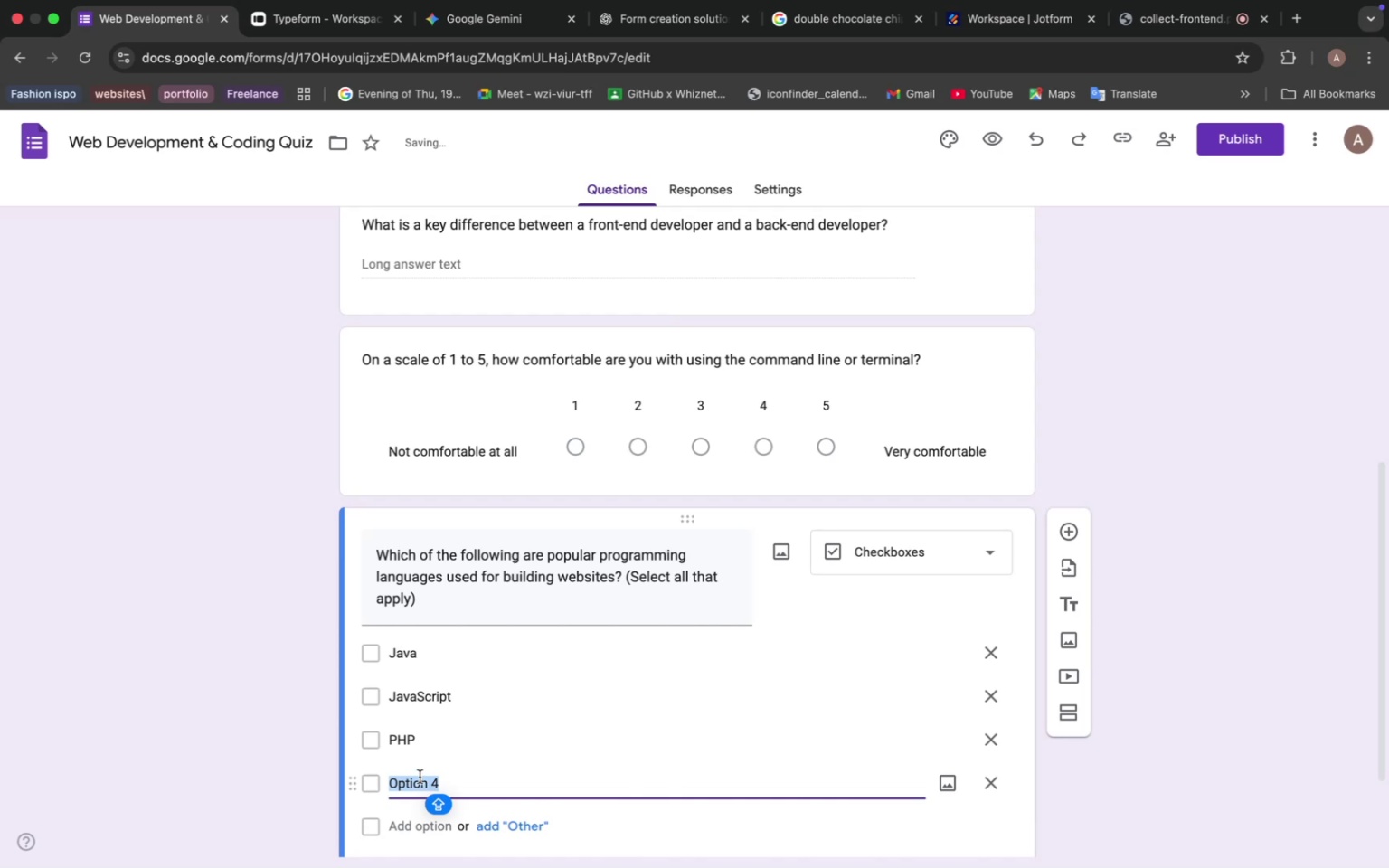 
key(C)
 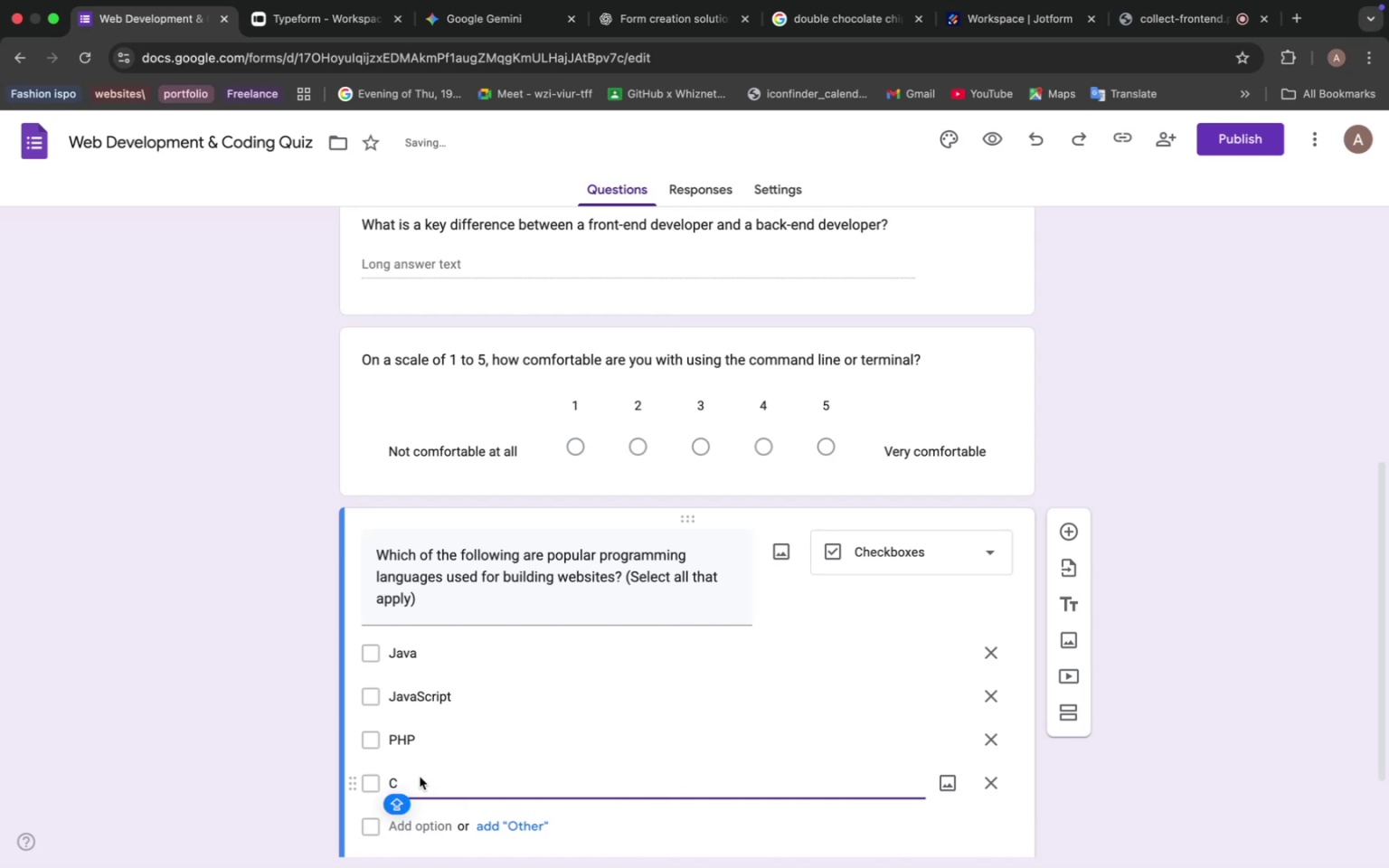 
key(Shift+Equal)
 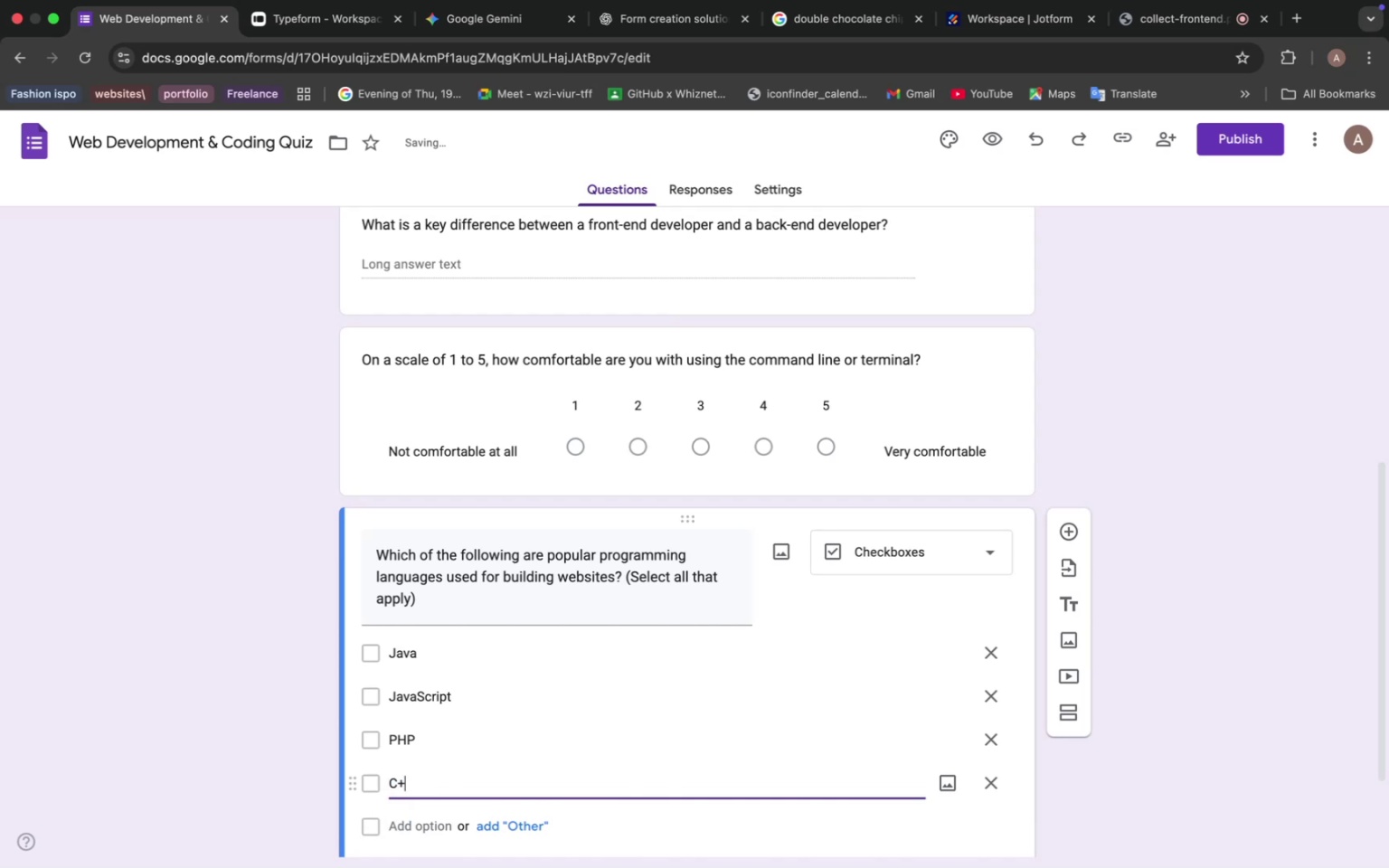 
key(Shift+Equal)
 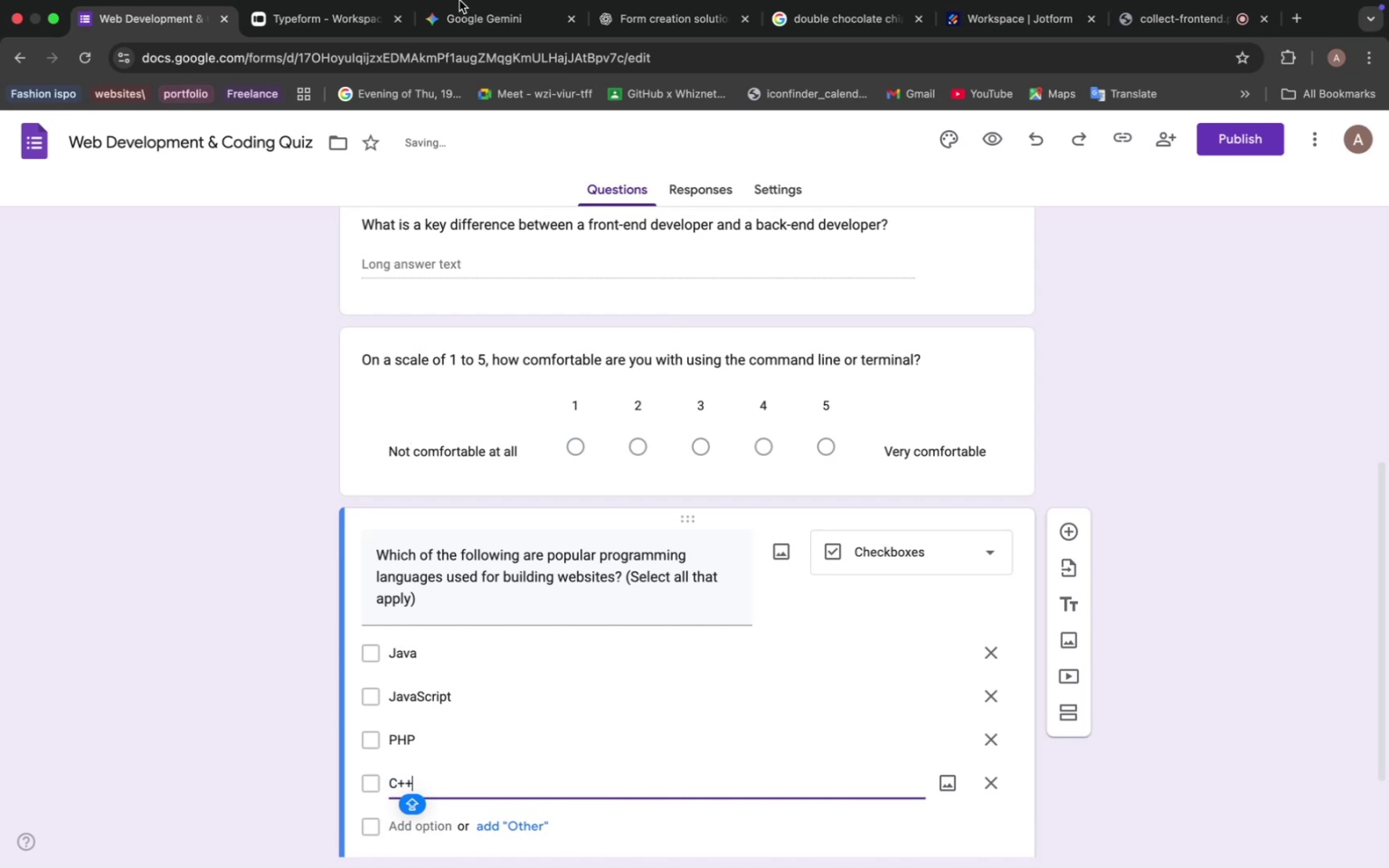 
left_click([476, 35])
 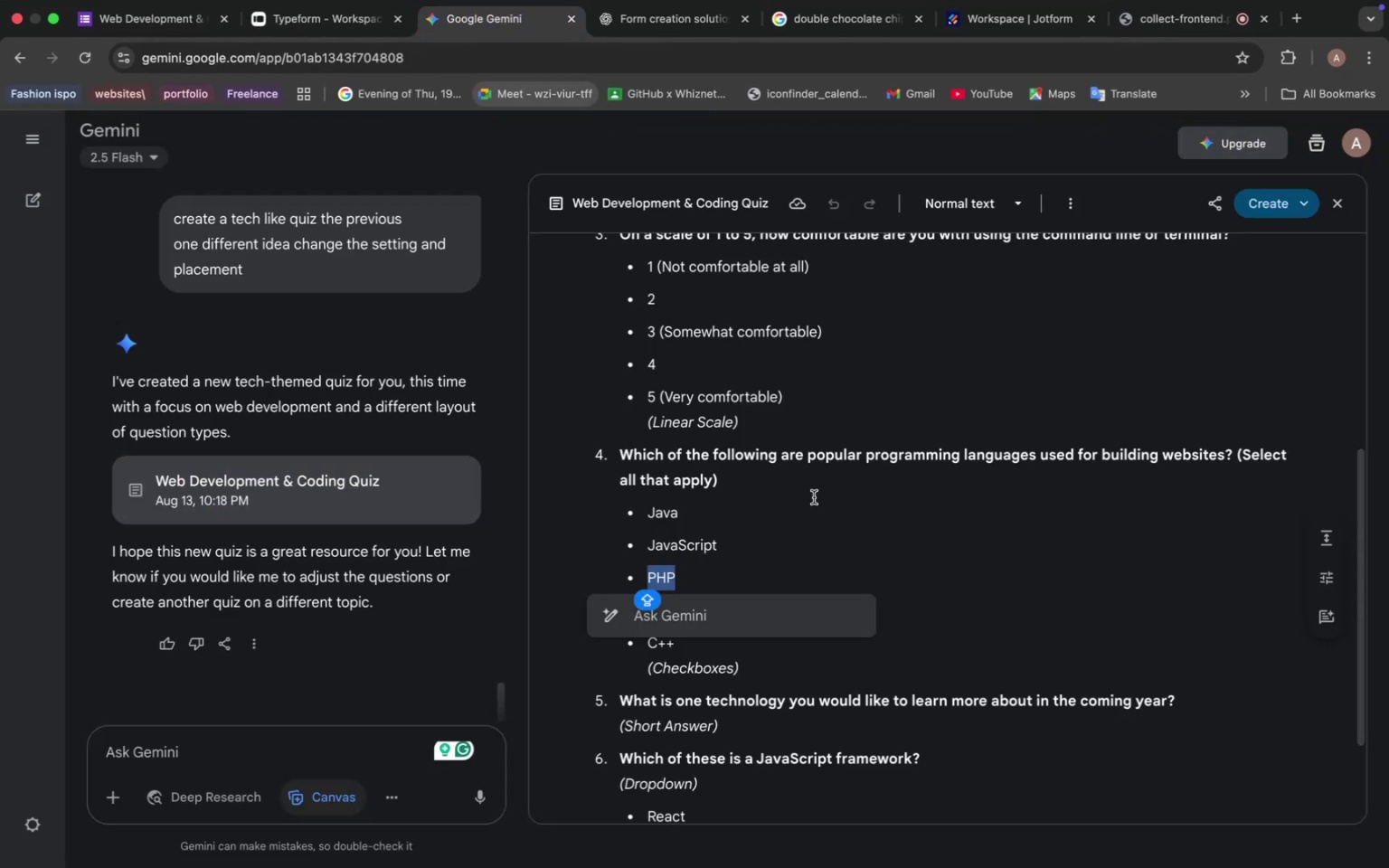 
left_click([742, 569])
 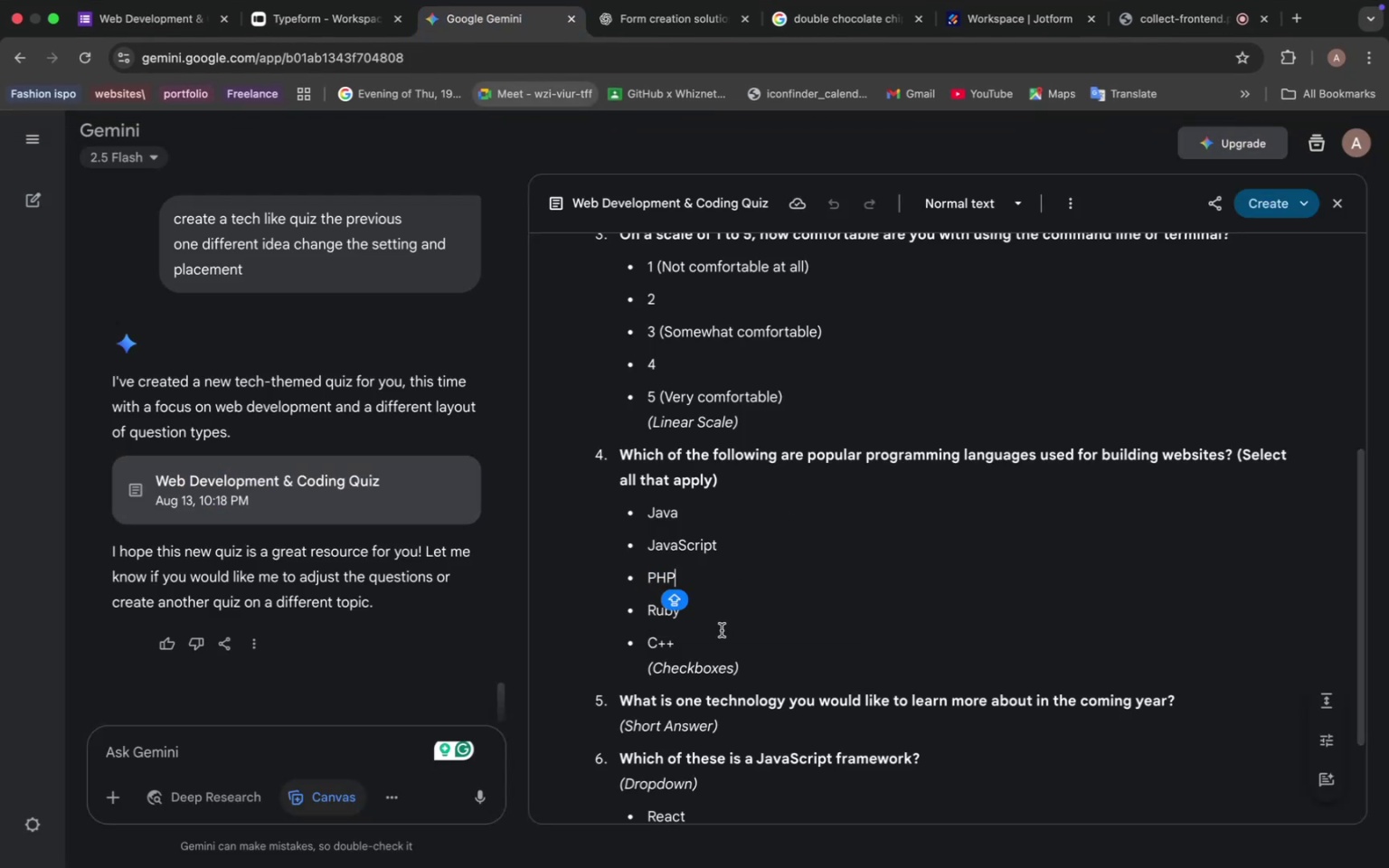 
left_click_drag(start_coordinate=[701, 617], to_coordinate=[640, 609])
 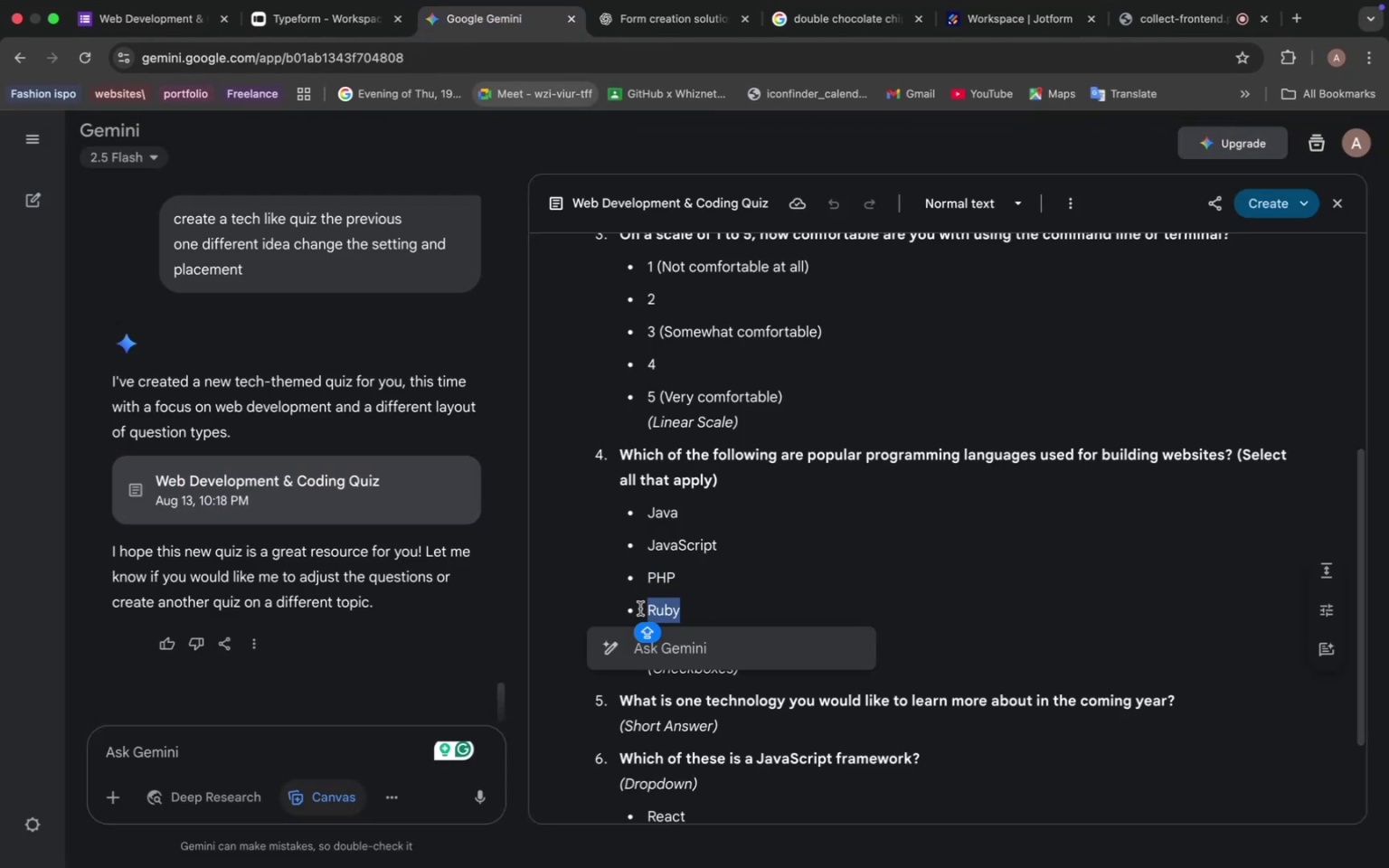 
key(Meta+C)
 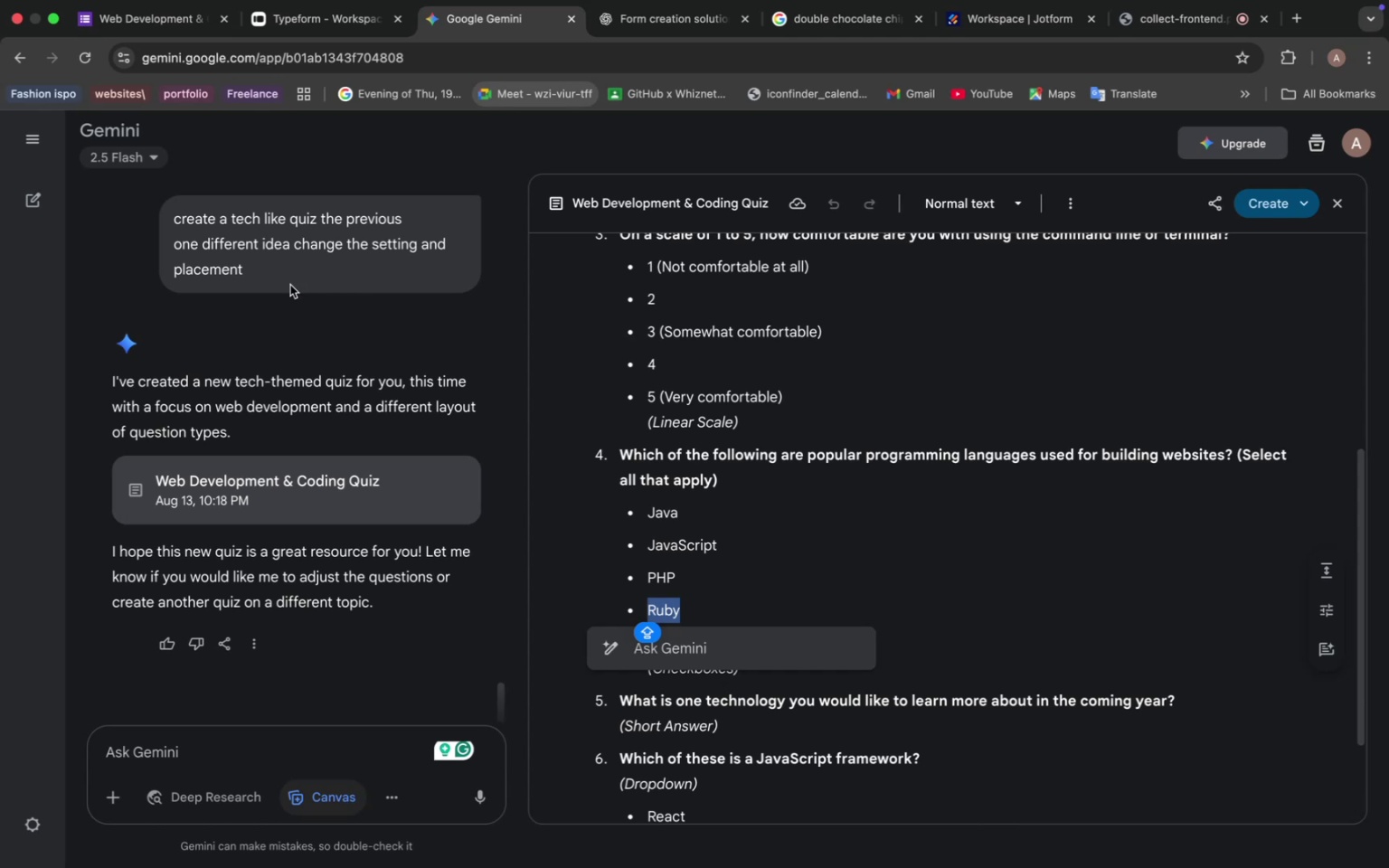 
left_click([145, 17])
 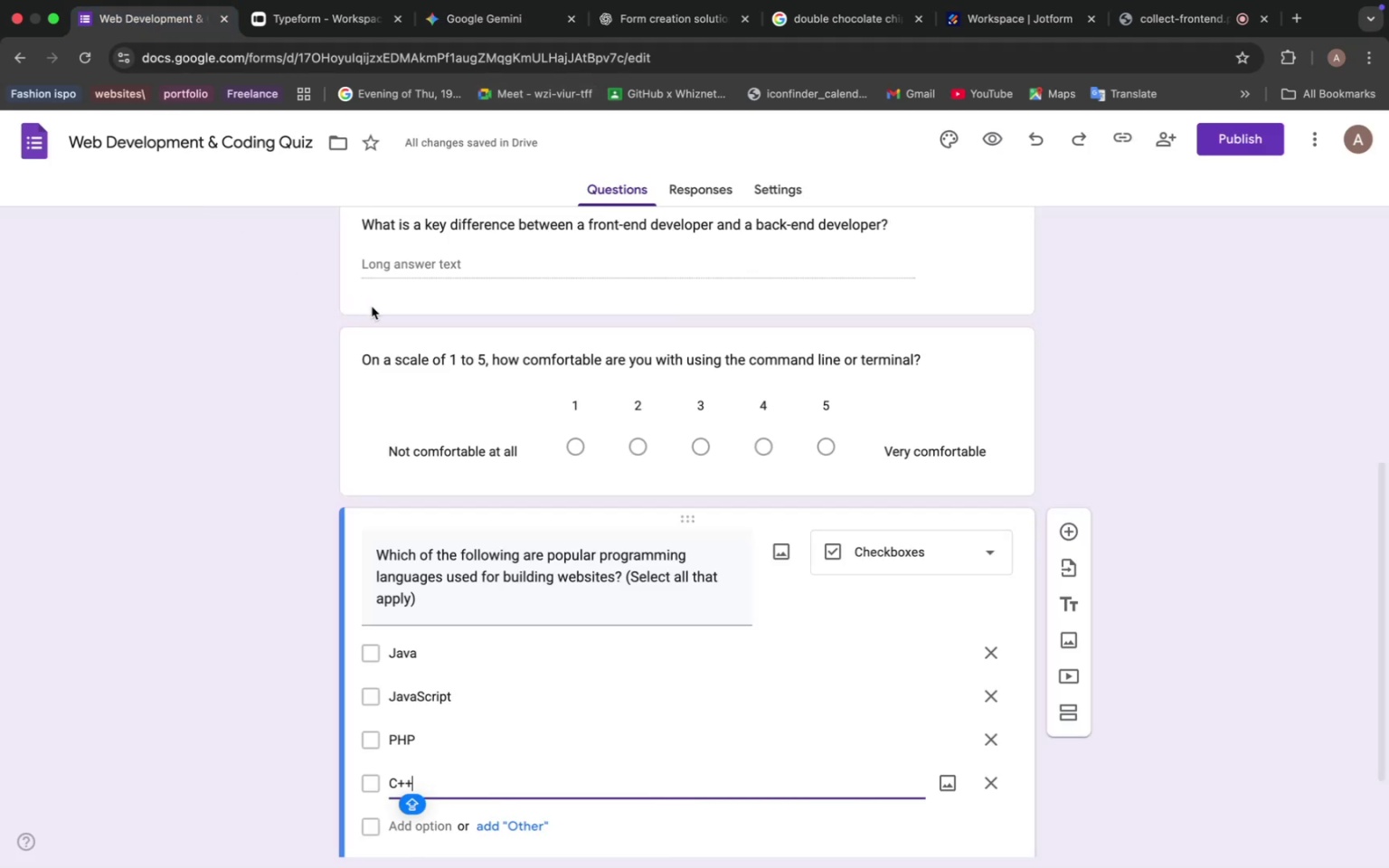 
wait(8.59)
 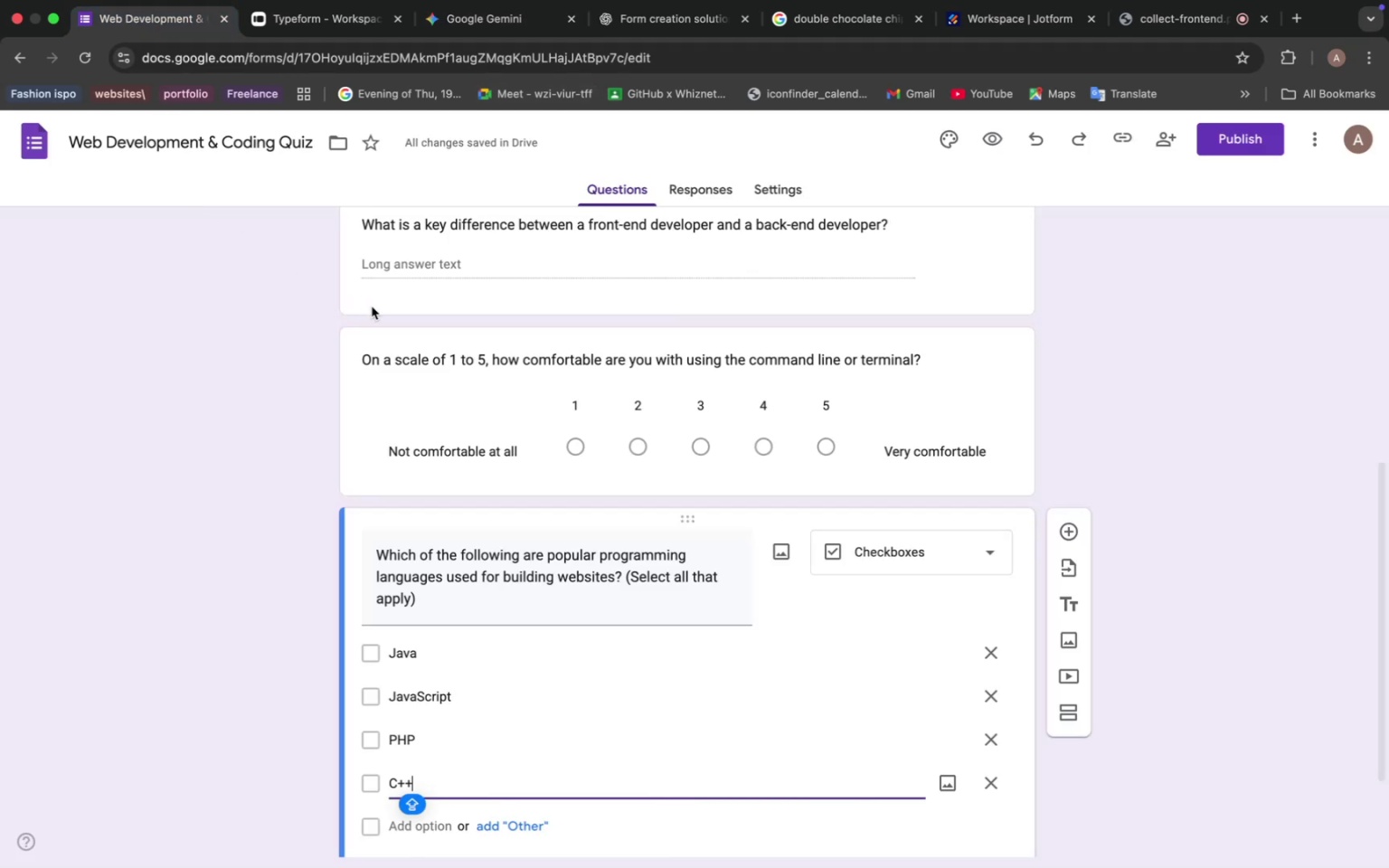 
left_click([425, 823])
 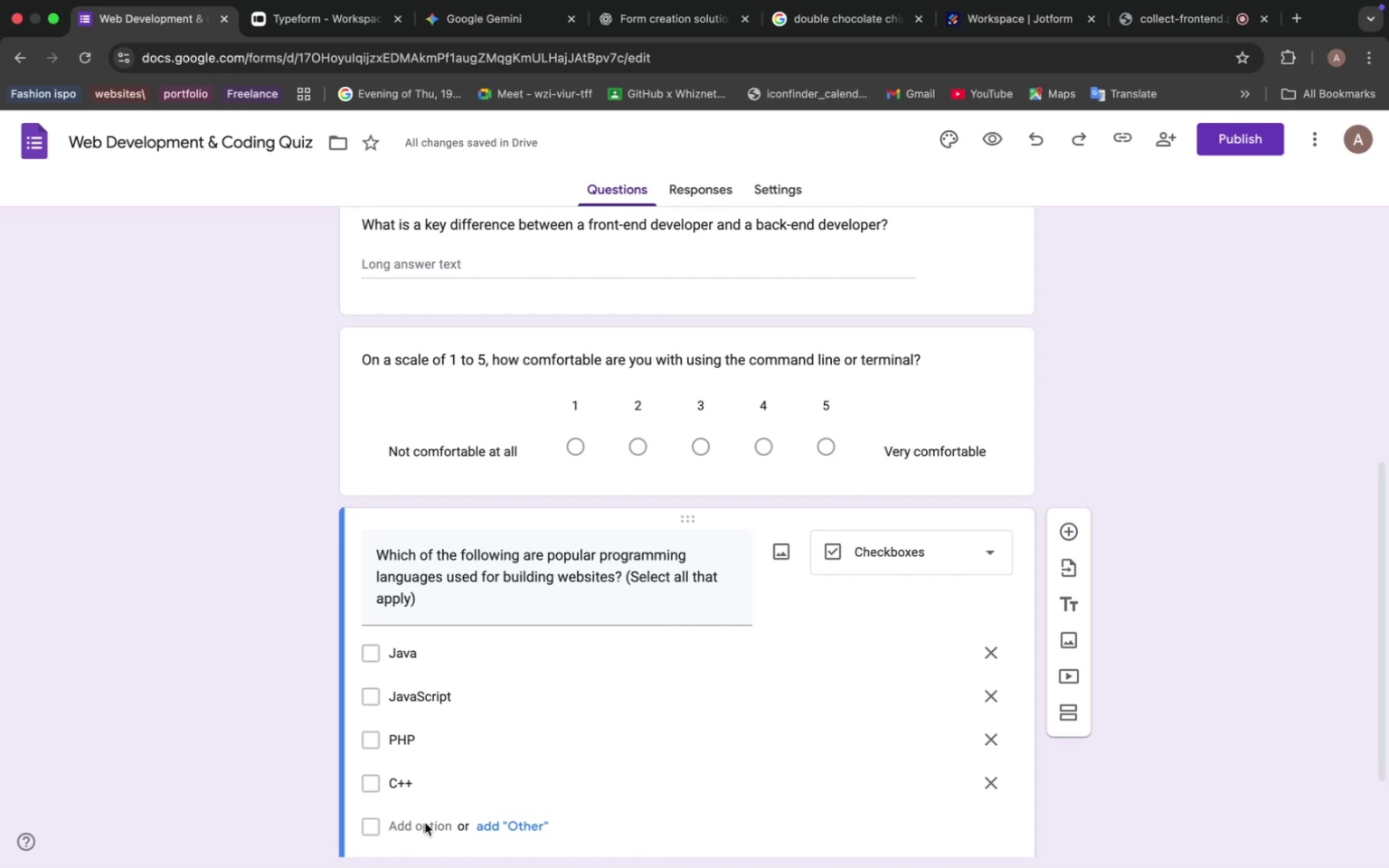 
left_click([411, 823])
 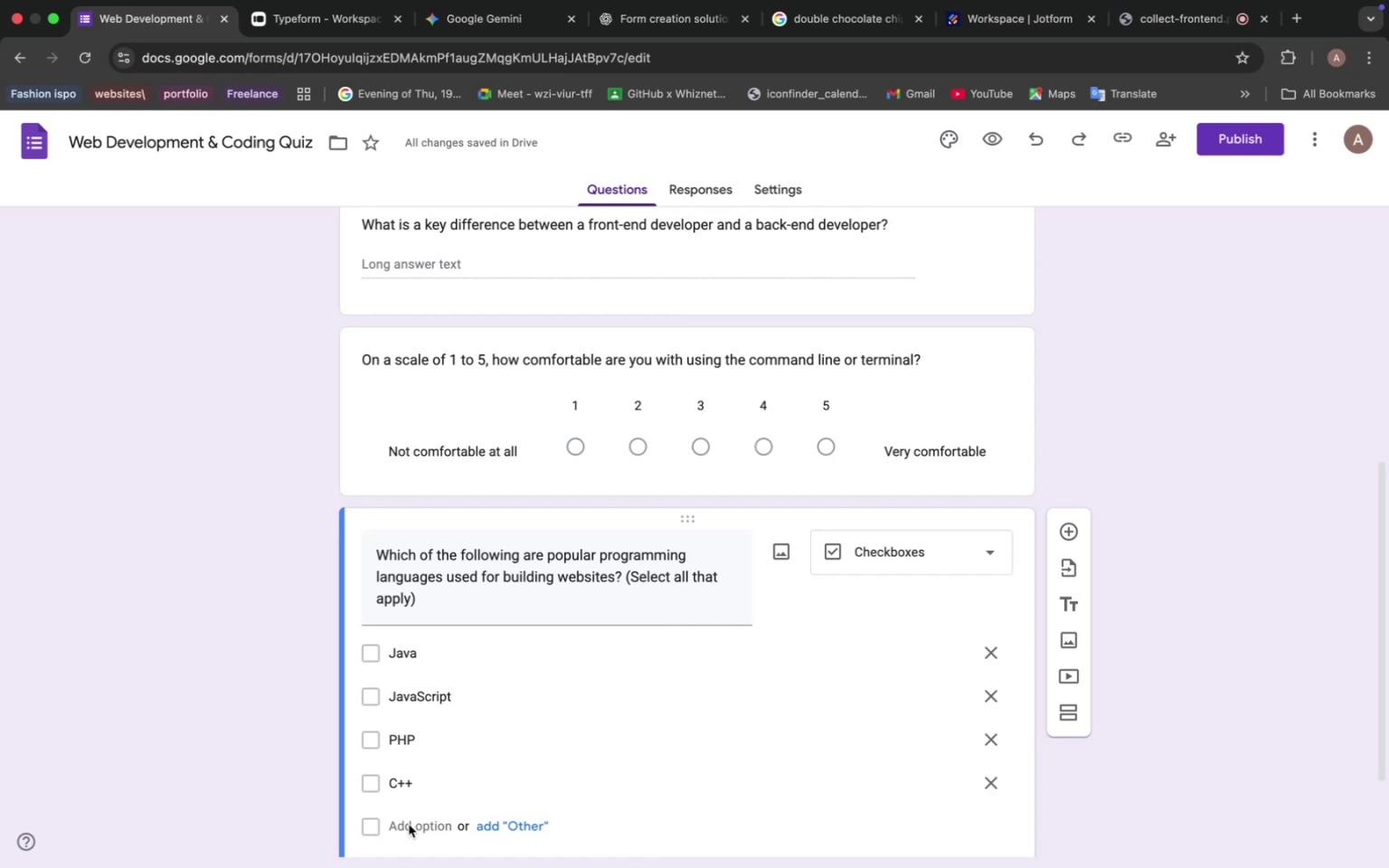 
scroll: coordinate [444, 732], scroll_direction: down, amount: 4.0
 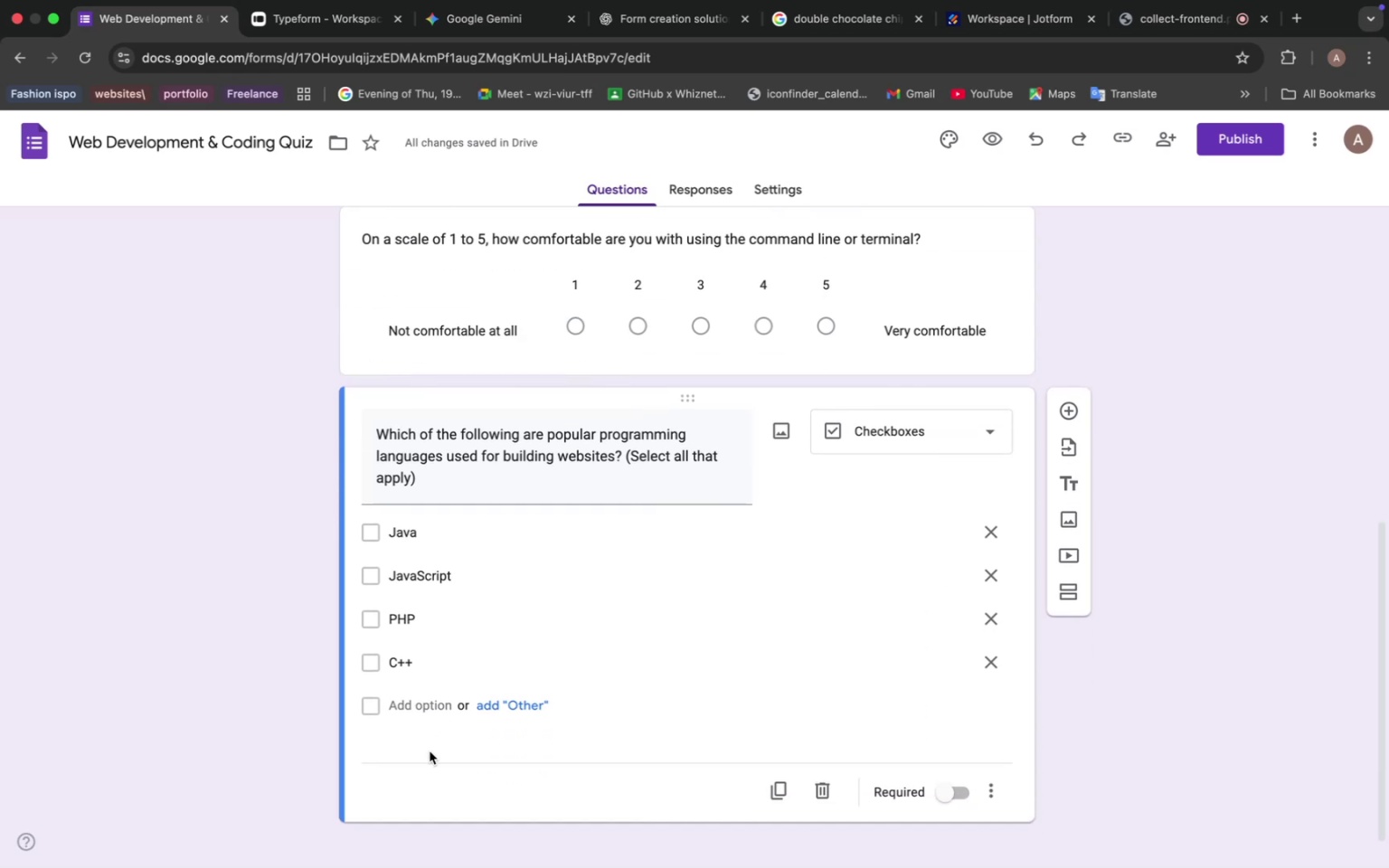 
left_click([420, 702])
 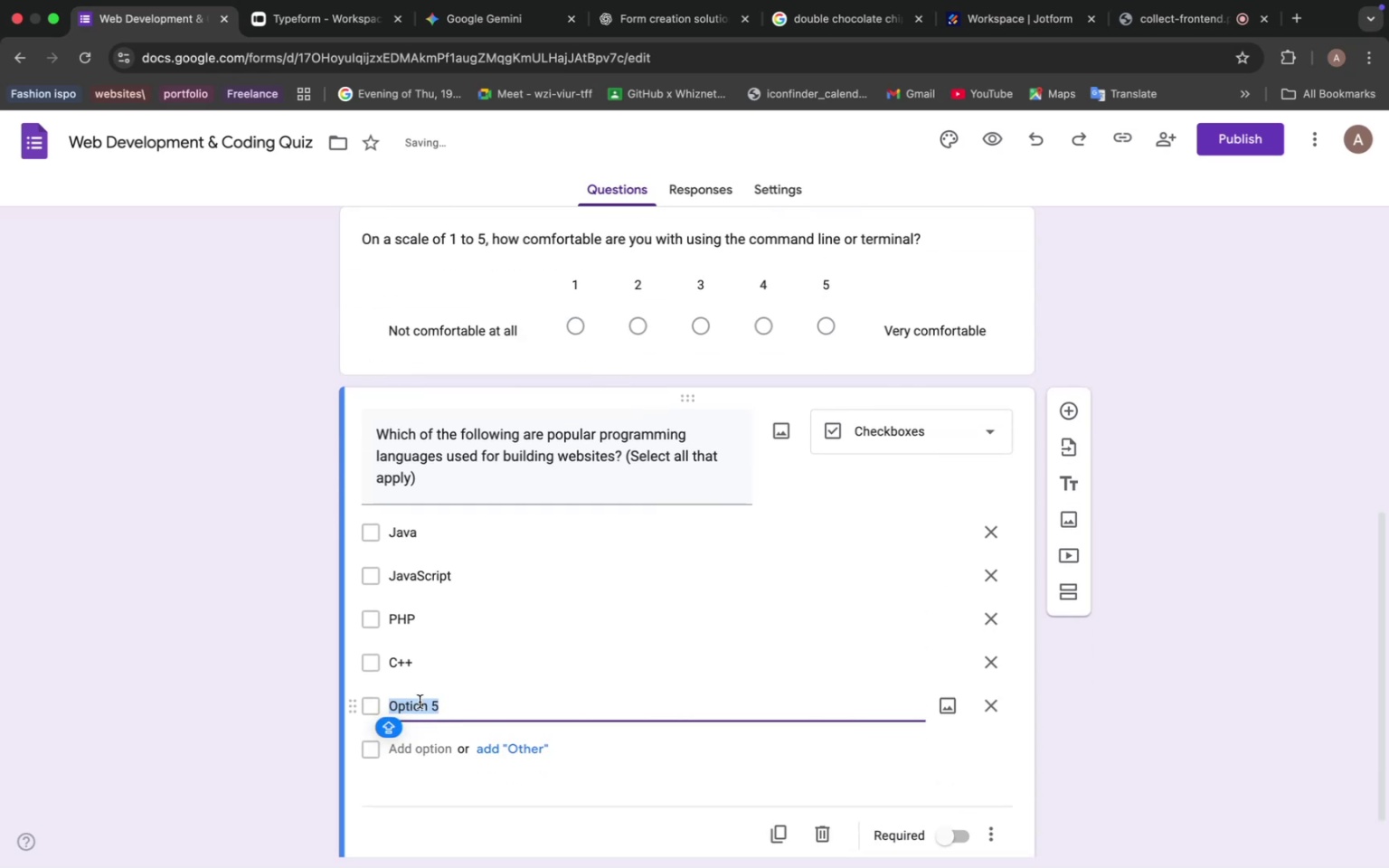 
key(Meta+V)
 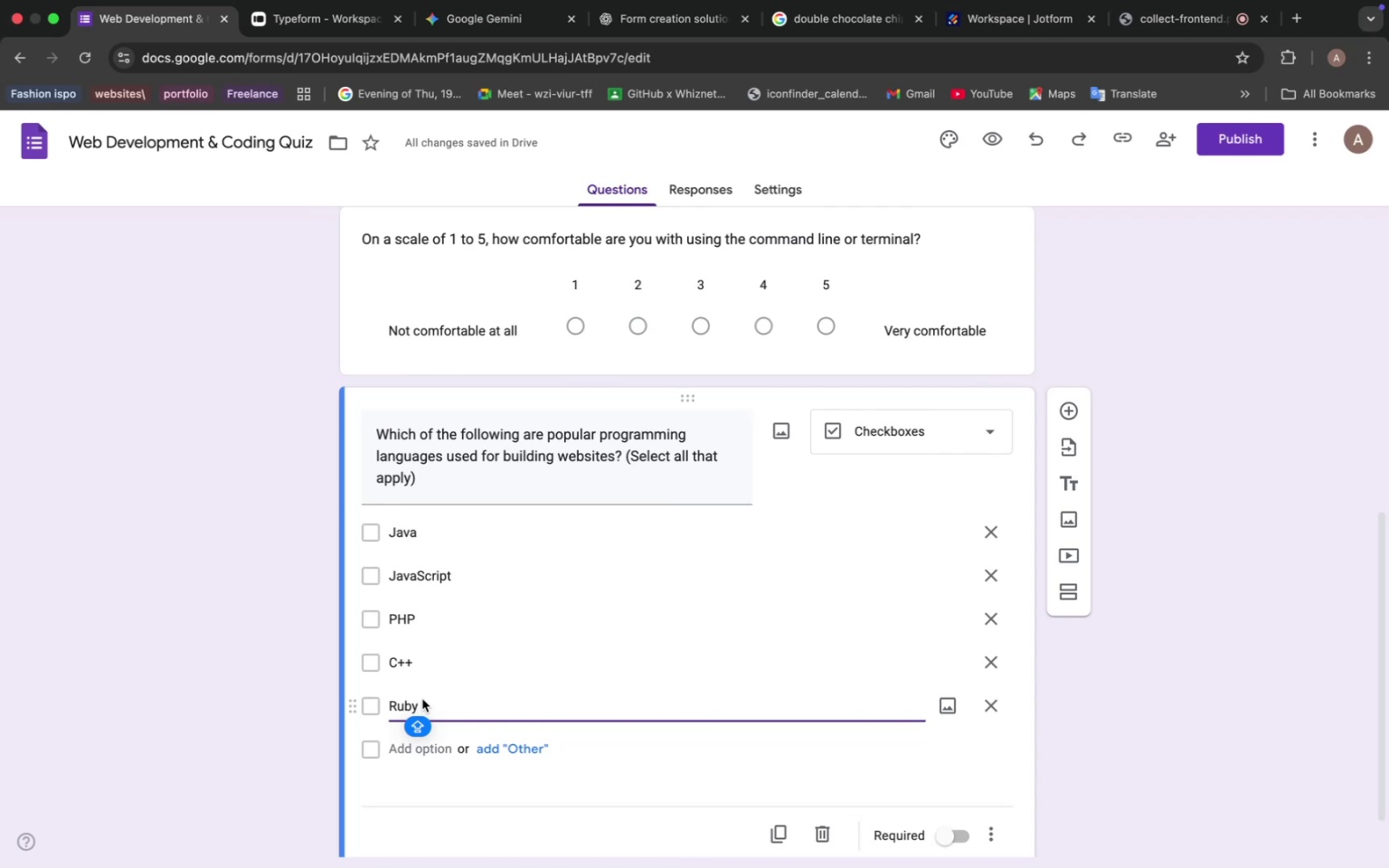 
wait(24.19)
 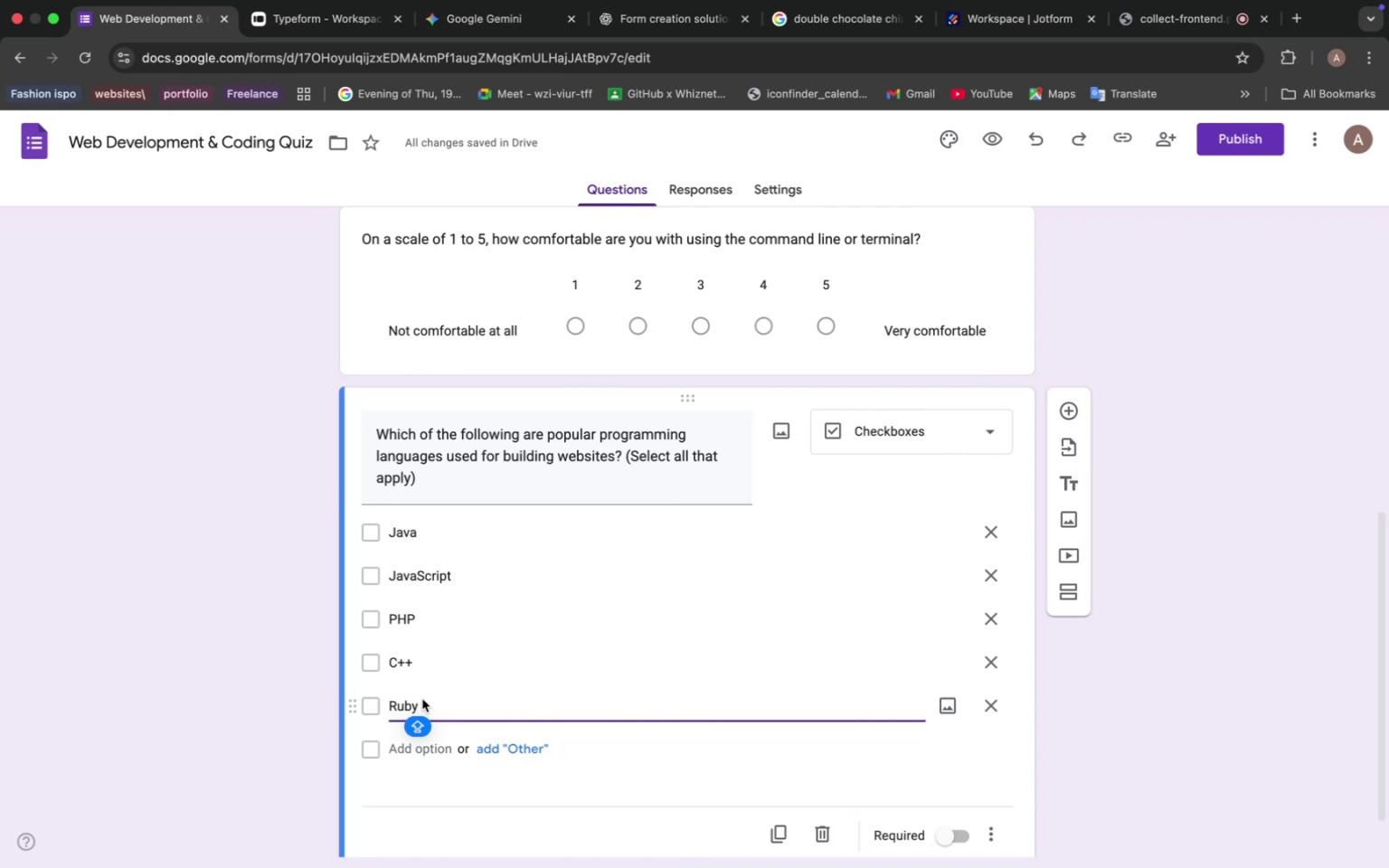 
scroll: coordinate [552, 637], scroll_direction: up, amount: 13.0
 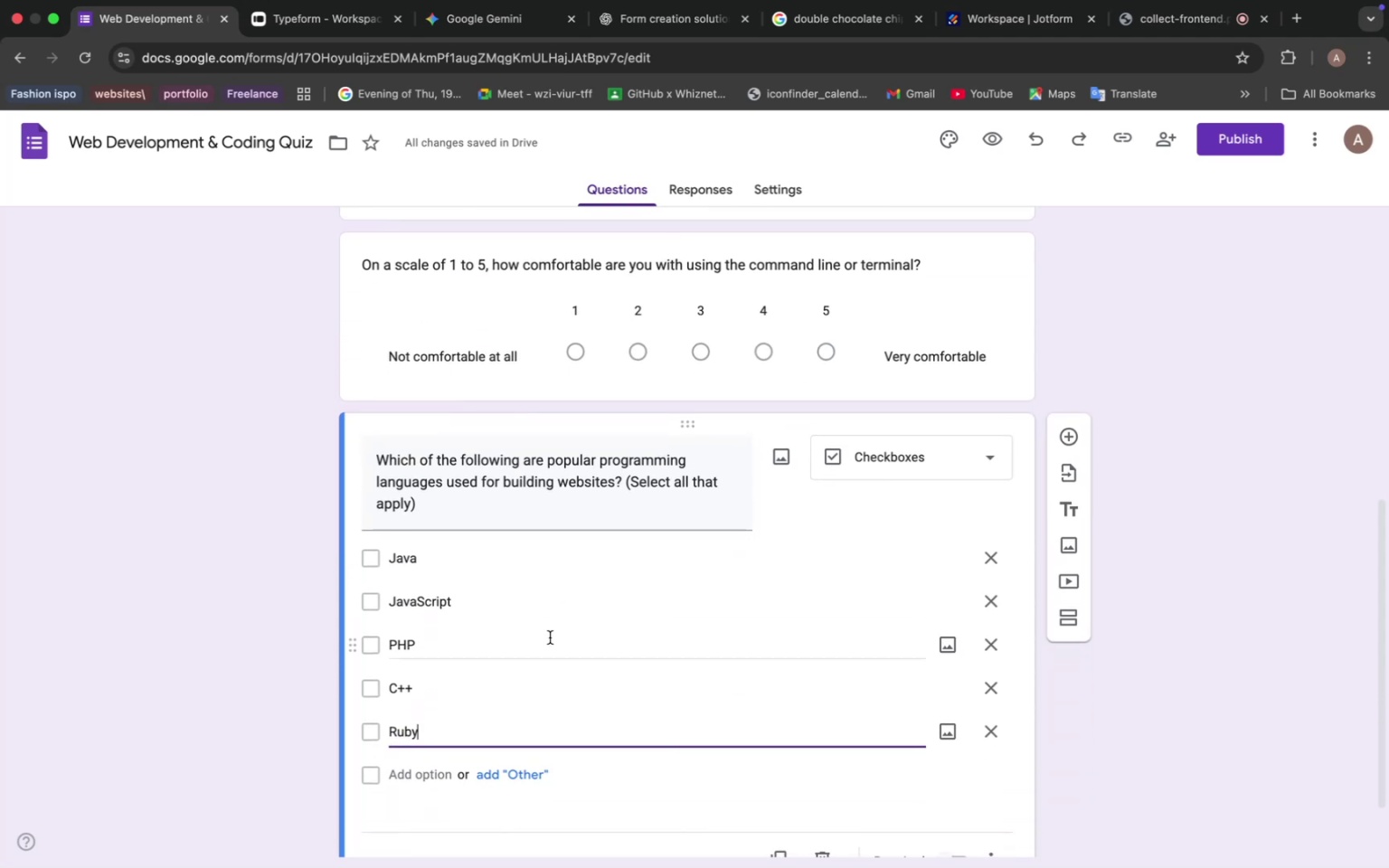 
scroll: coordinate [565, 584], scroll_direction: down, amount: 9.0
 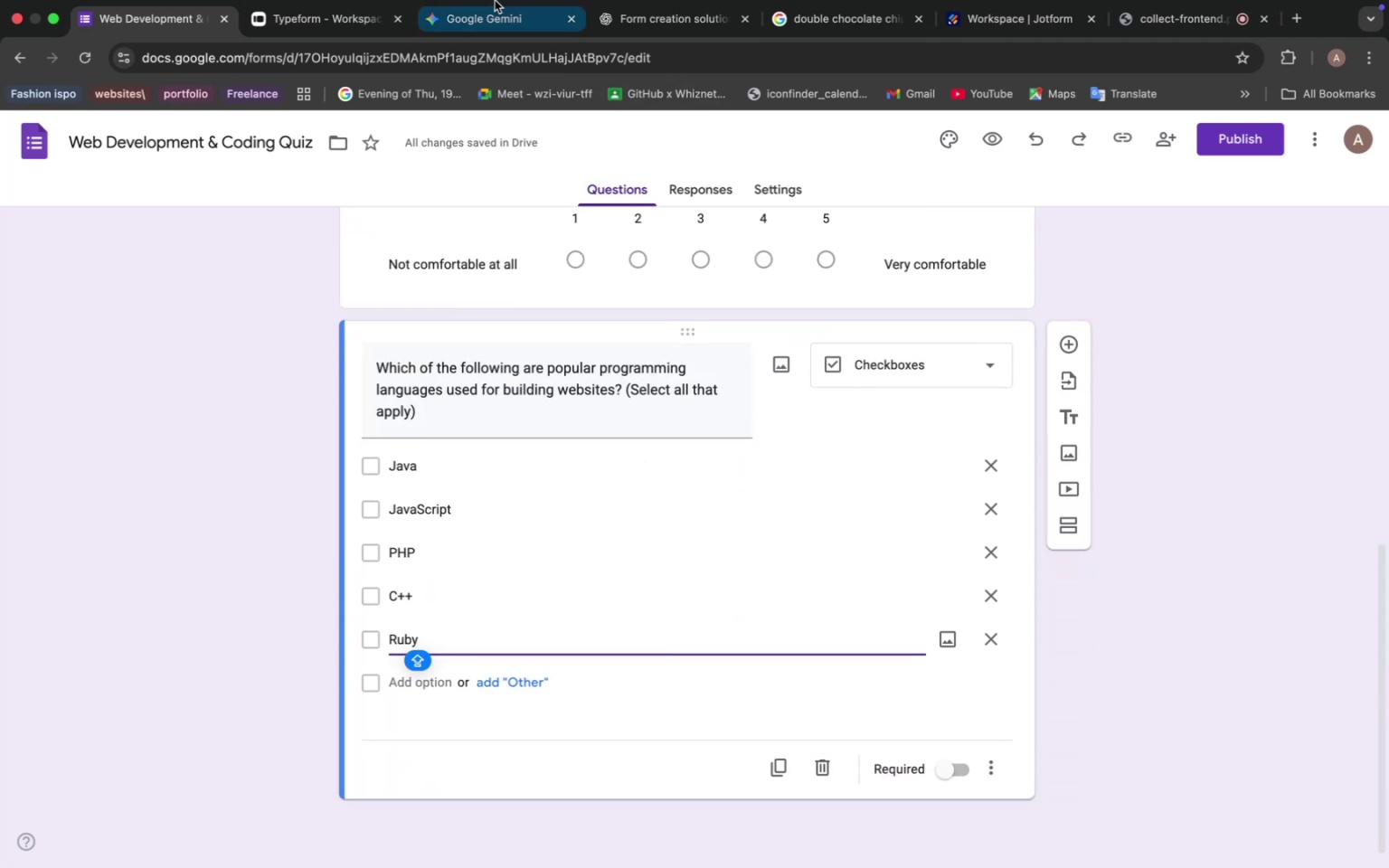 
left_click([479, 19])
 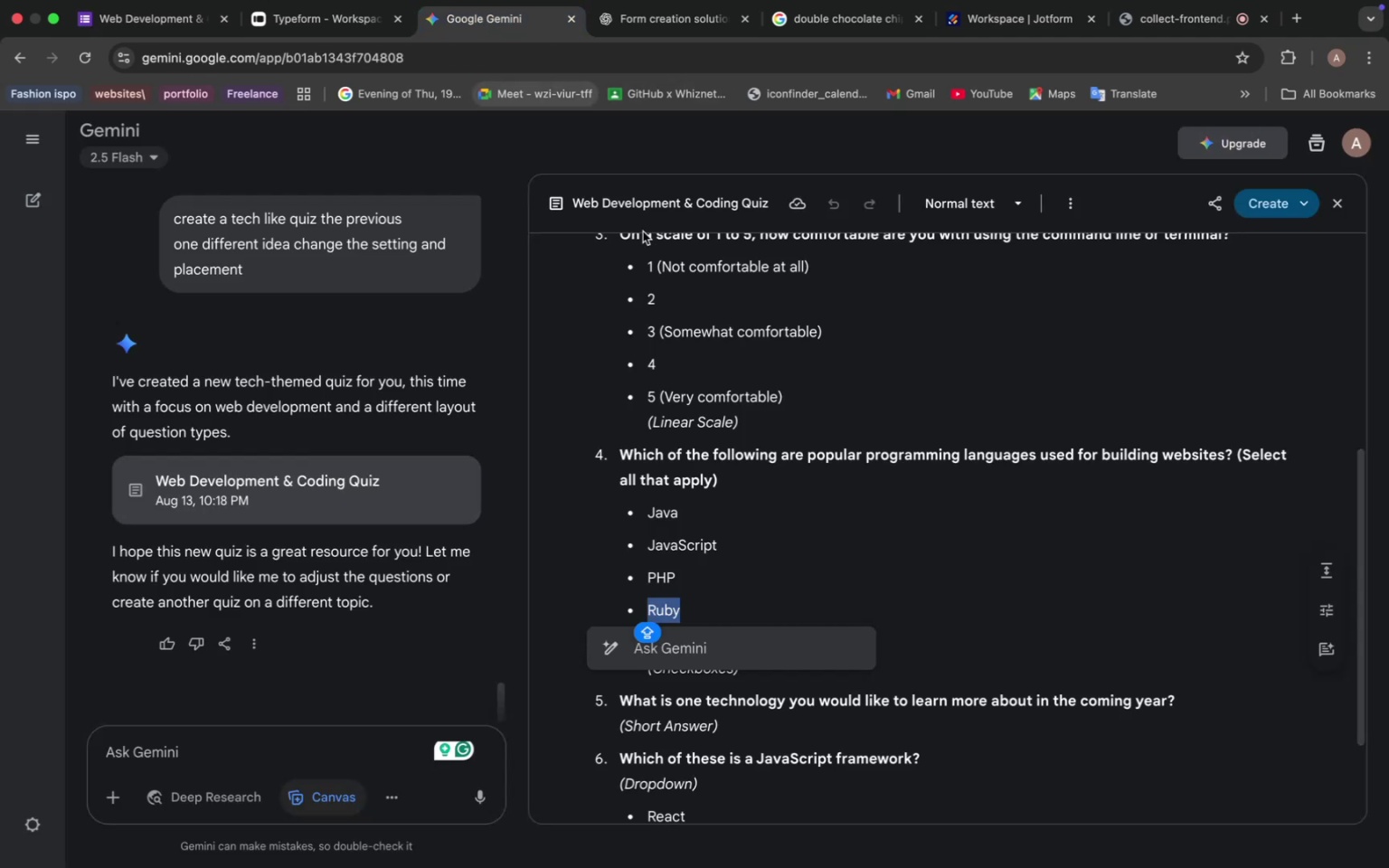 
scroll: coordinate [869, 481], scroll_direction: down, amount: 4.0
 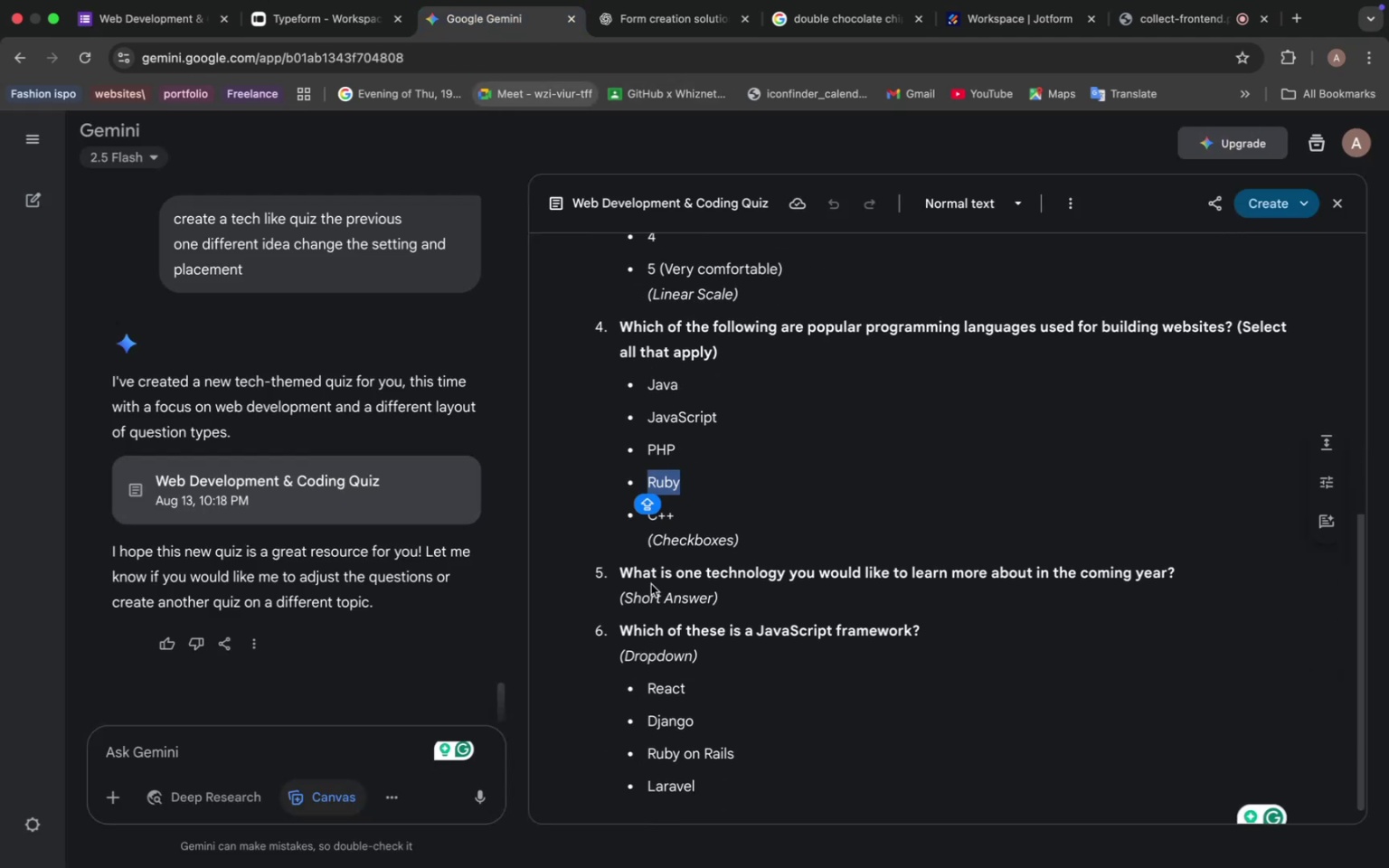 
left_click_drag(start_coordinate=[620, 567], to_coordinate=[1176, 575])
 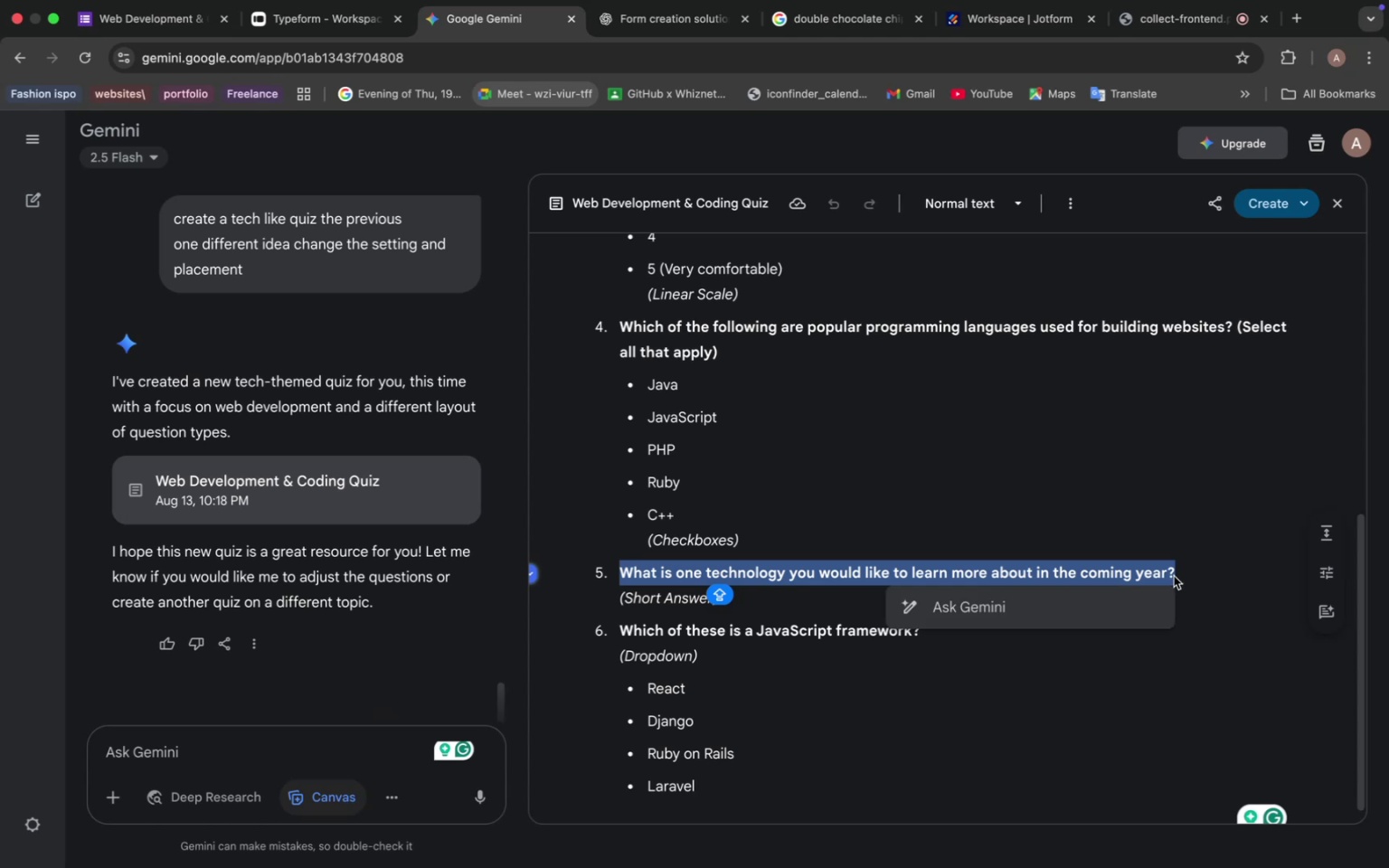 
key(Meta+C)
 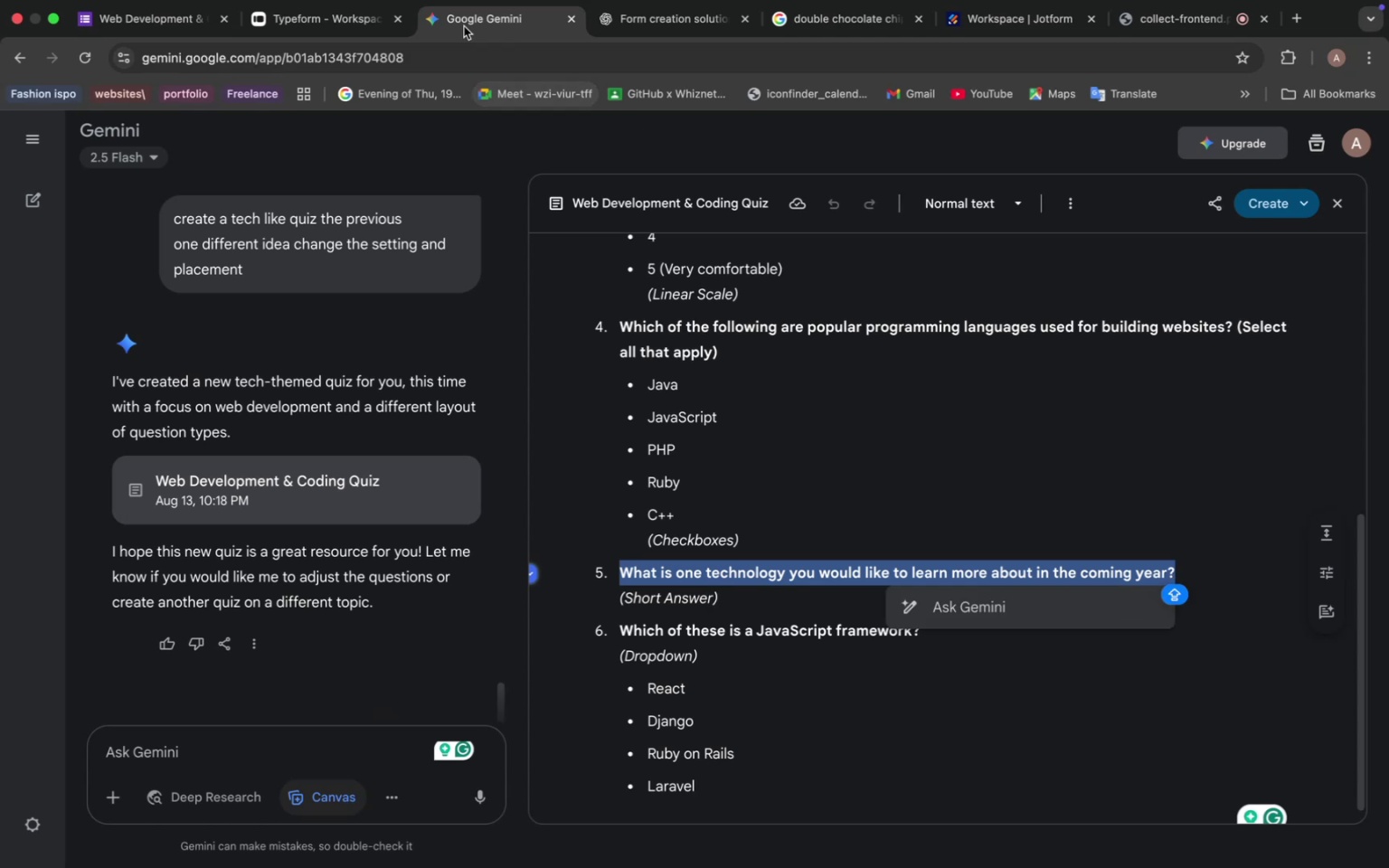 
left_click([134, 14])
 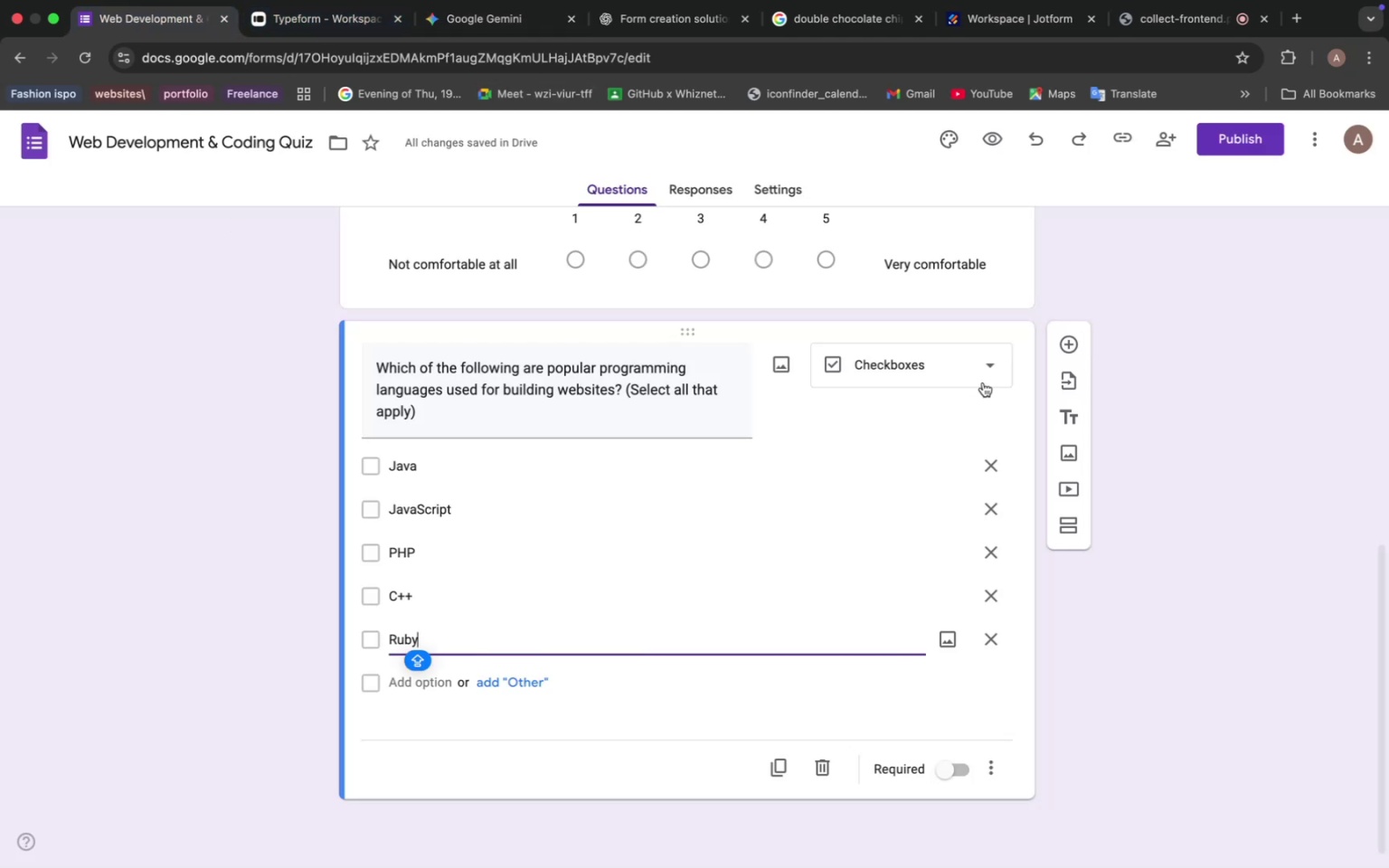 
left_click([1066, 339])
 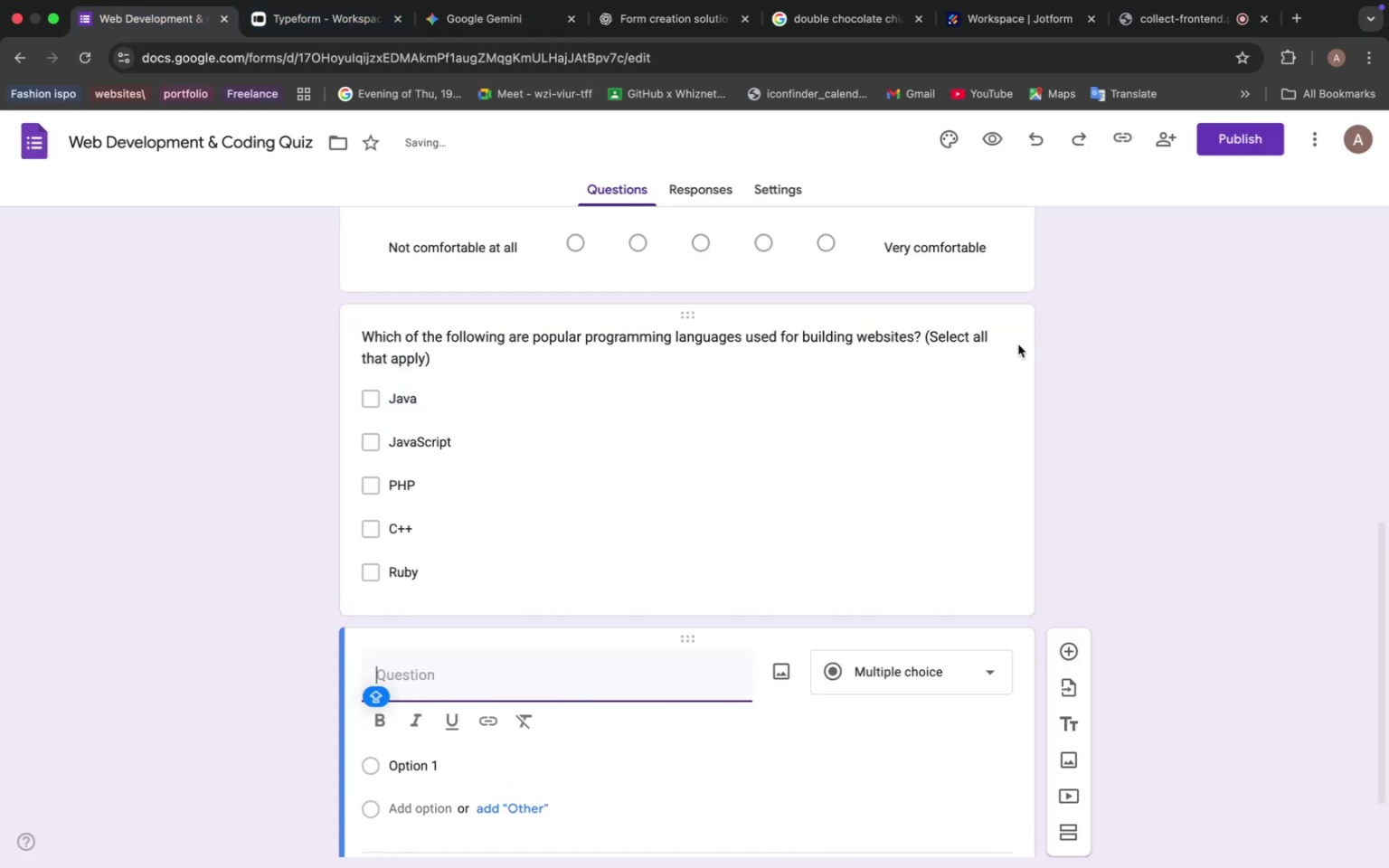 
key(Meta+V)
 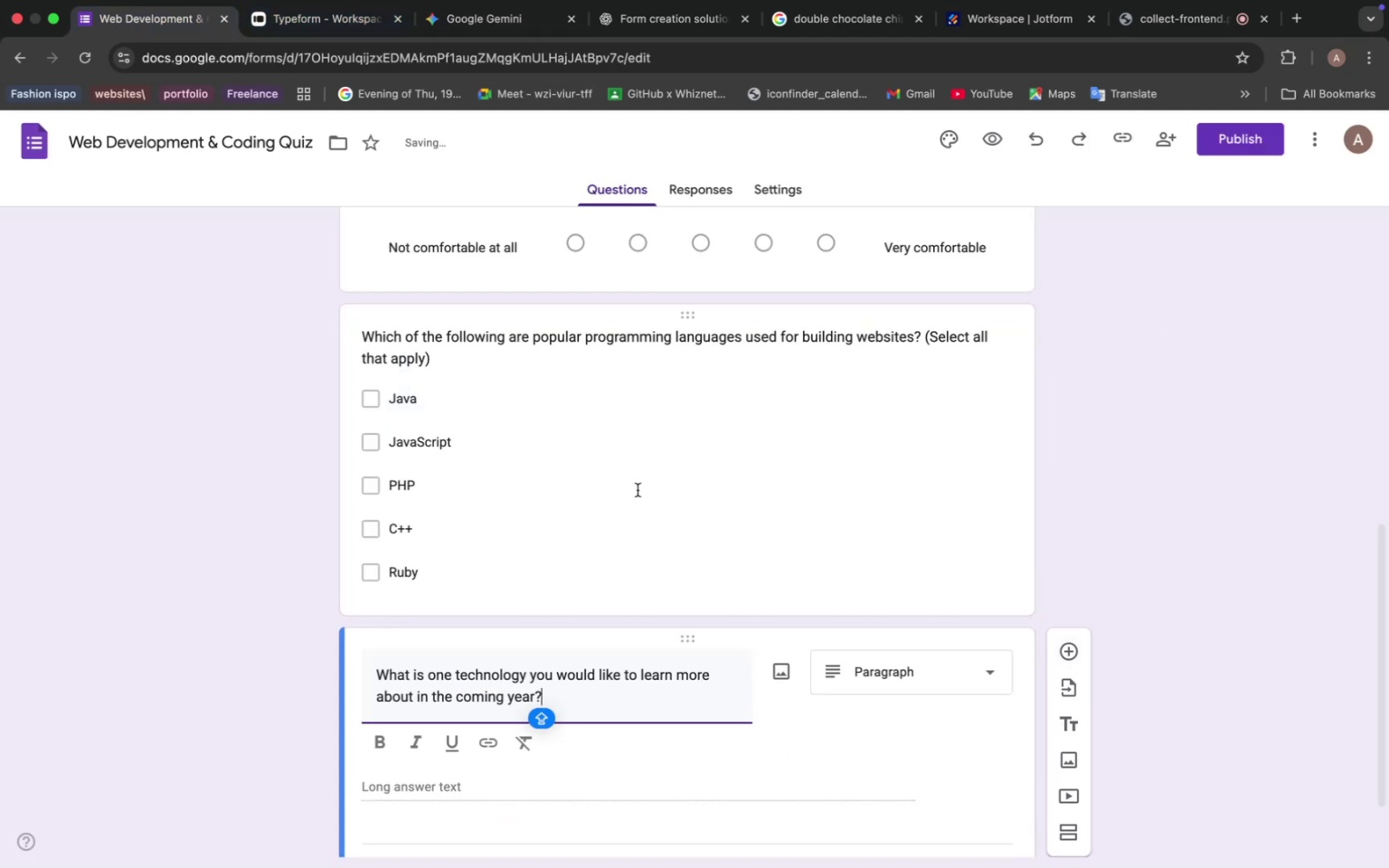 
scroll: coordinate [576, 389], scroll_direction: up, amount: 21.0
 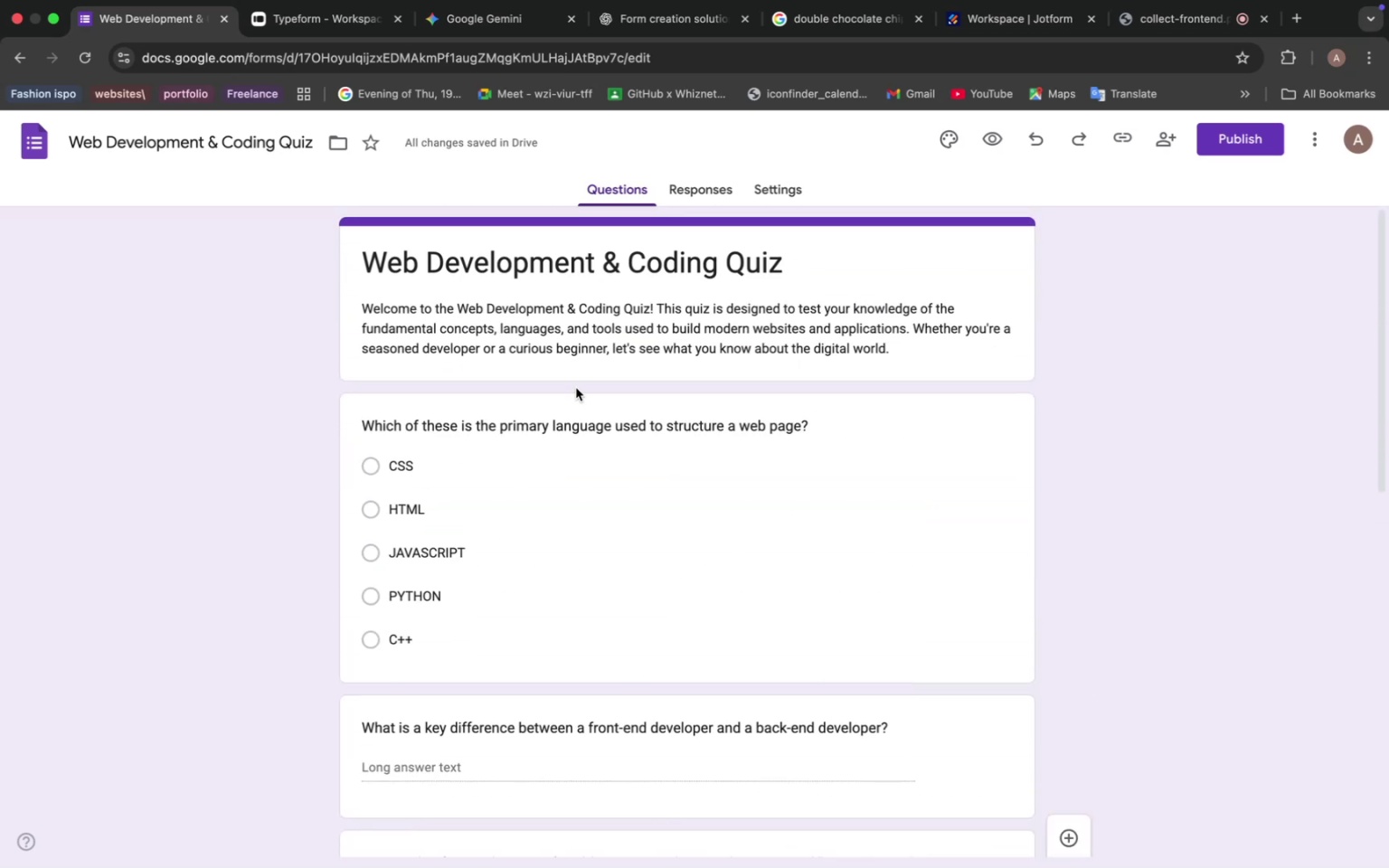 
scroll: coordinate [577, 384], scroll_direction: down, amount: 32.0
 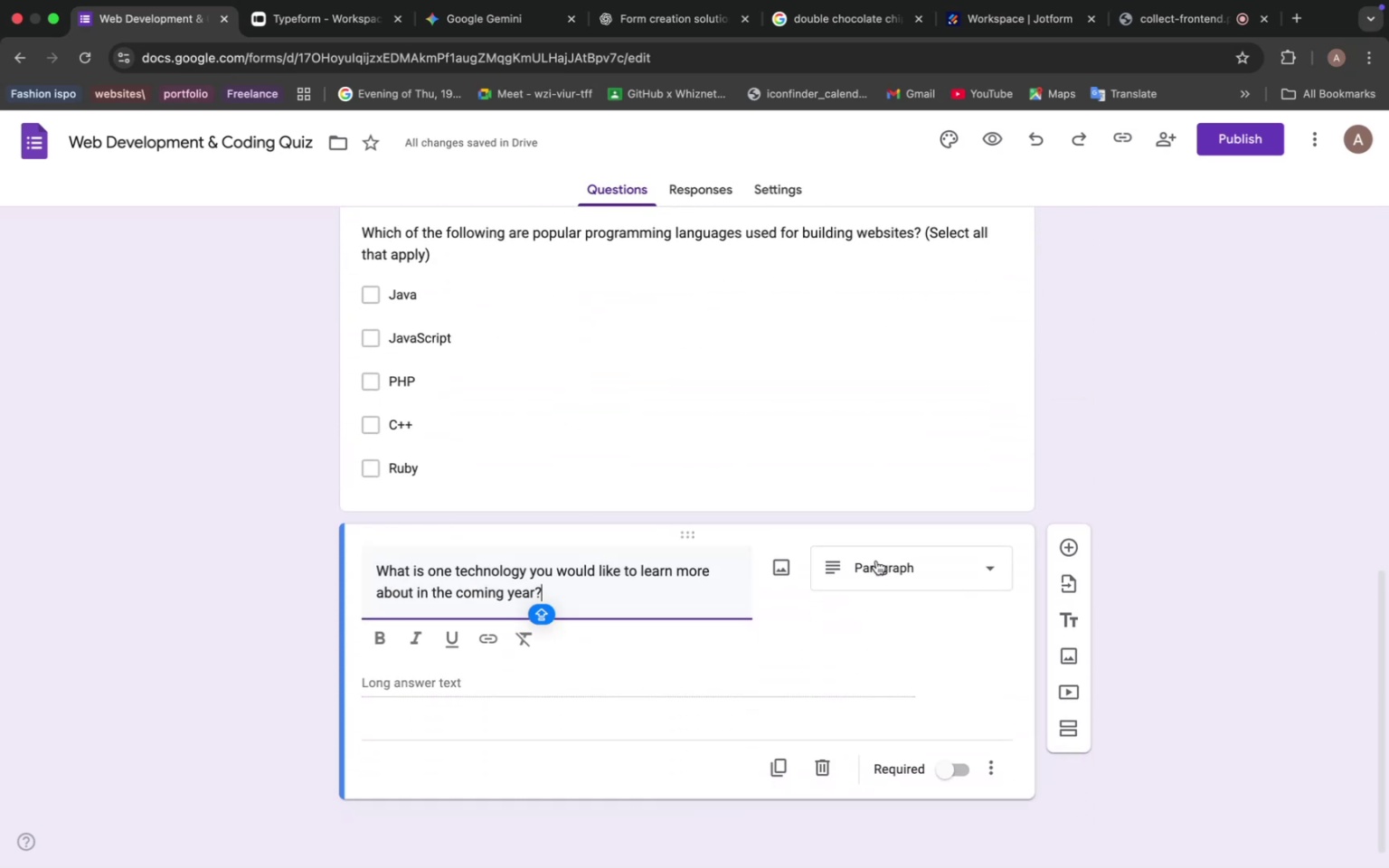 
left_click([883, 571])
 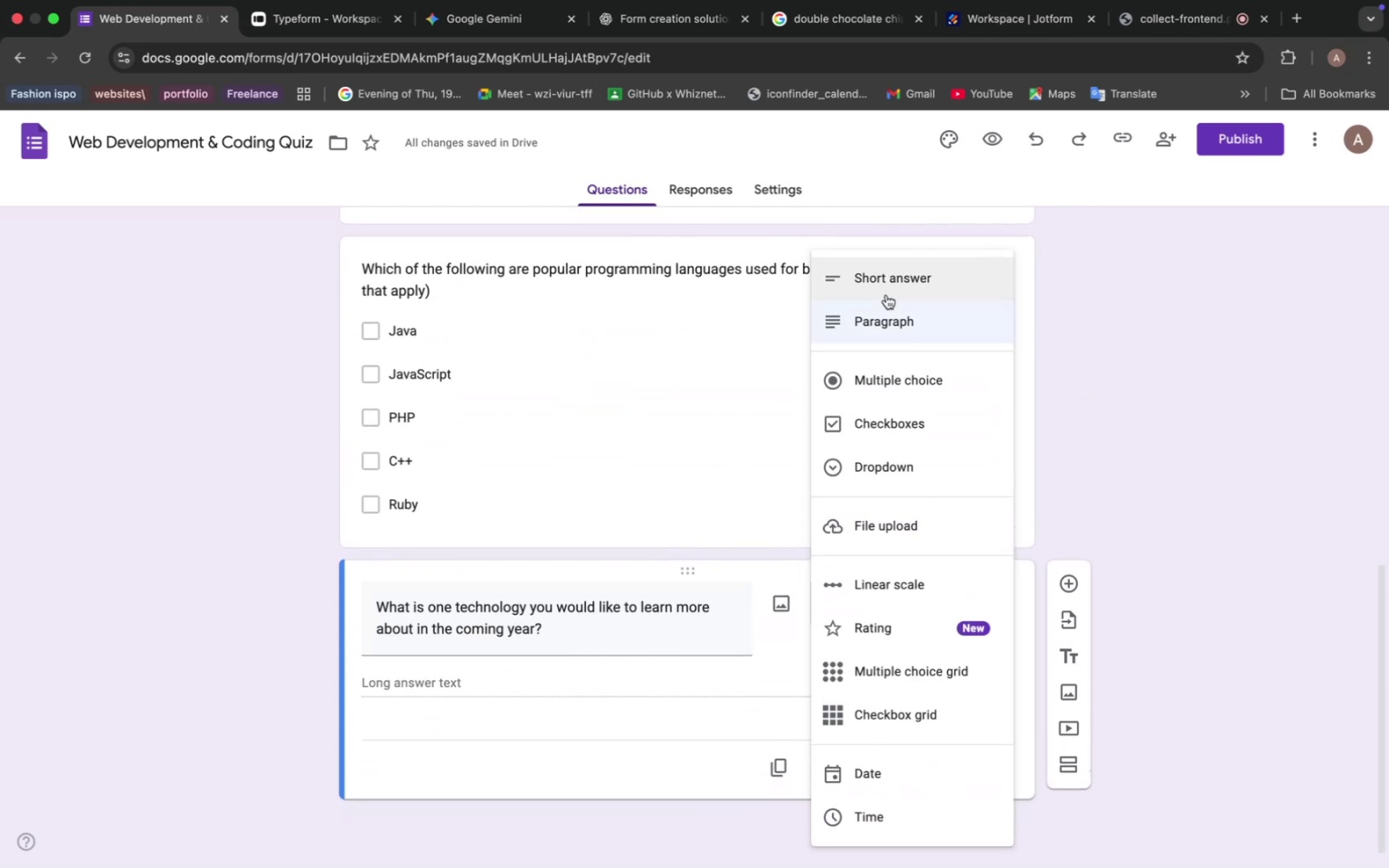 
left_click([883, 278])
 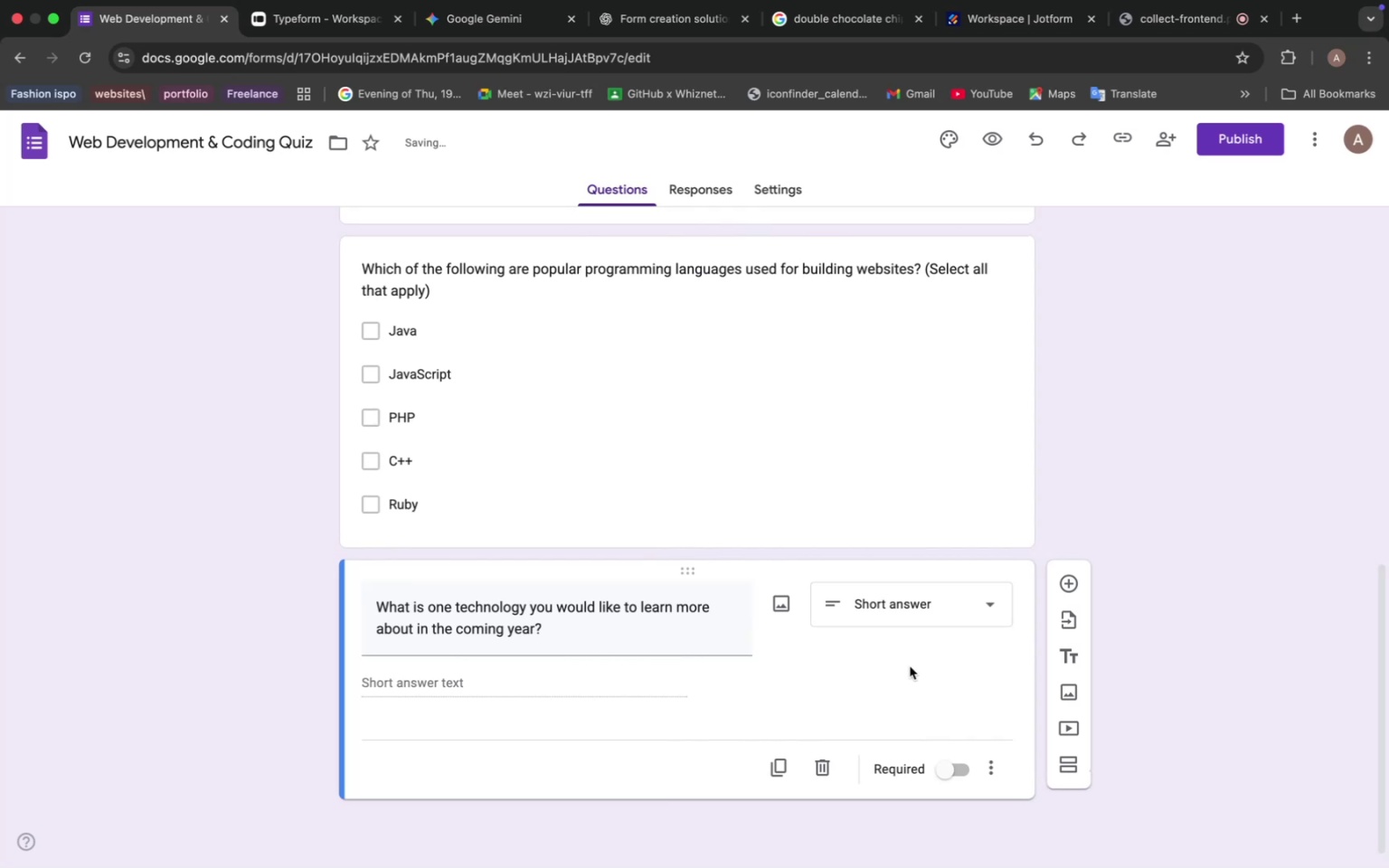 
left_click([921, 596])
 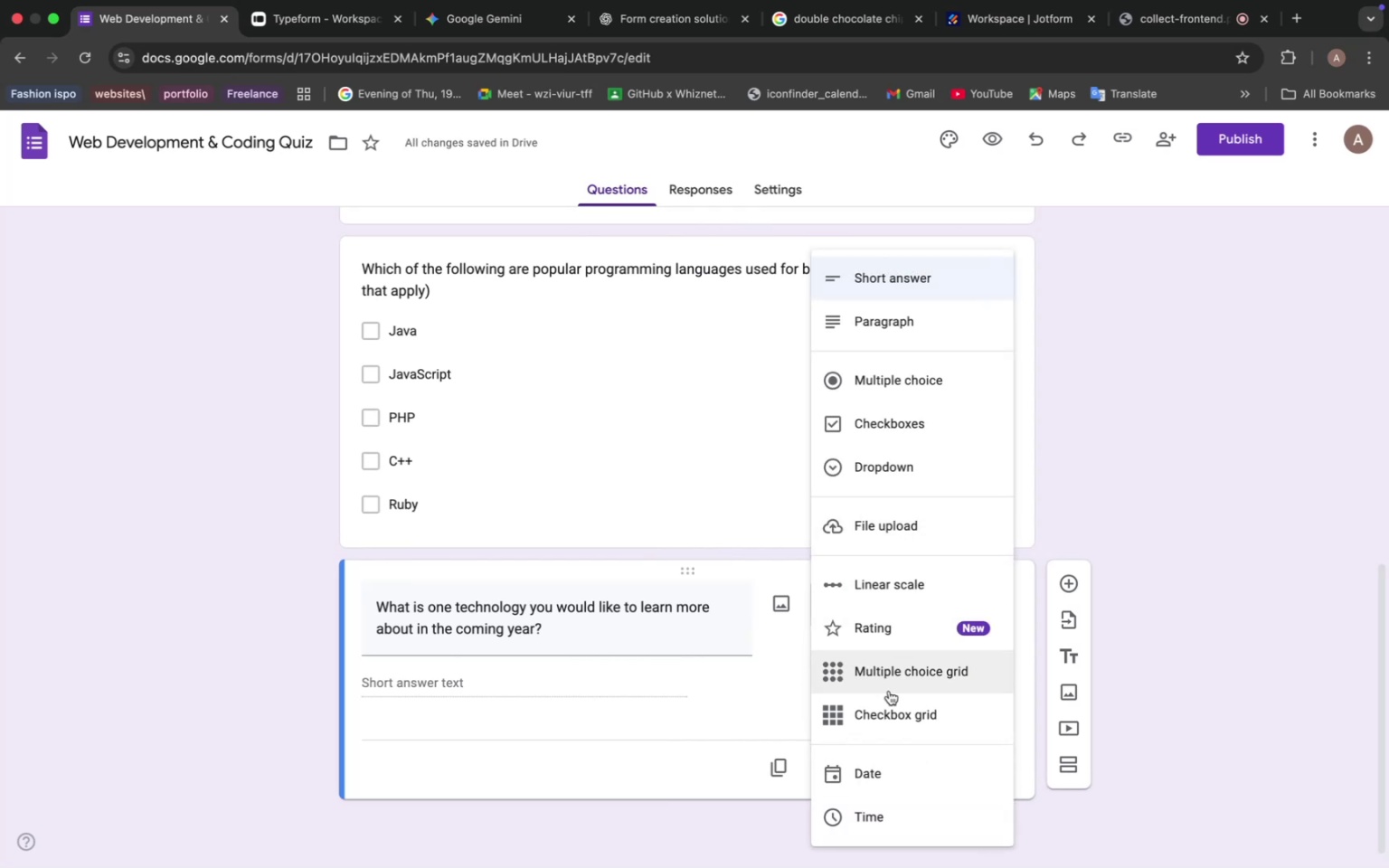 
wait(13.12)
 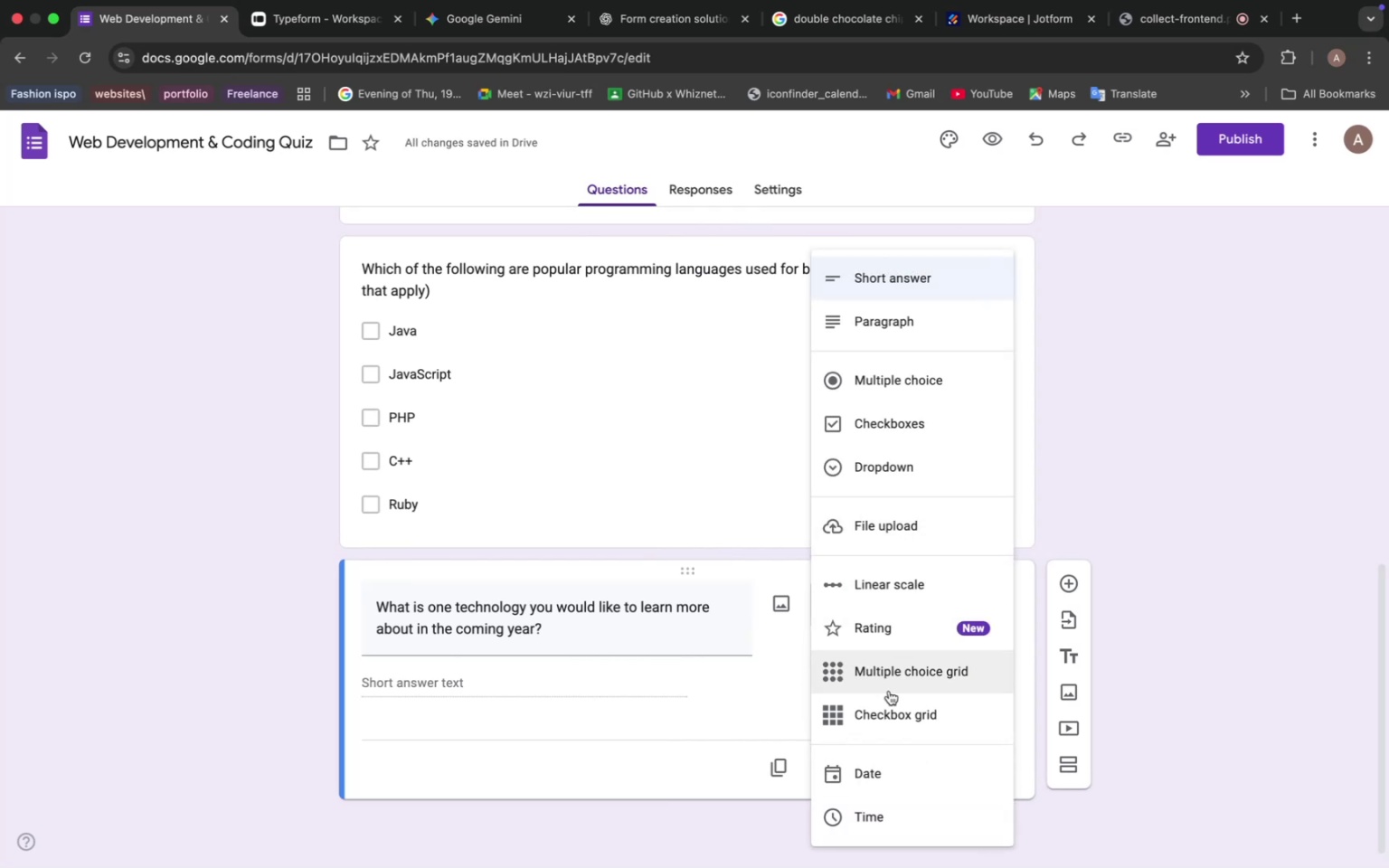 
left_click([712, 553])
 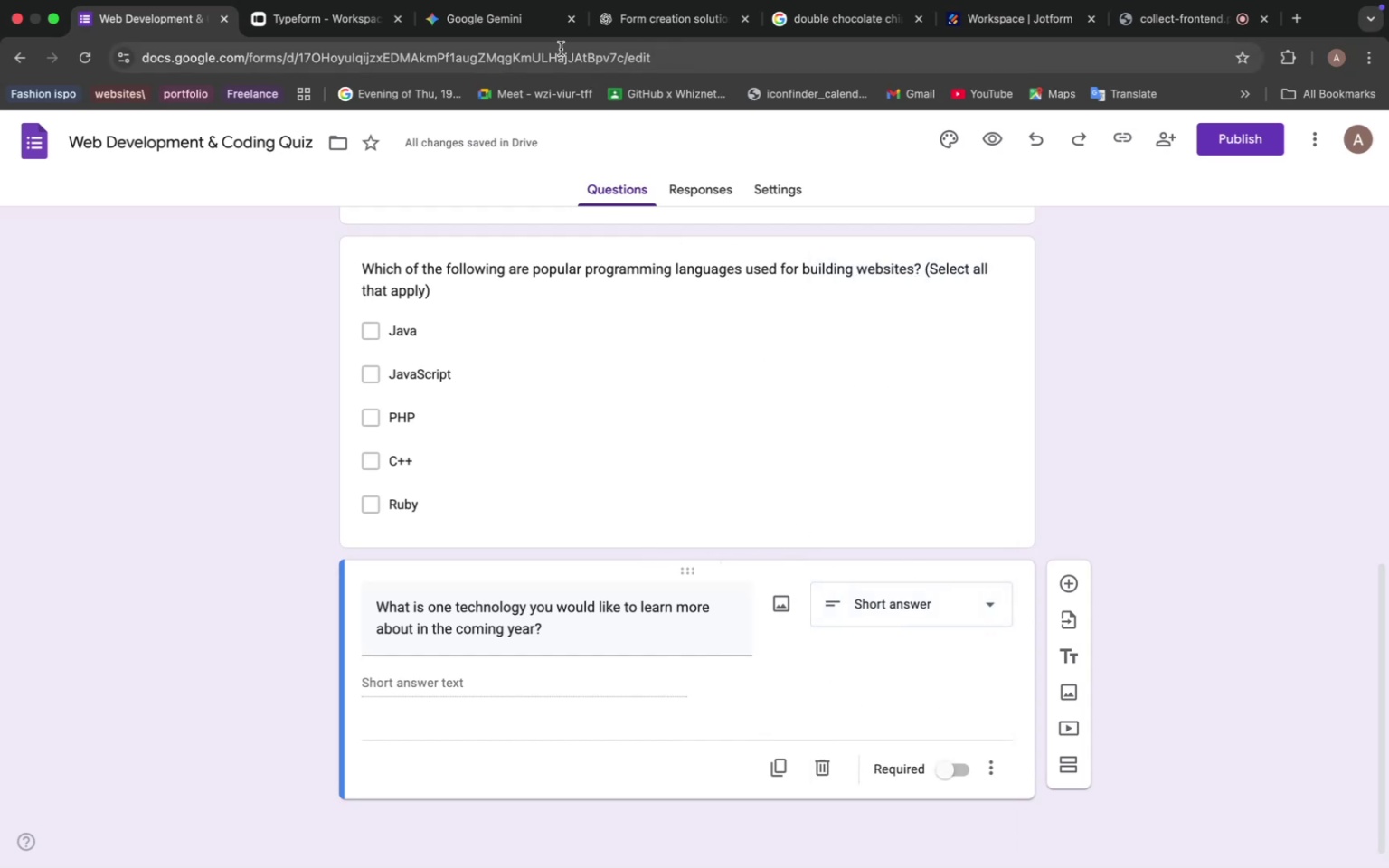 
left_click([499, 17])
 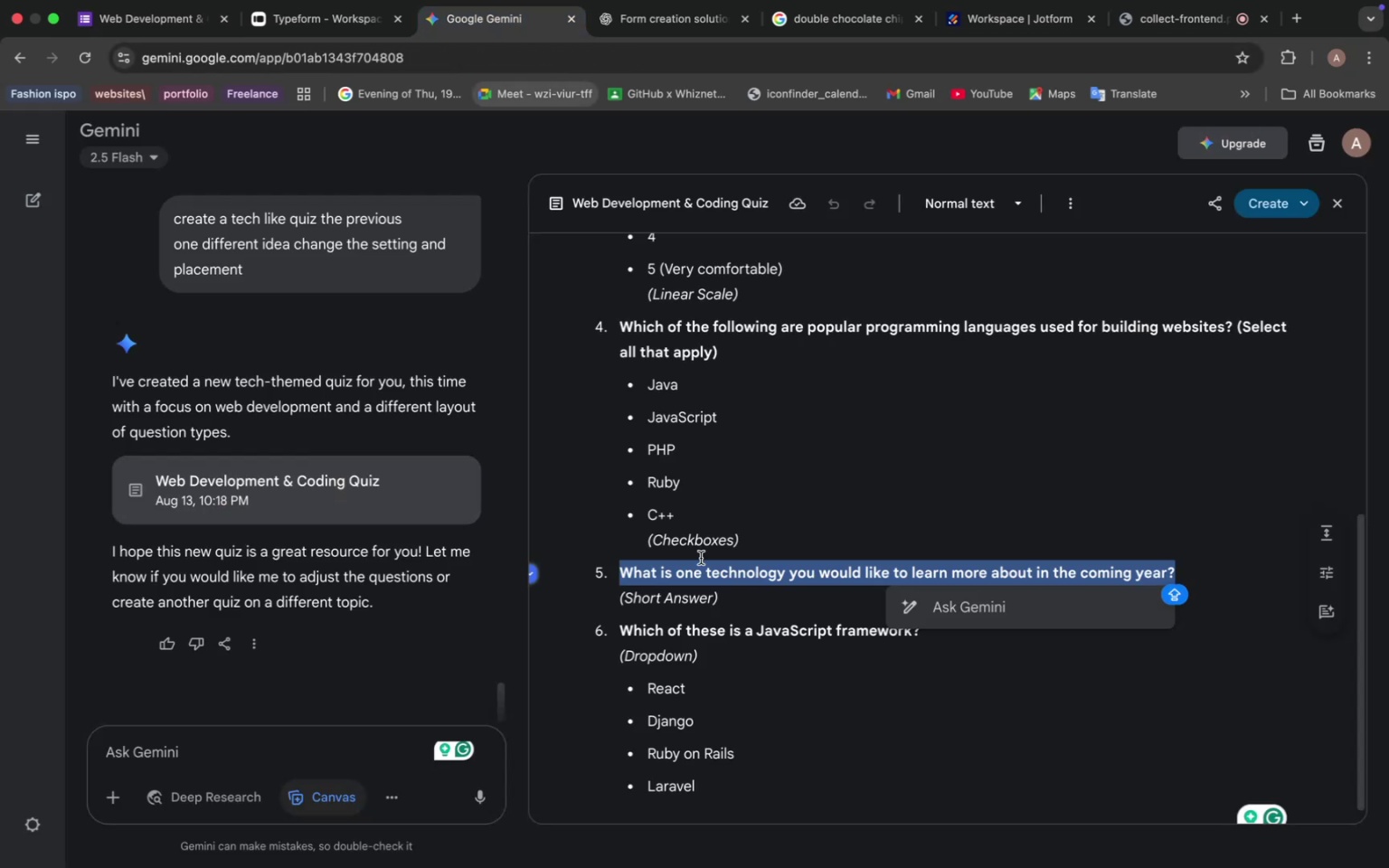 
scroll: coordinate [710, 573], scroll_direction: down, amount: 8.0
 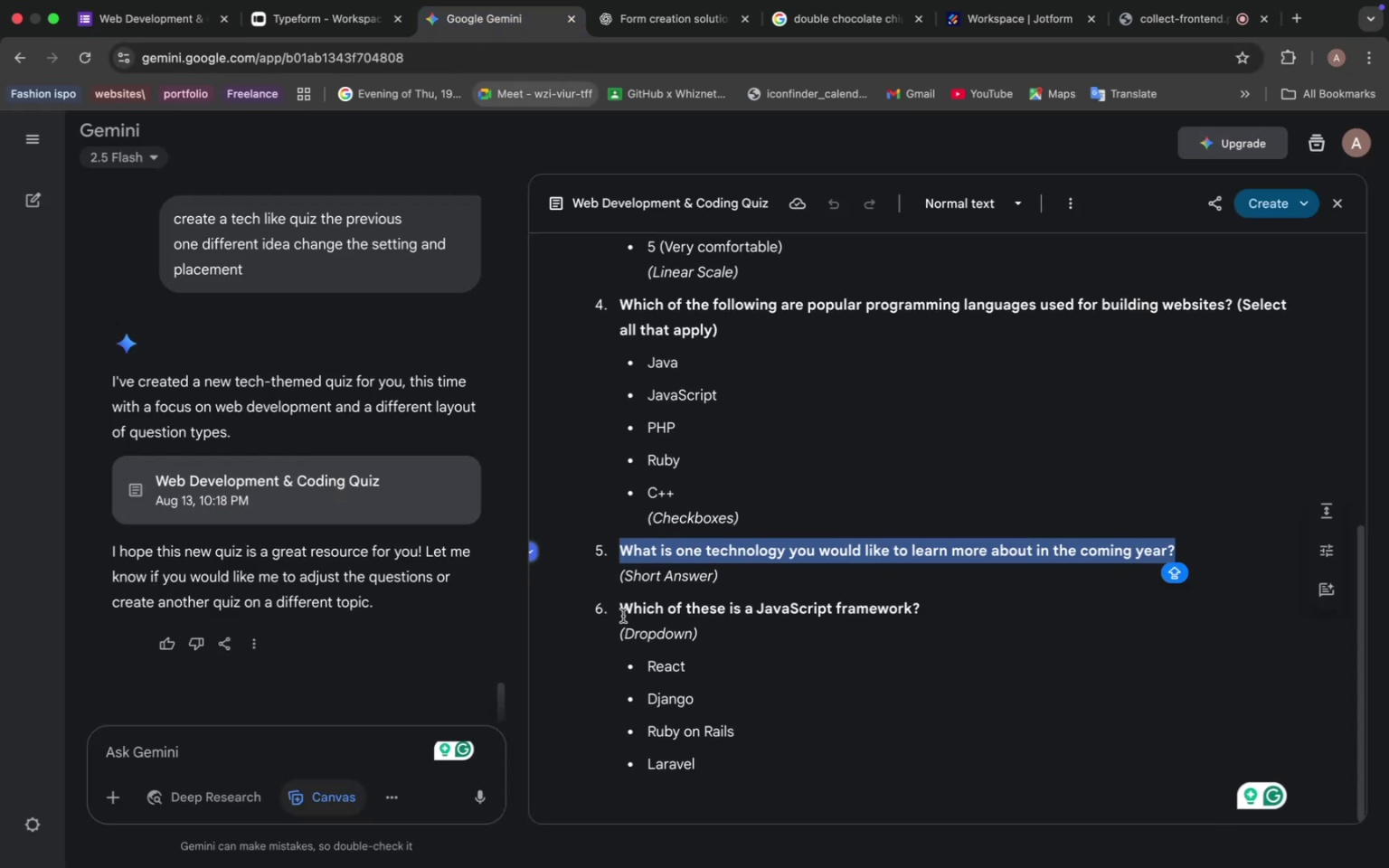 
left_click_drag(start_coordinate=[619, 608], to_coordinate=[921, 604])
 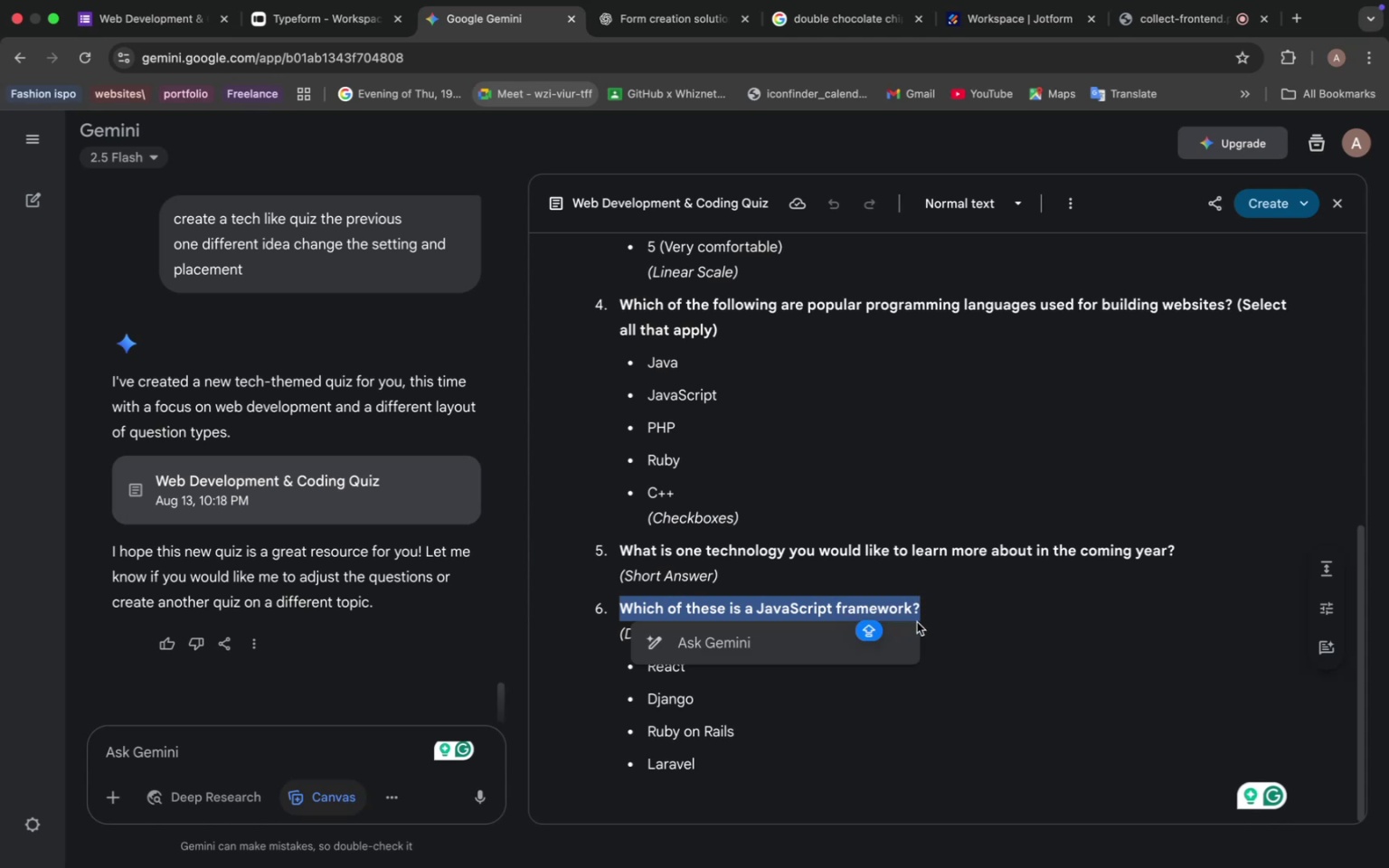 
key(Meta+C)
 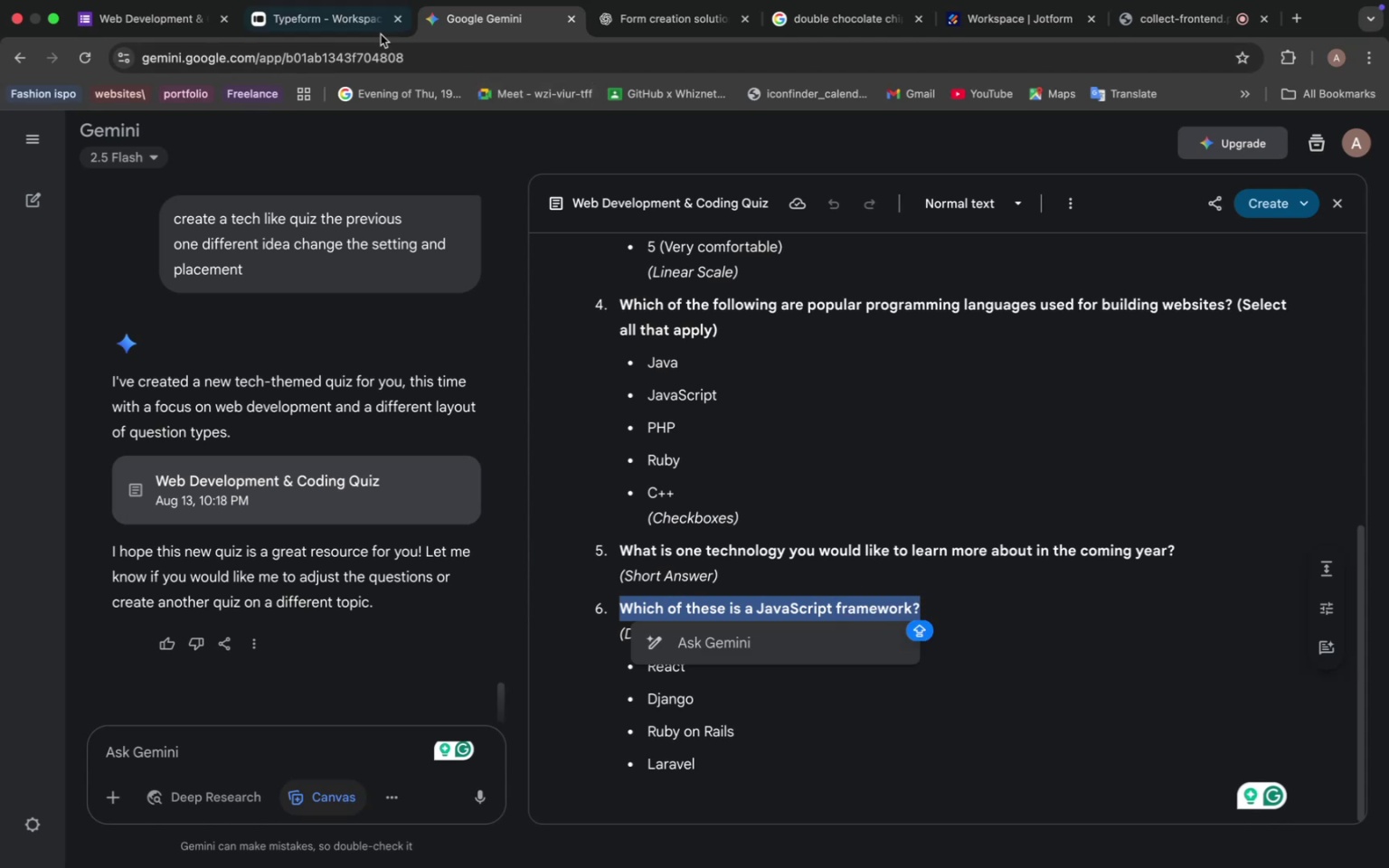 
left_click([164, 27])
 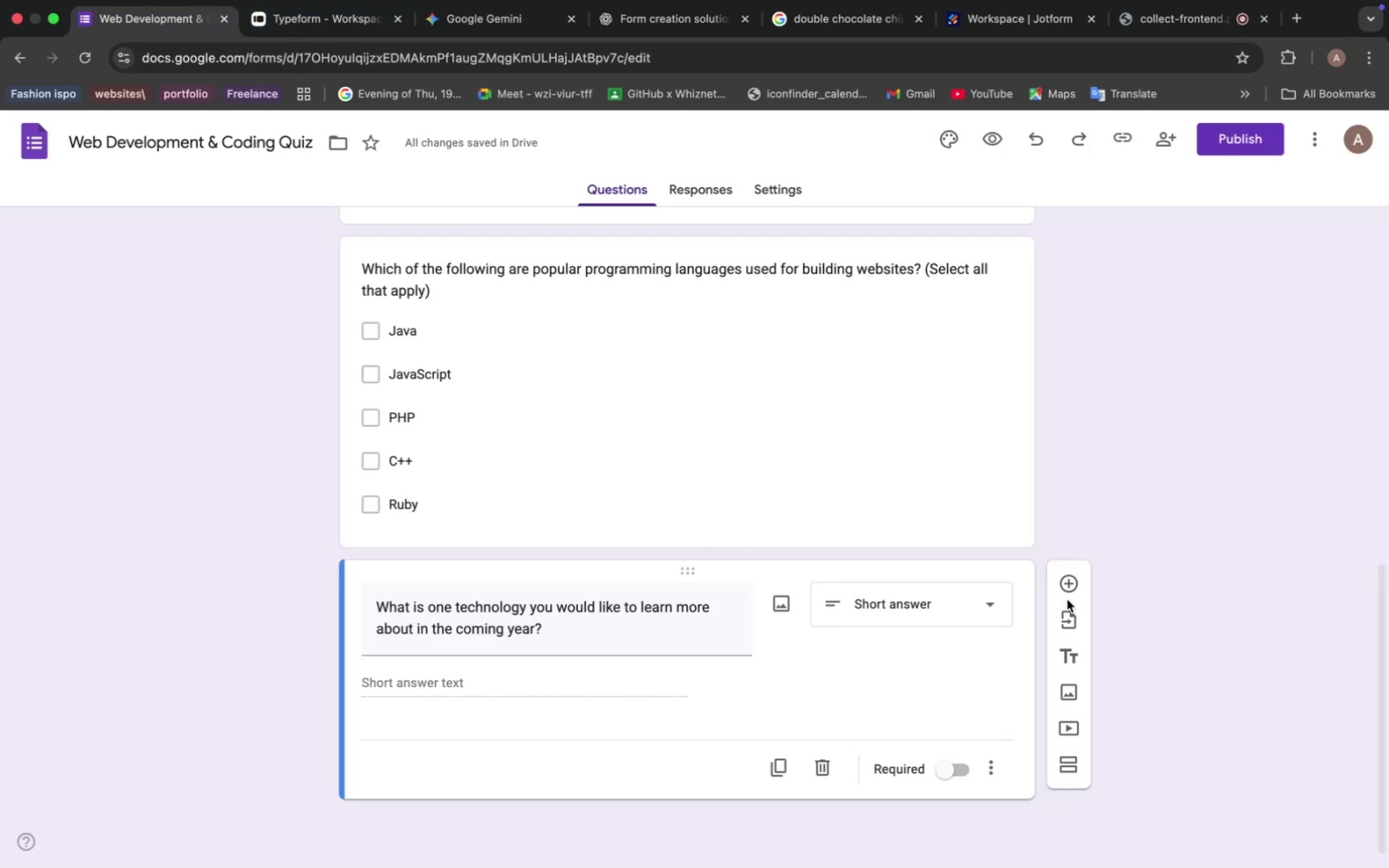 
left_click([1063, 583])
 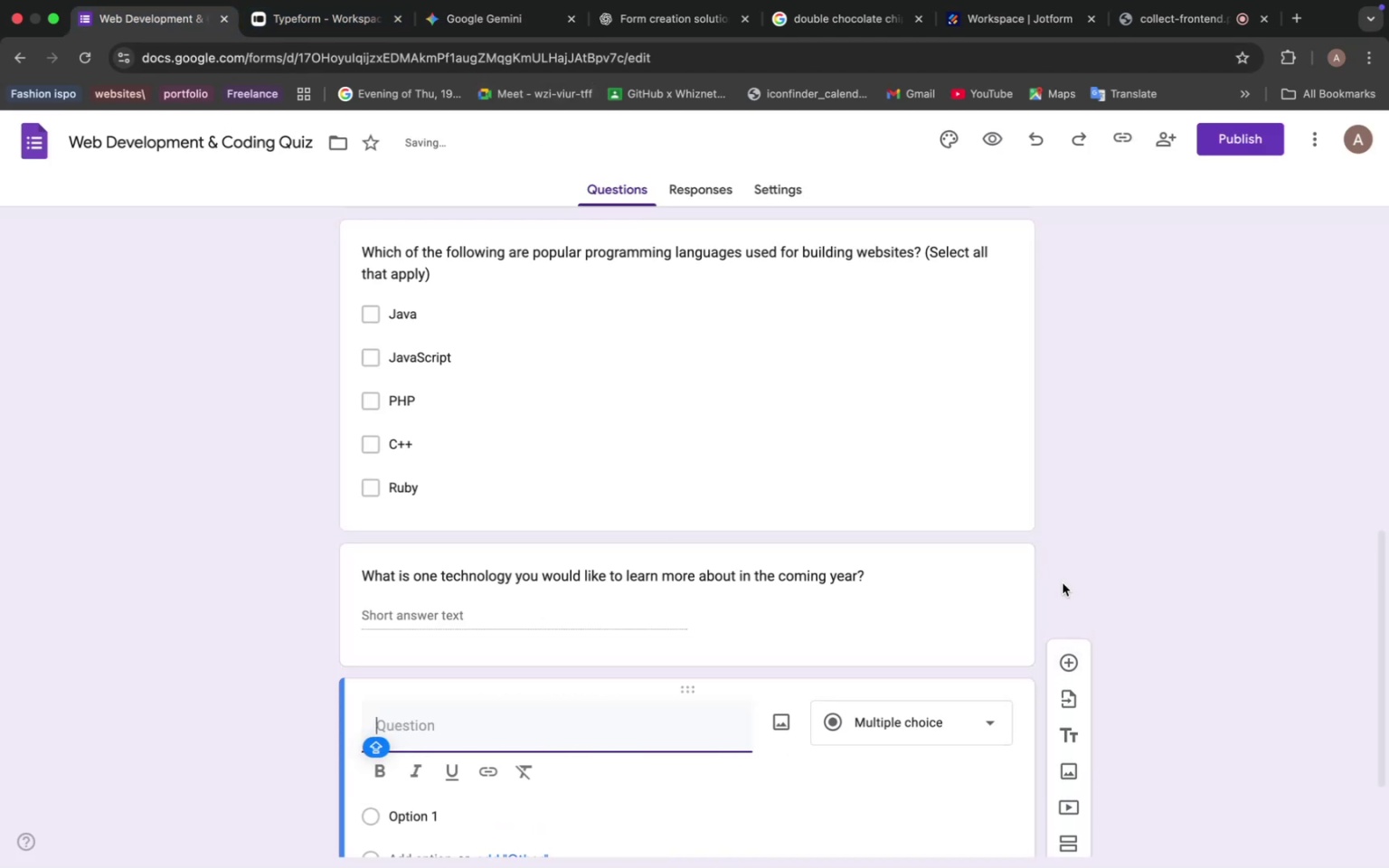 
key(Meta+C)
 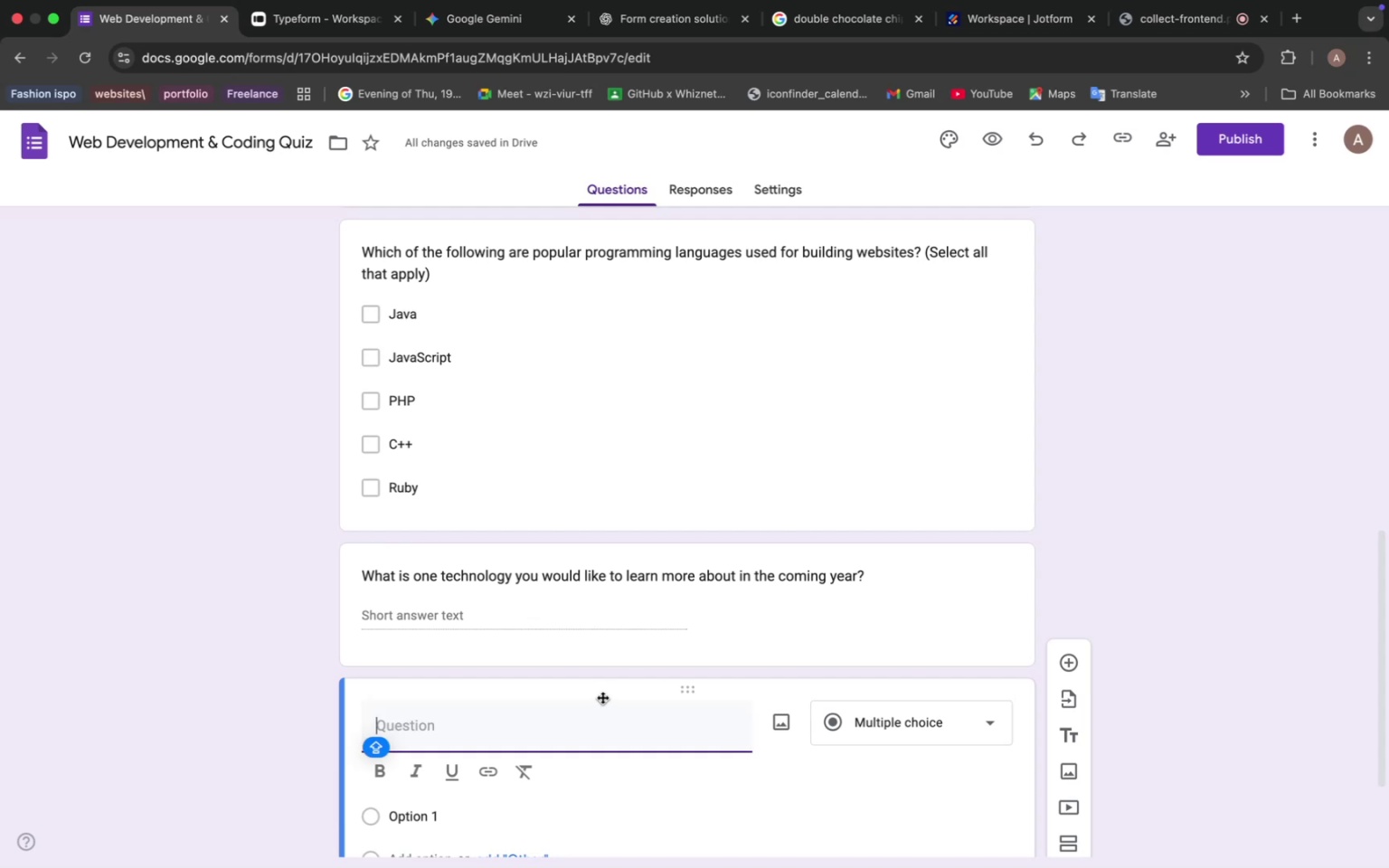 
key(Meta+V)
 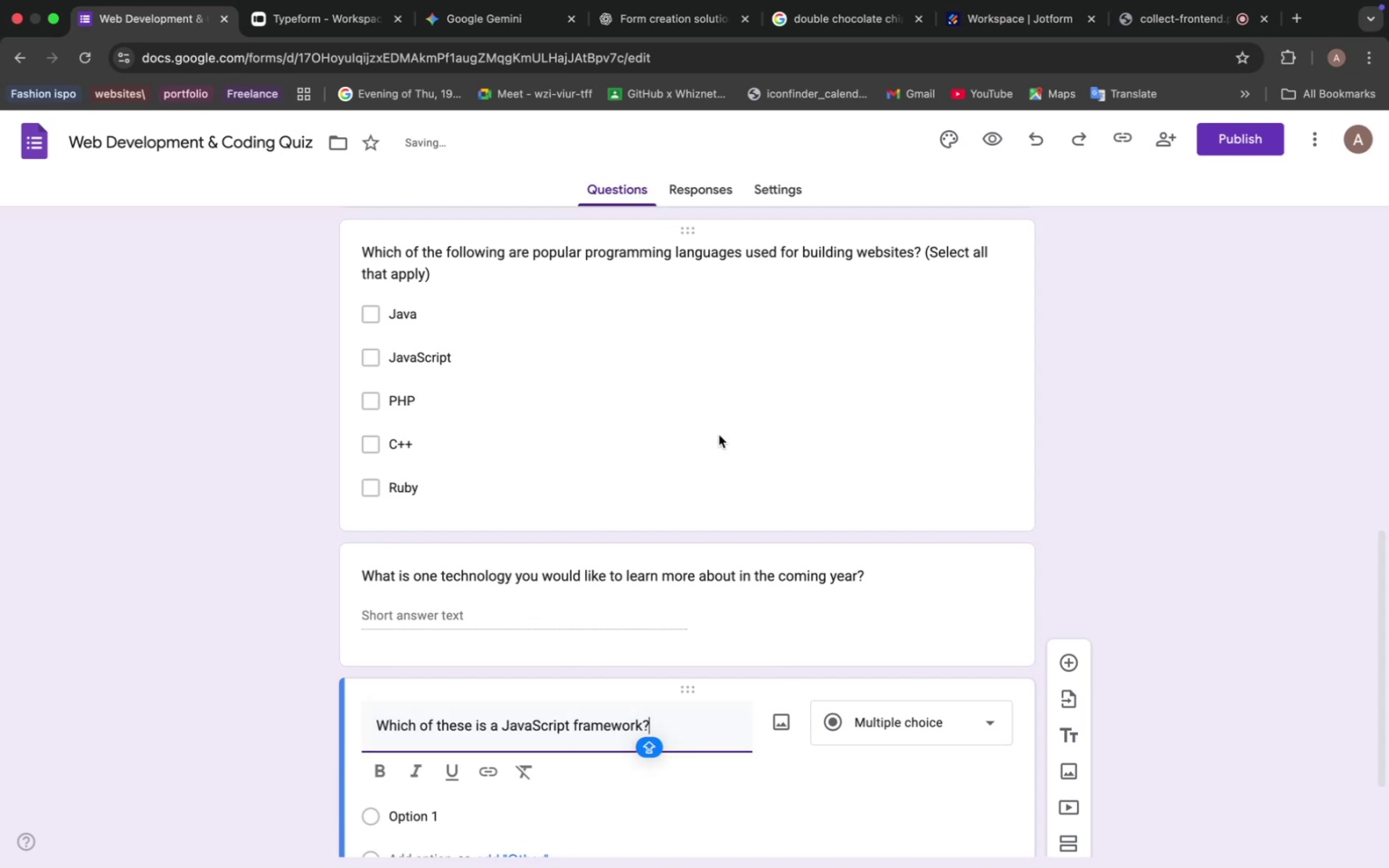 
left_click([487, 34])
 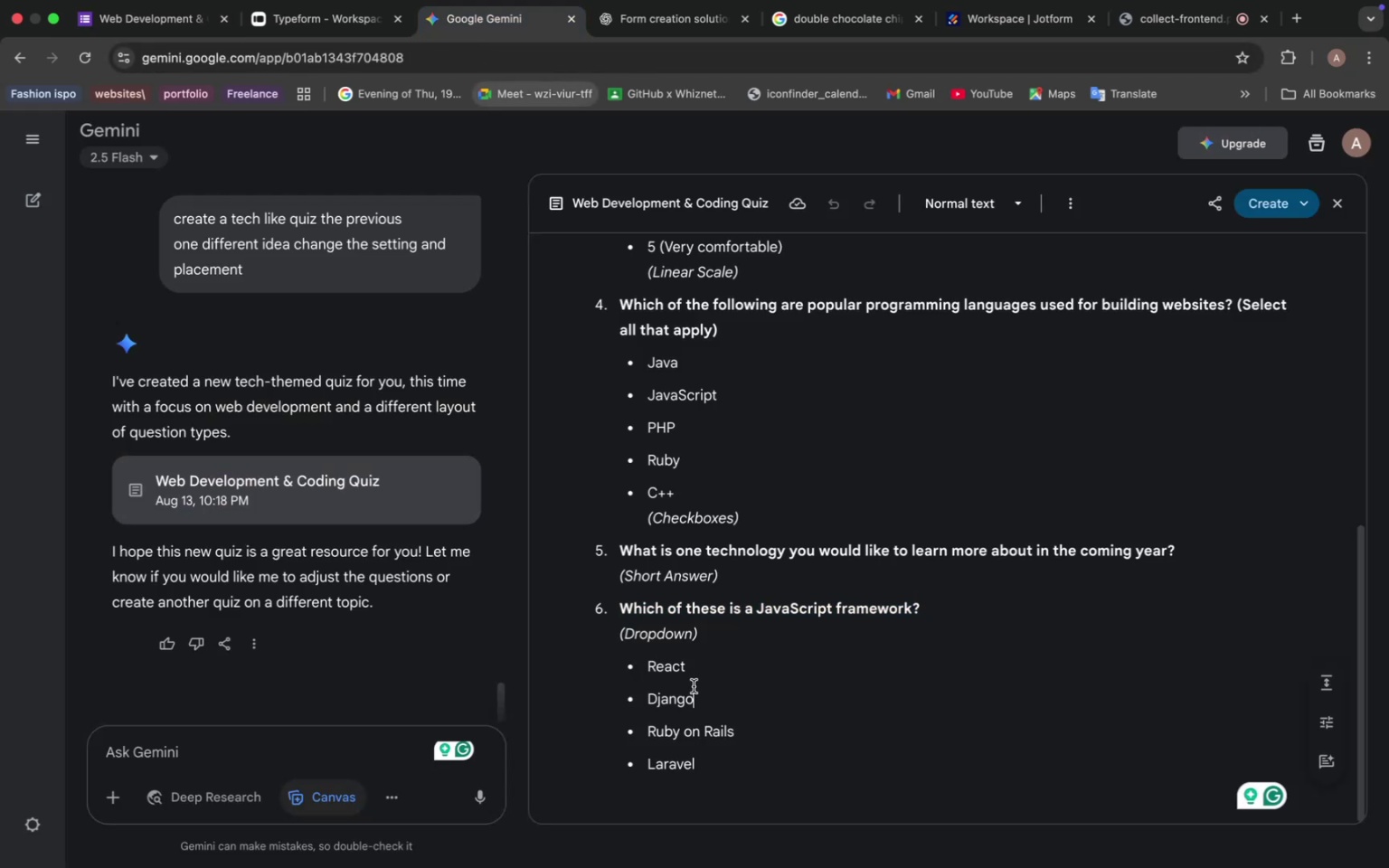 
left_click_drag(start_coordinate=[707, 667], to_coordinate=[642, 662])
 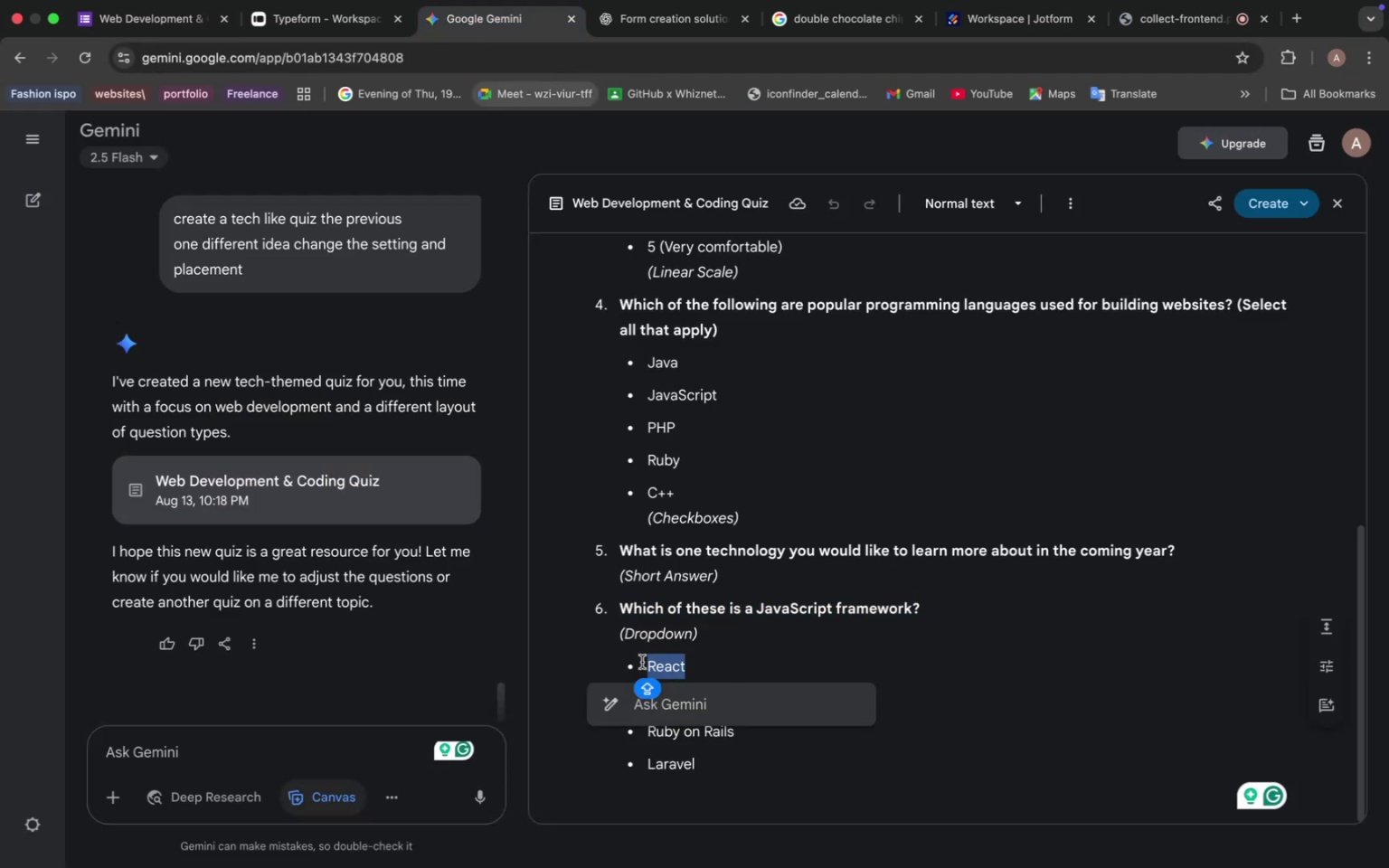 
key(Meta+C)
 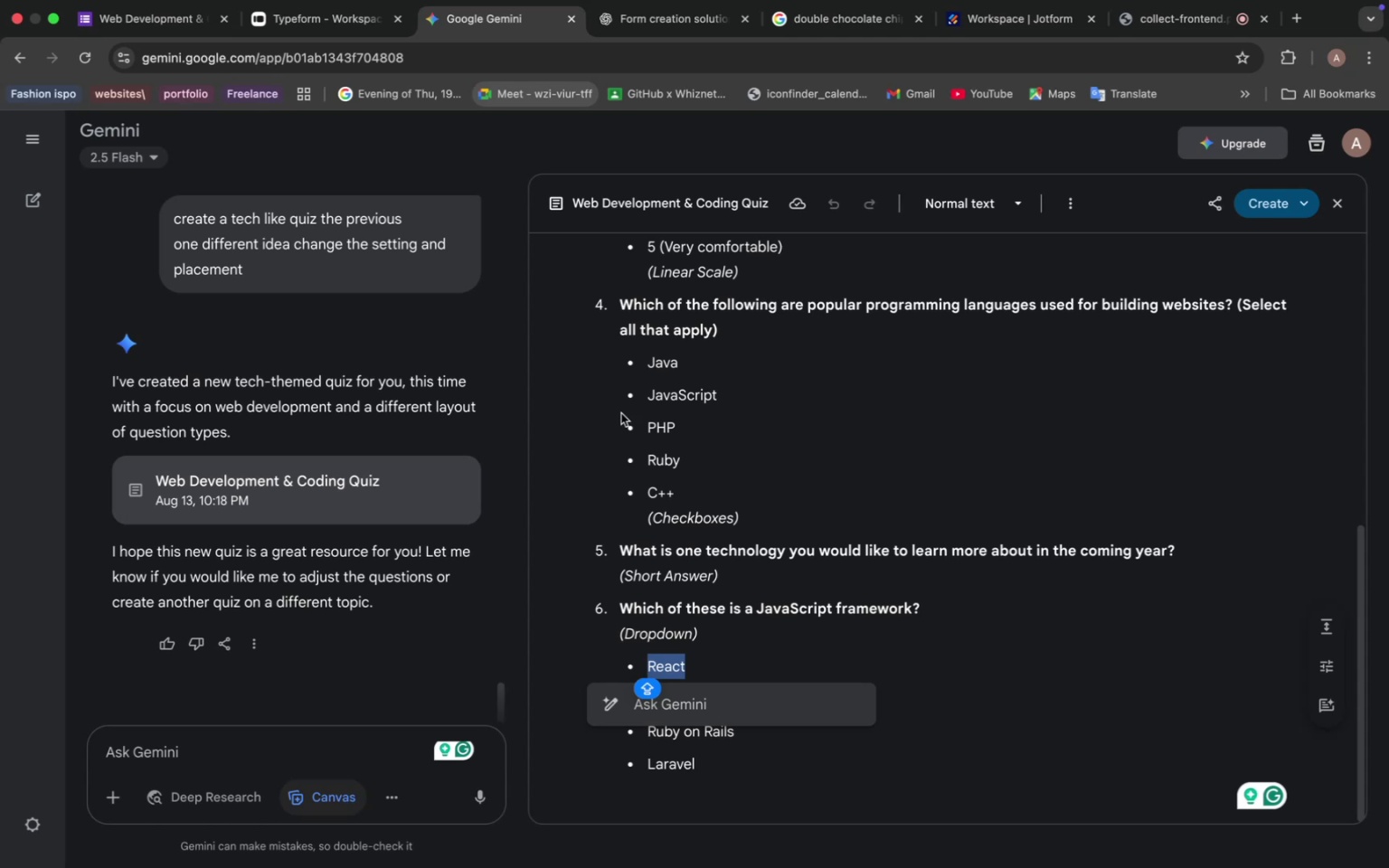 
left_click([187, 26])
 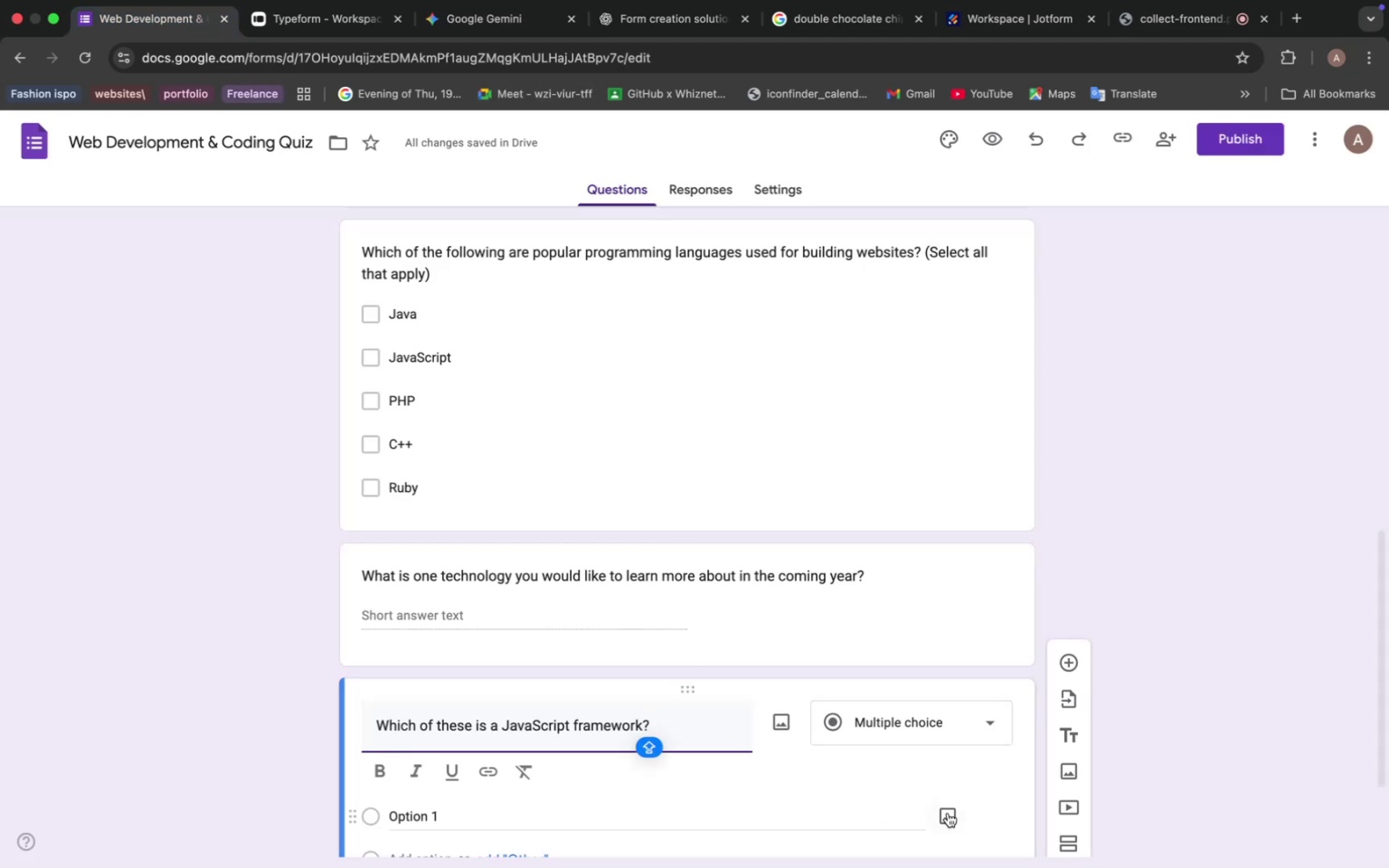 
left_click([917, 703])
 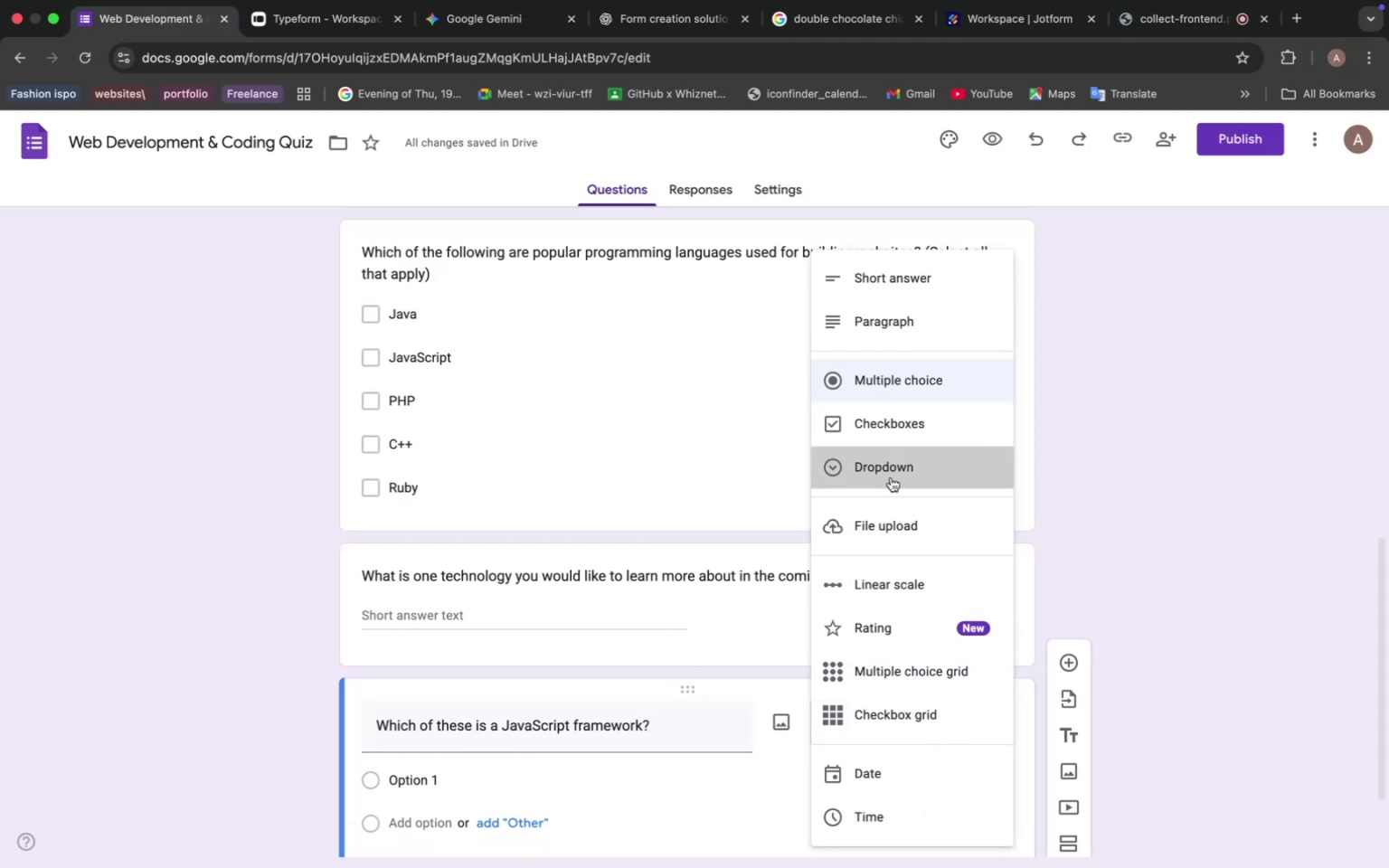 
left_click_drag(start_coordinate=[463, 778], to_coordinate=[457, 776])
 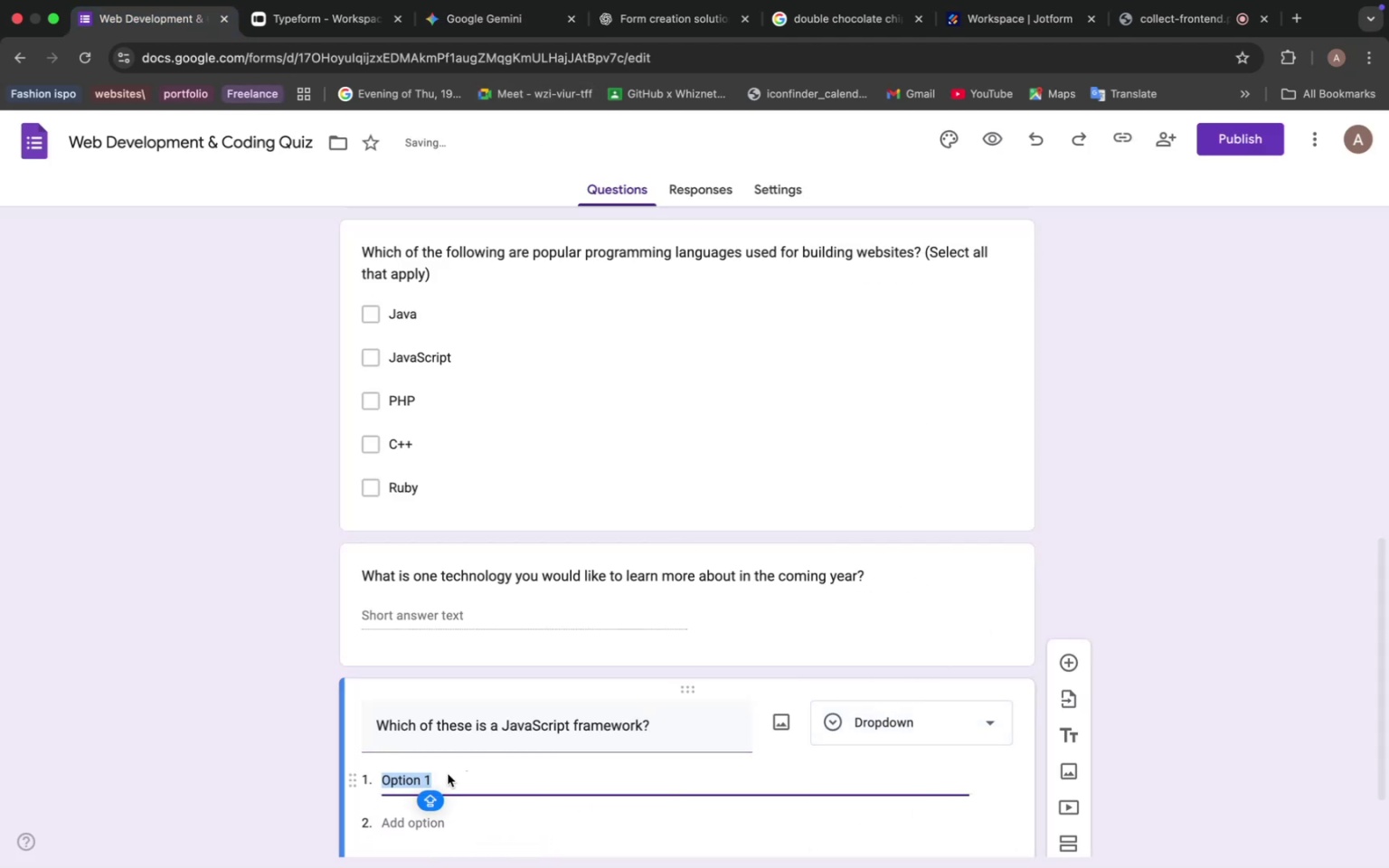 
key(Meta+V)
 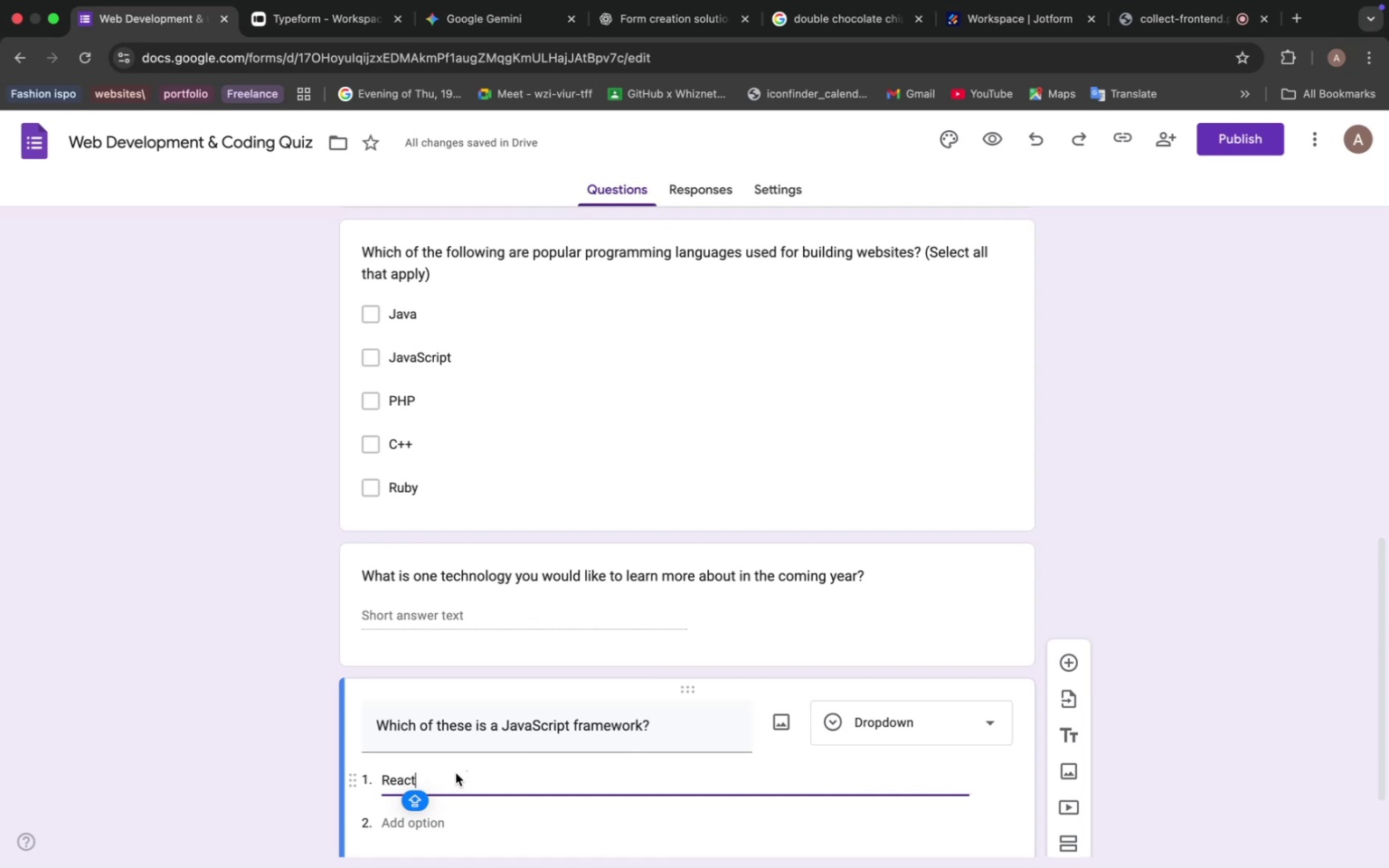 
wait(28.25)
 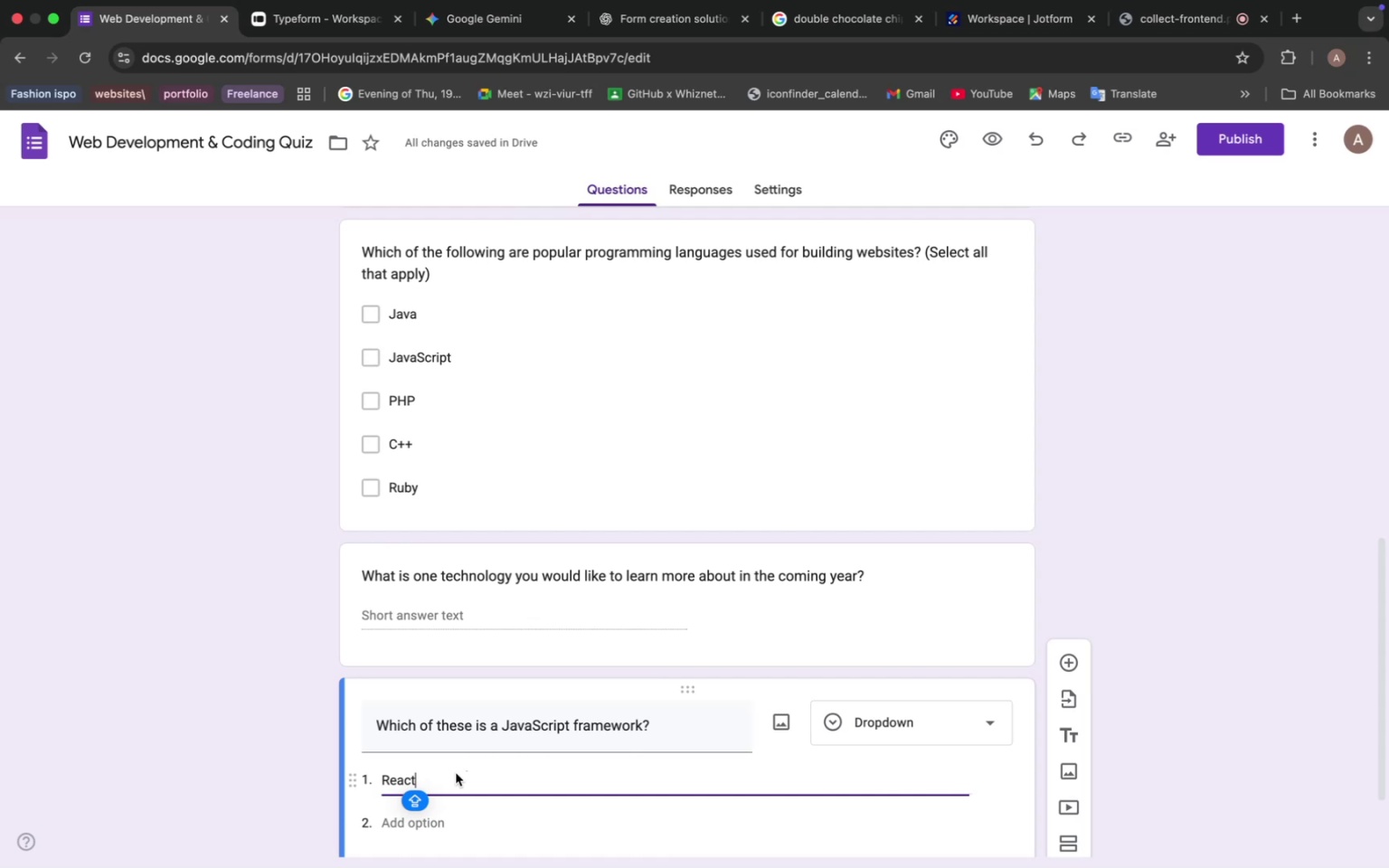 
left_click([505, 24])
 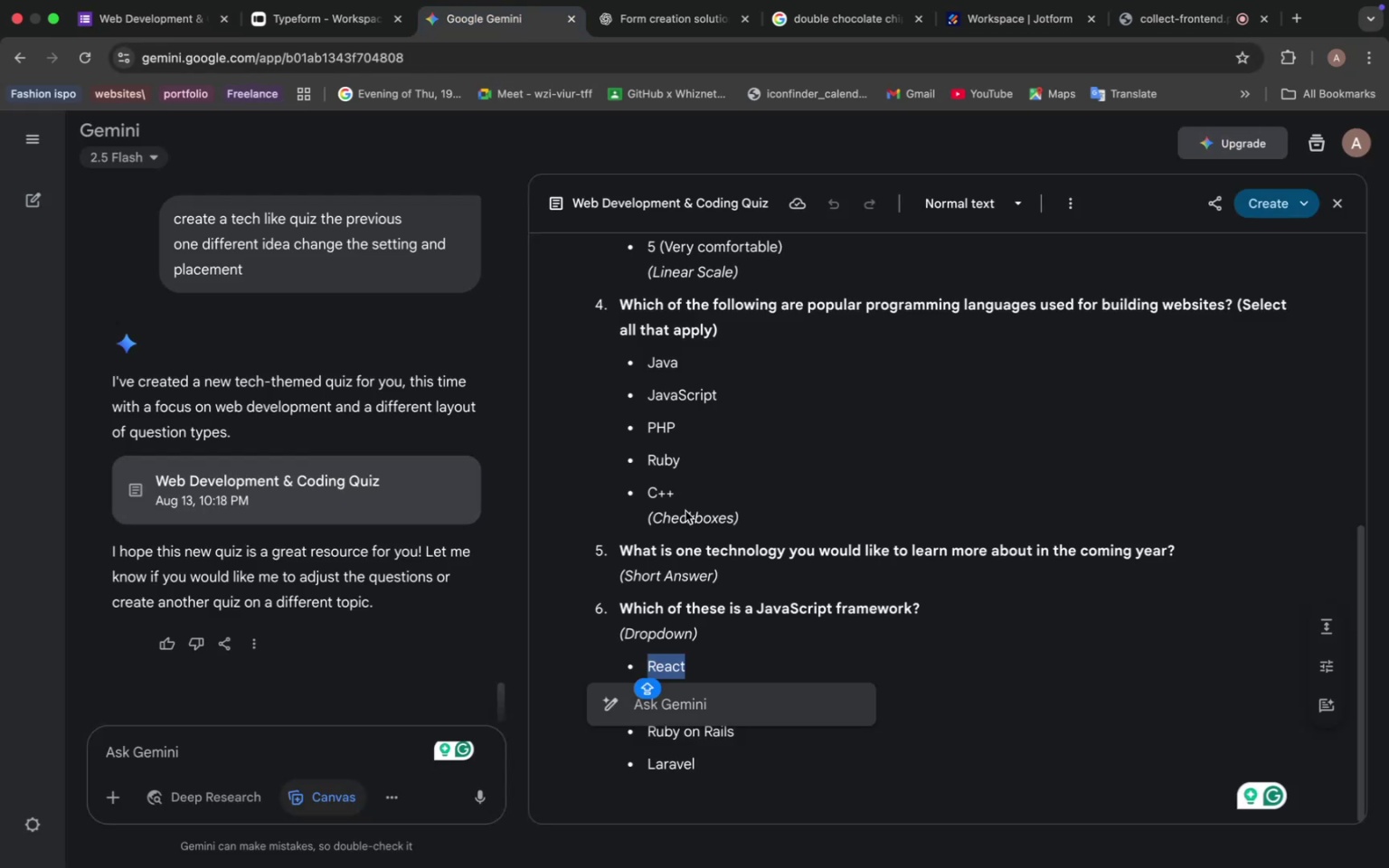 
scroll: coordinate [661, 599], scroll_direction: down, amount: 4.0
 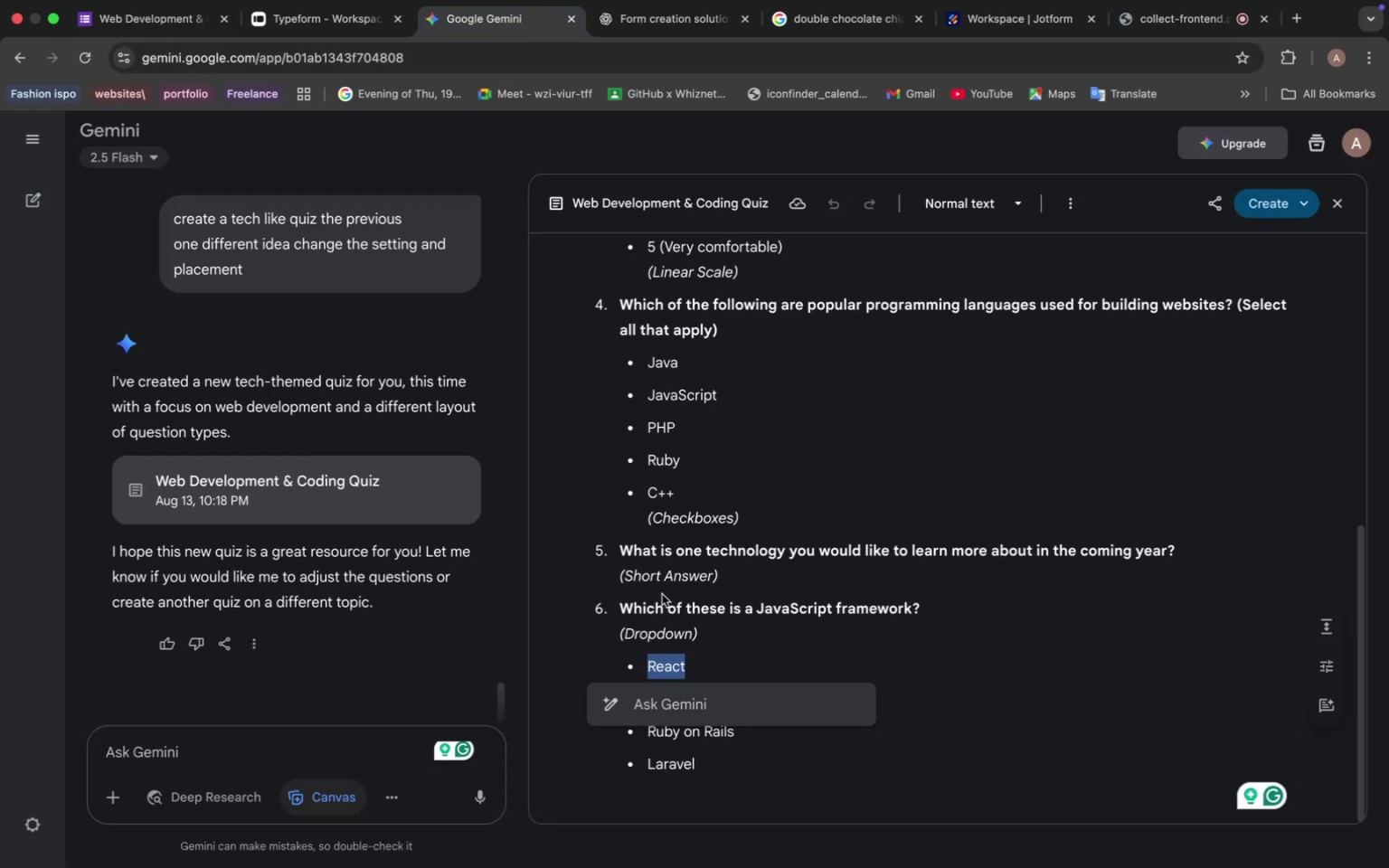 
left_click([701, 610])
 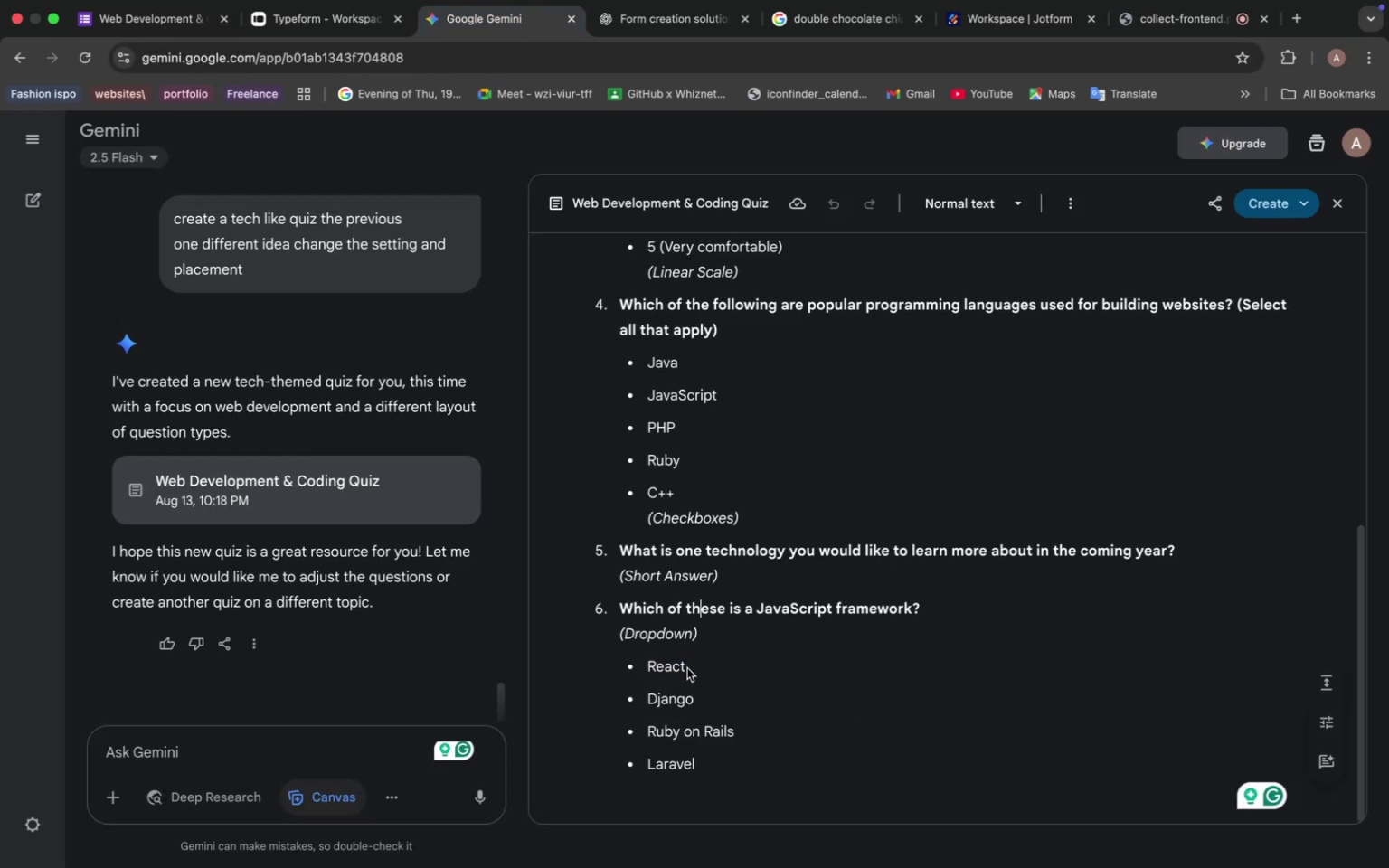 
left_click_drag(start_coordinate=[702, 702], to_coordinate=[642, 690])
 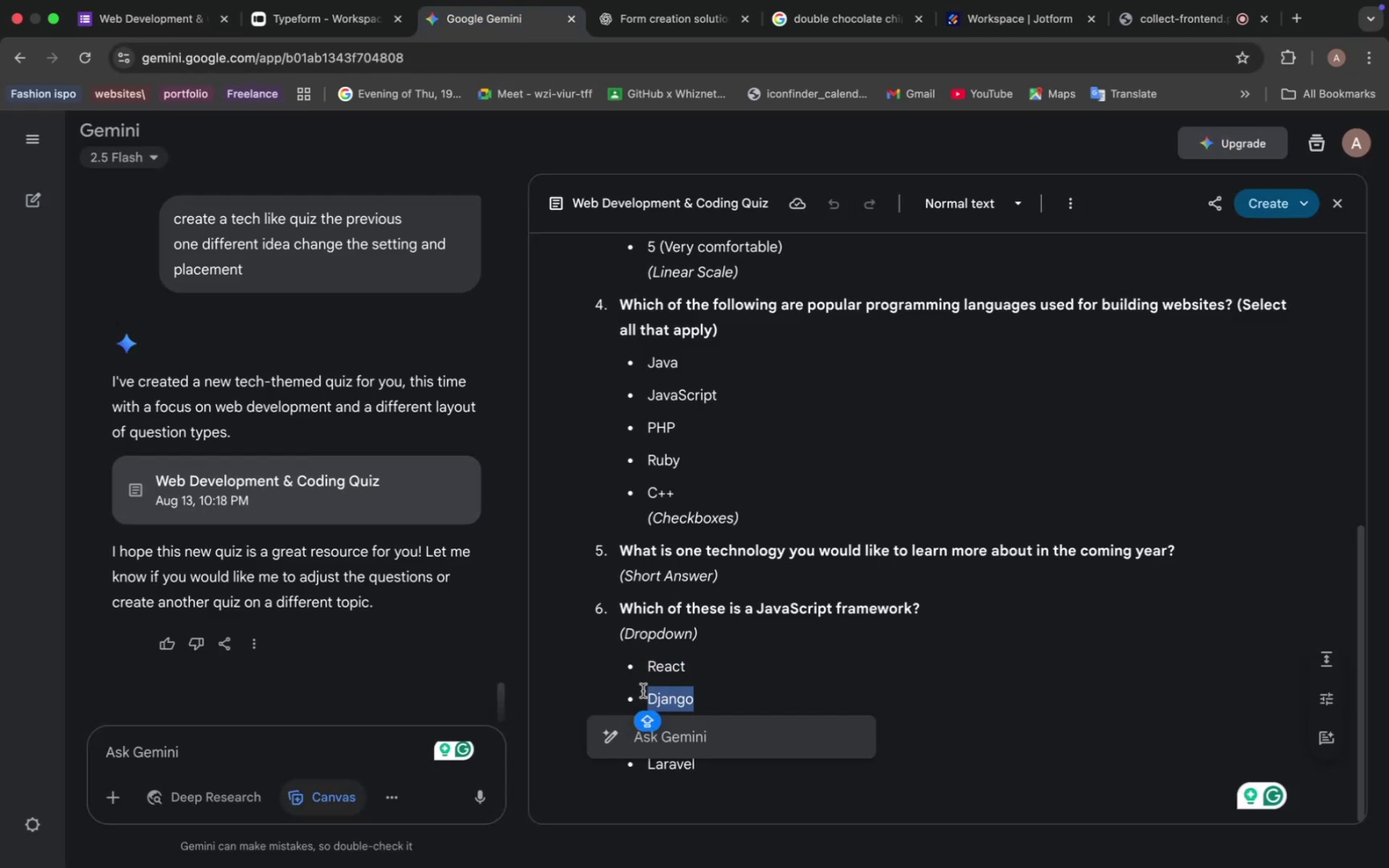 
key(Meta+C)
 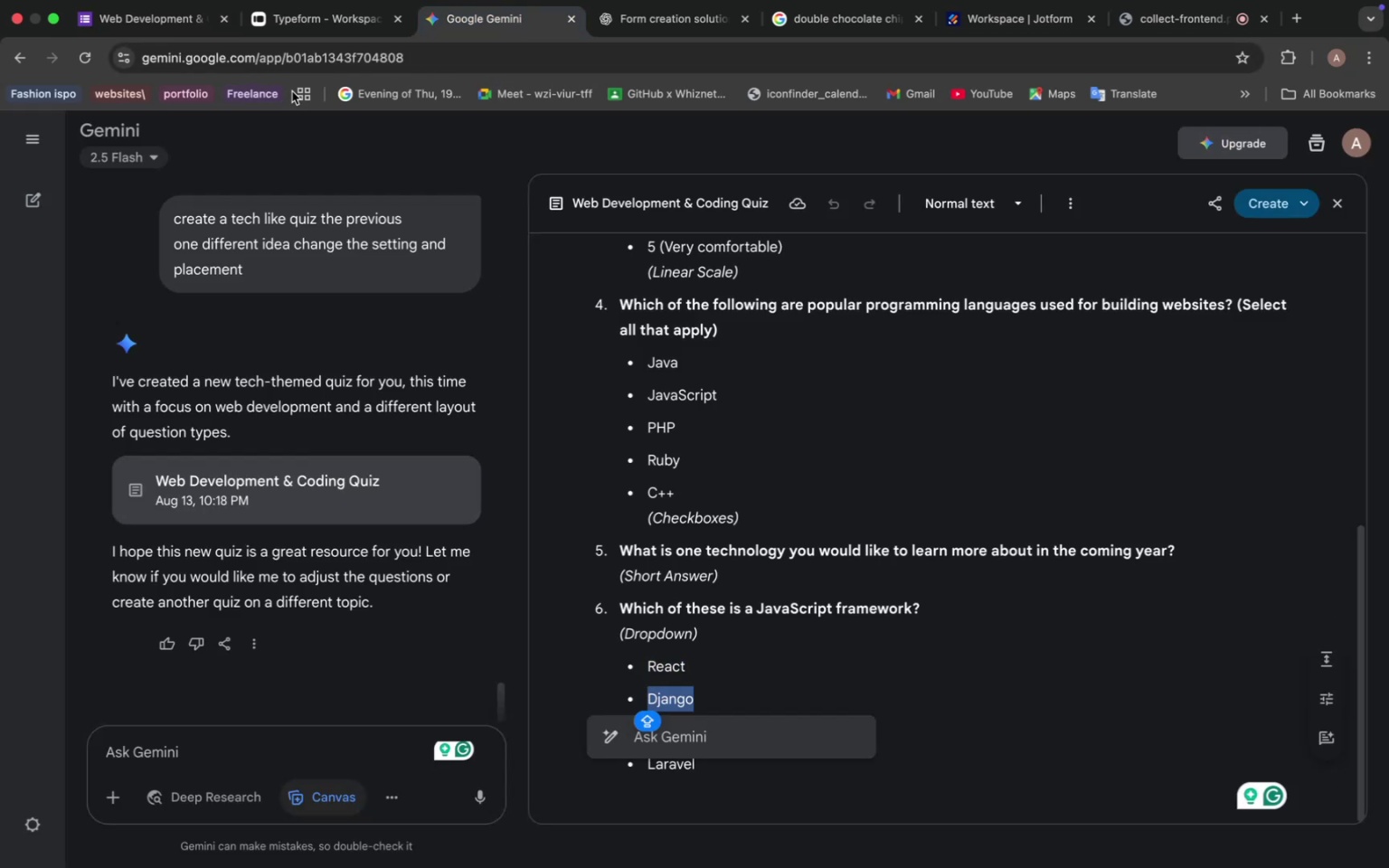 
left_click([142, 14])
 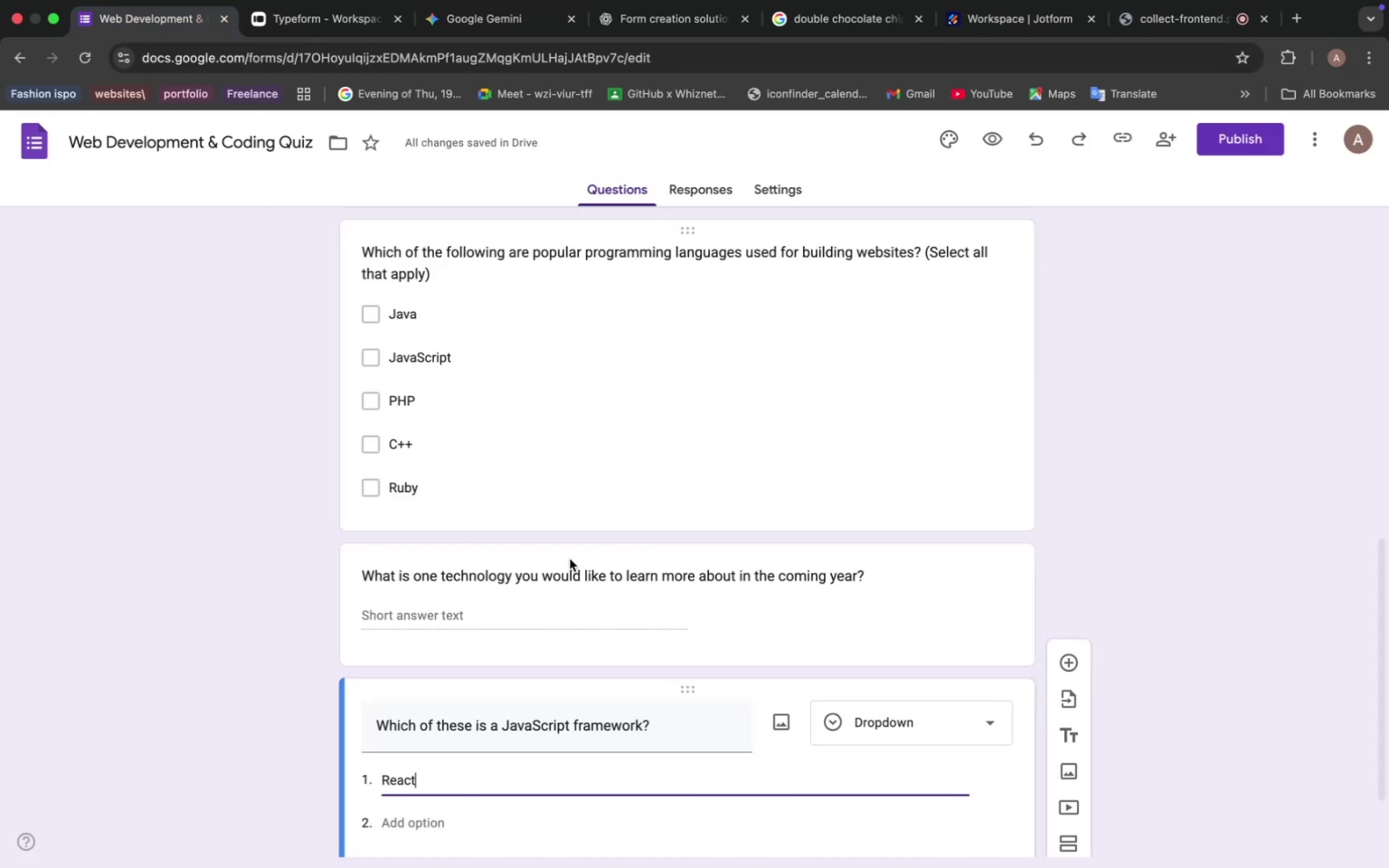 
scroll: coordinate [600, 606], scroll_direction: down, amount: 9.0
 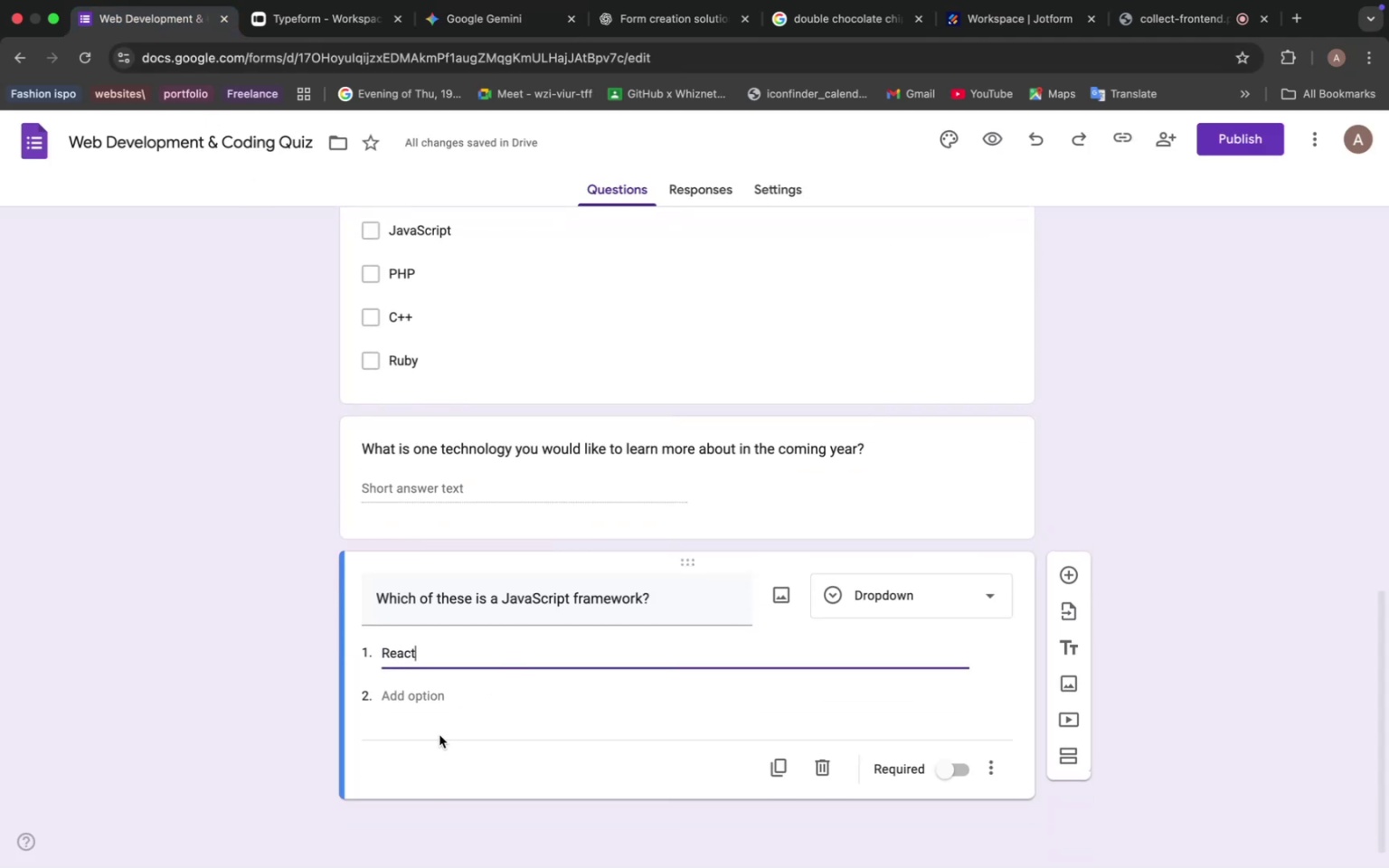 
left_click([407, 699])
 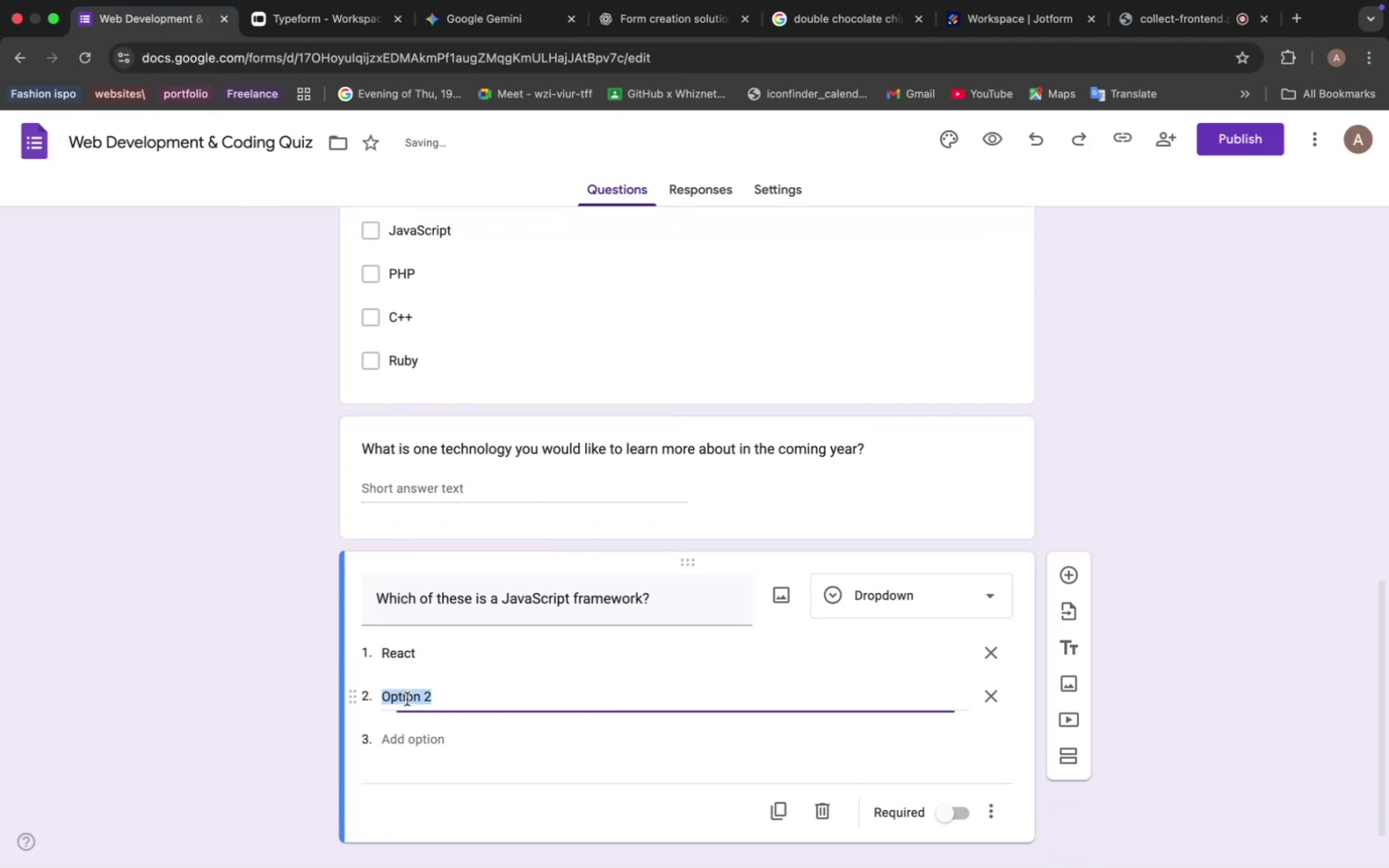 
key(Meta+V)
 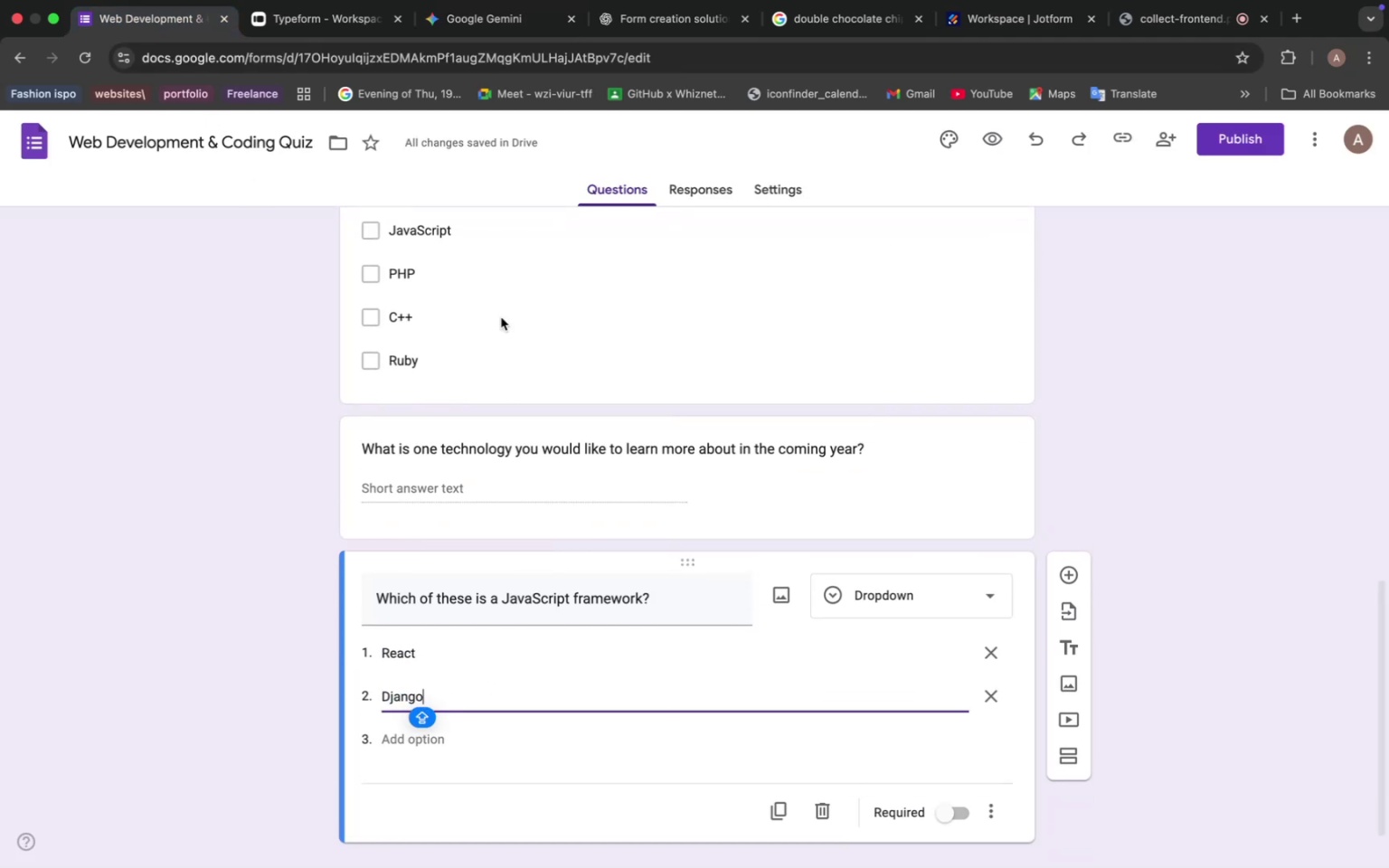 
left_click([502, 25])
 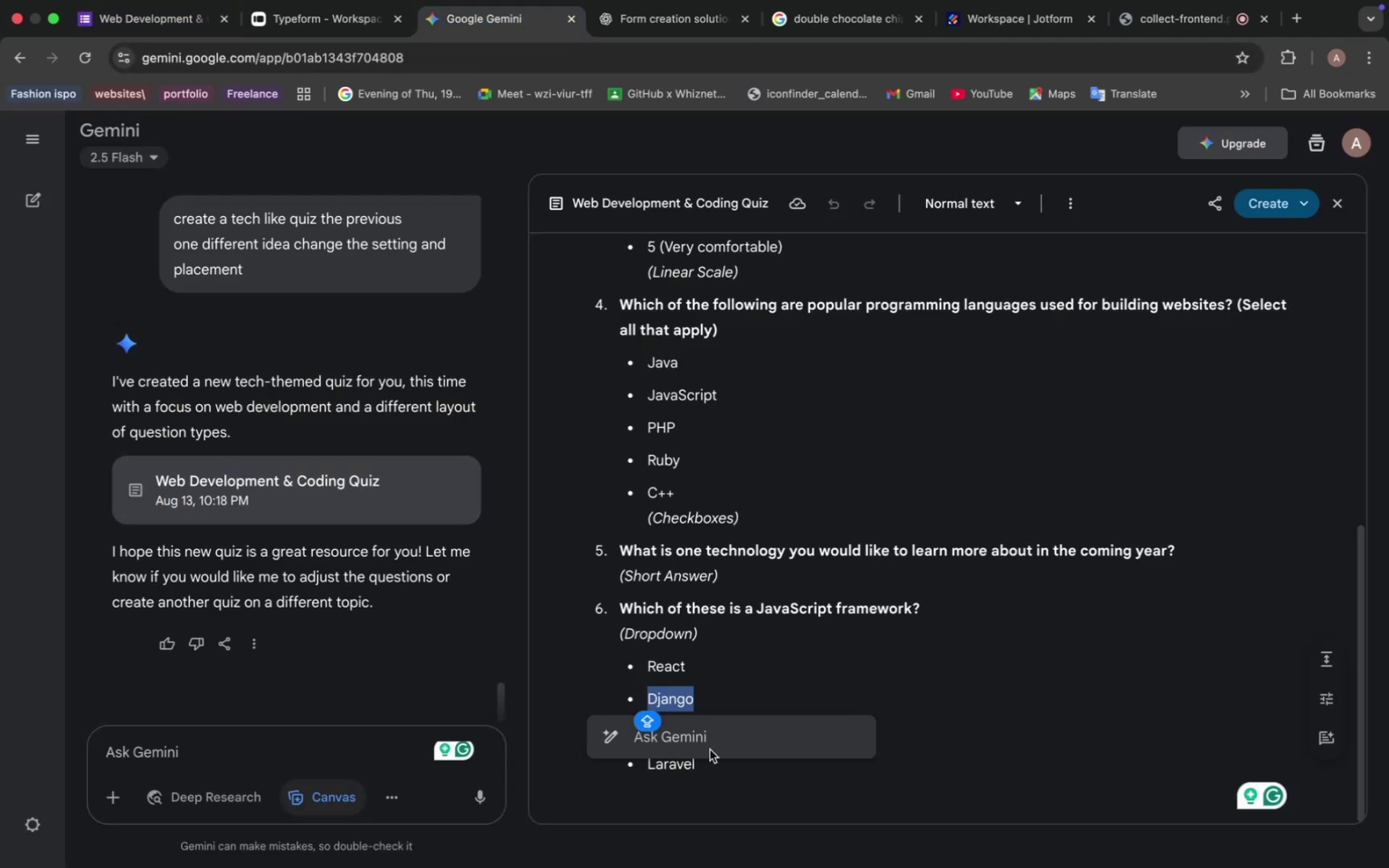 
left_click([707, 651])
 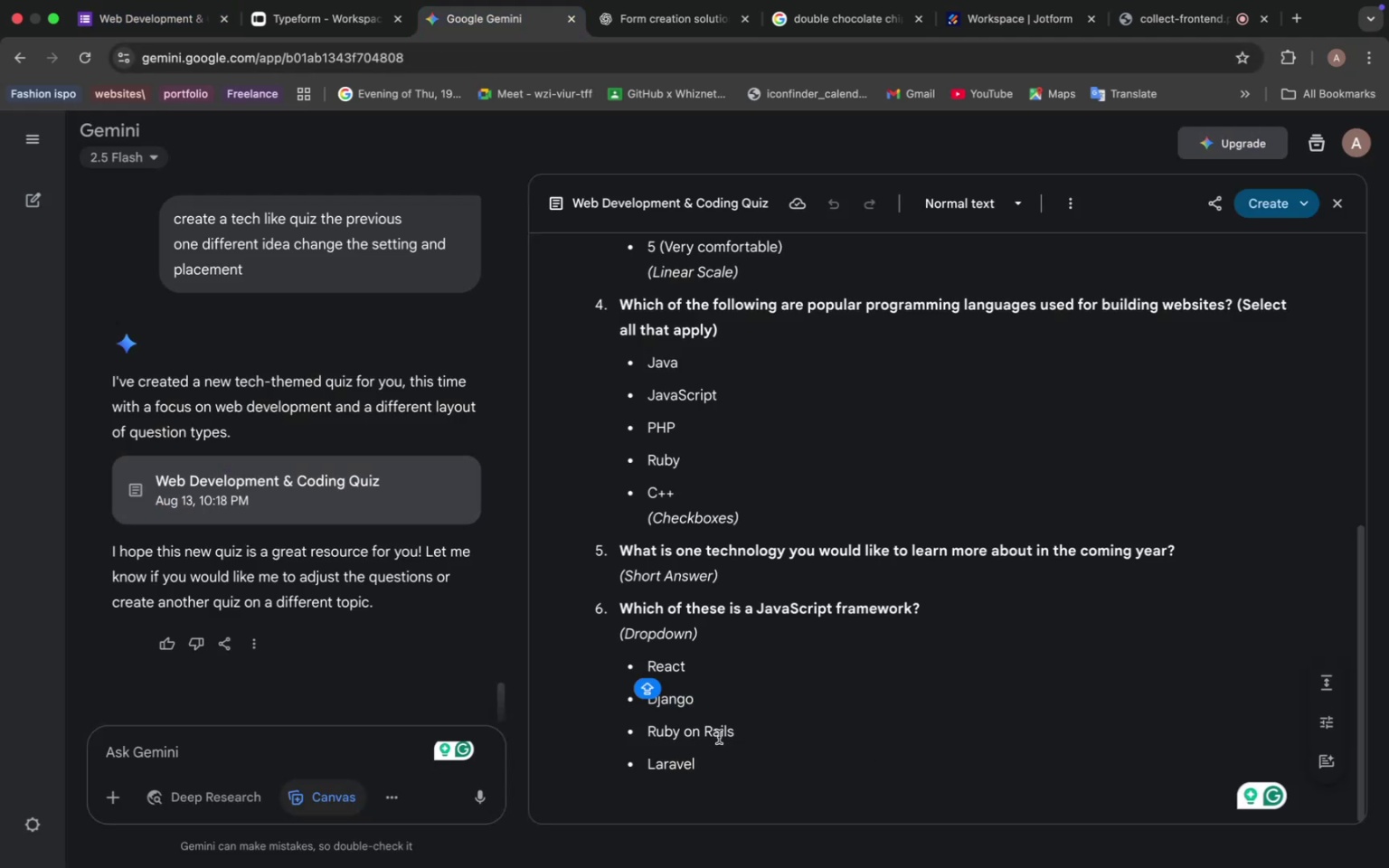 
left_click_drag(start_coordinate=[755, 736], to_coordinate=[641, 730])
 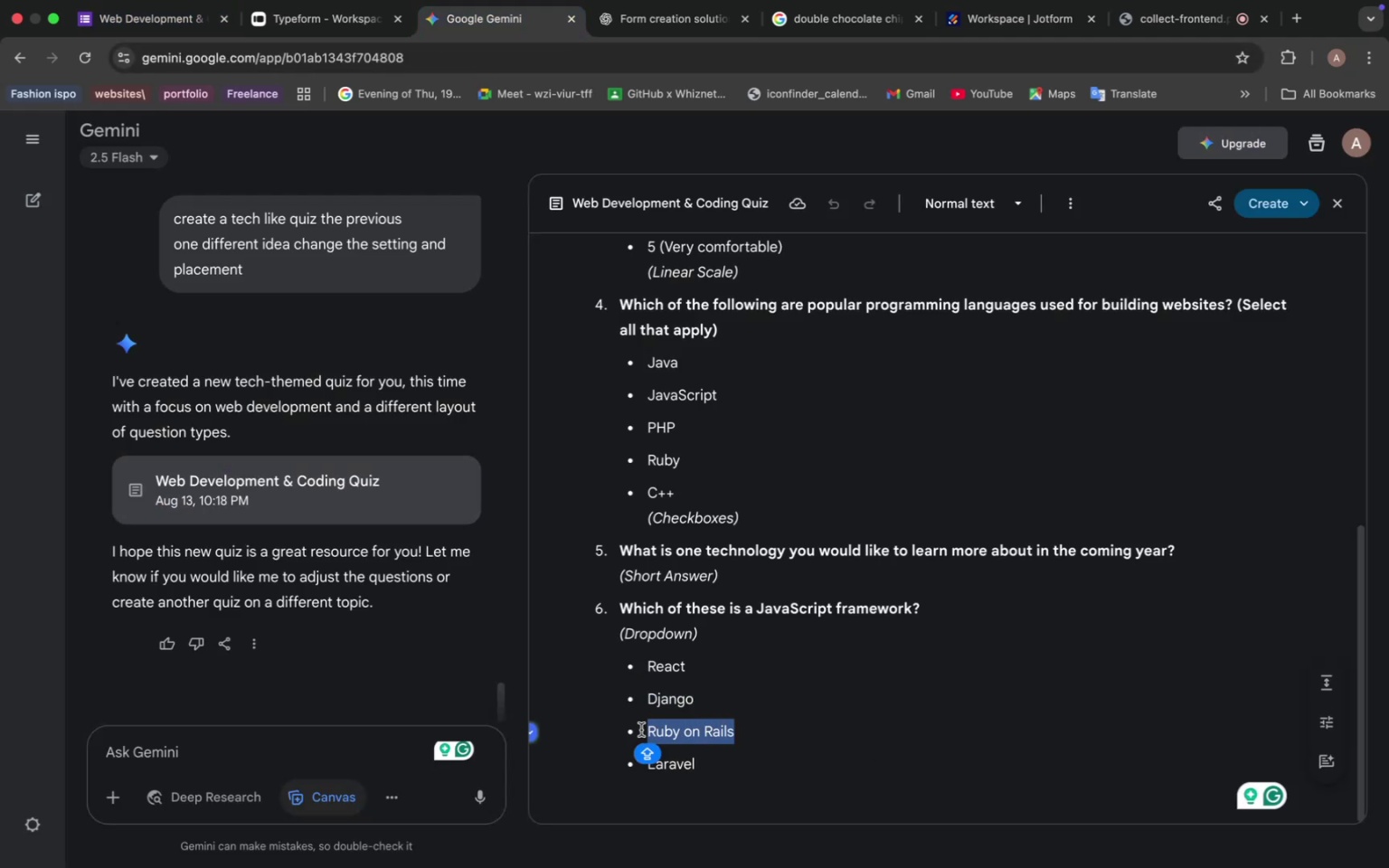 
key(Meta+C)
 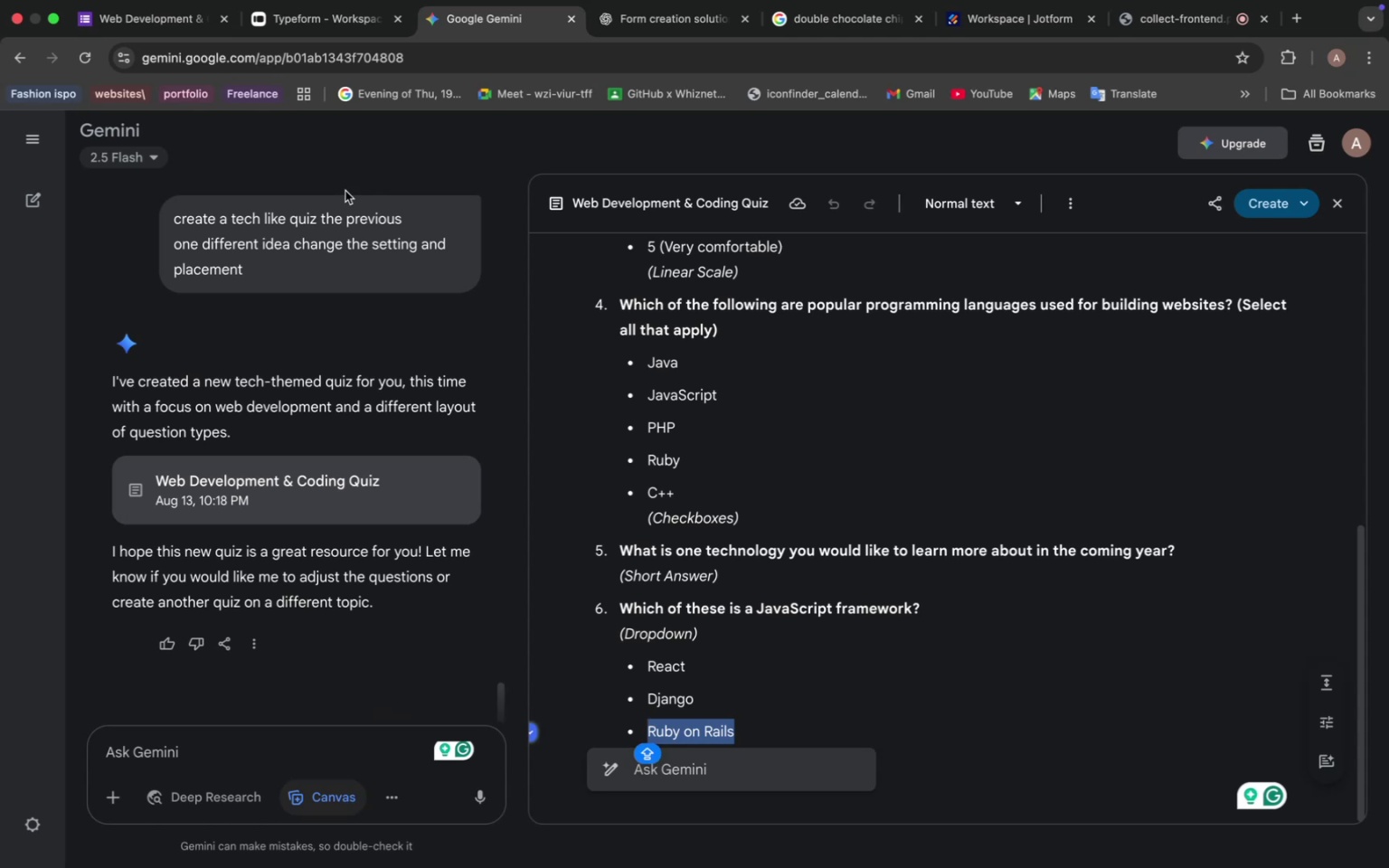 
left_click([175, 26])
 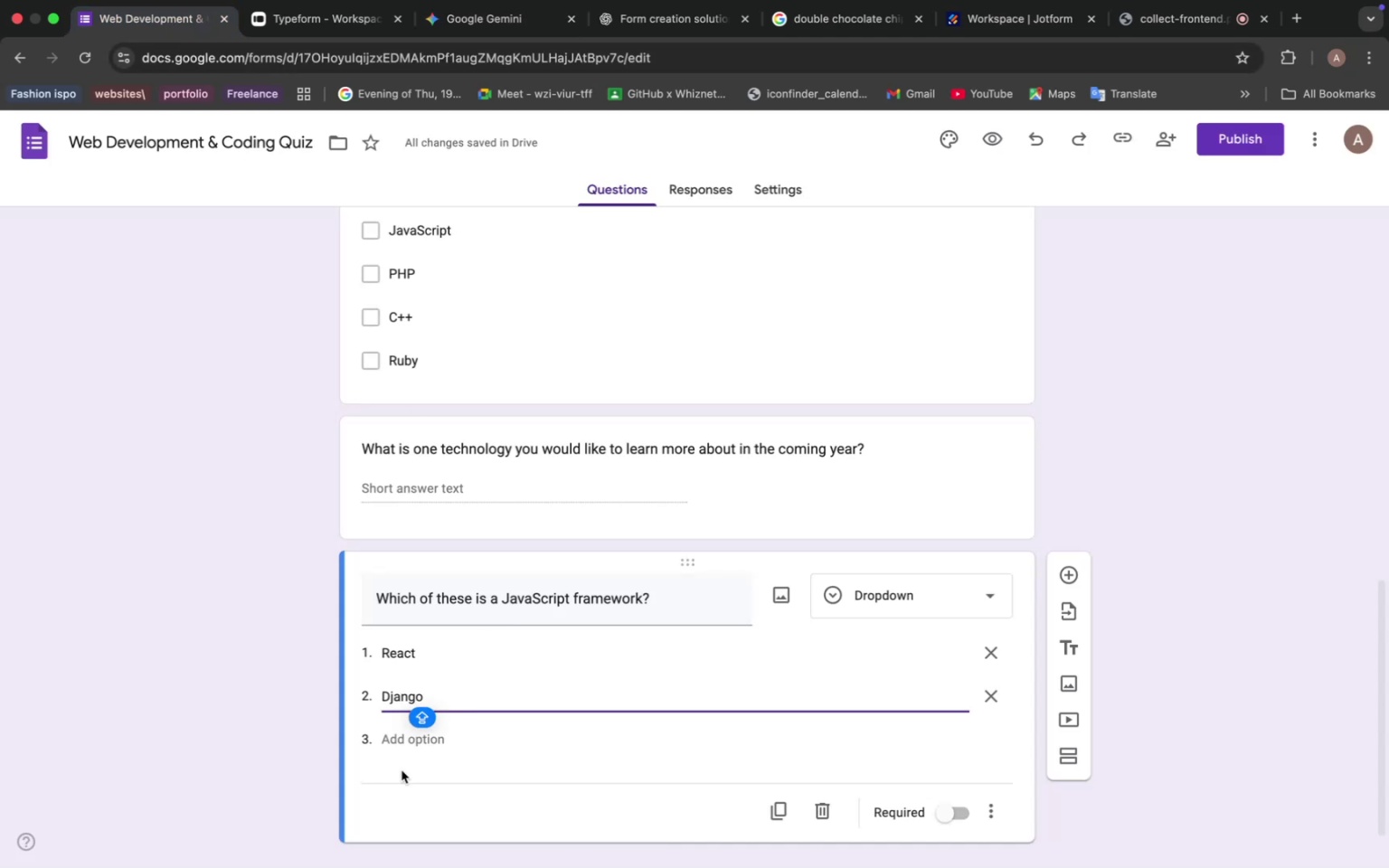 
left_click([401, 736])
 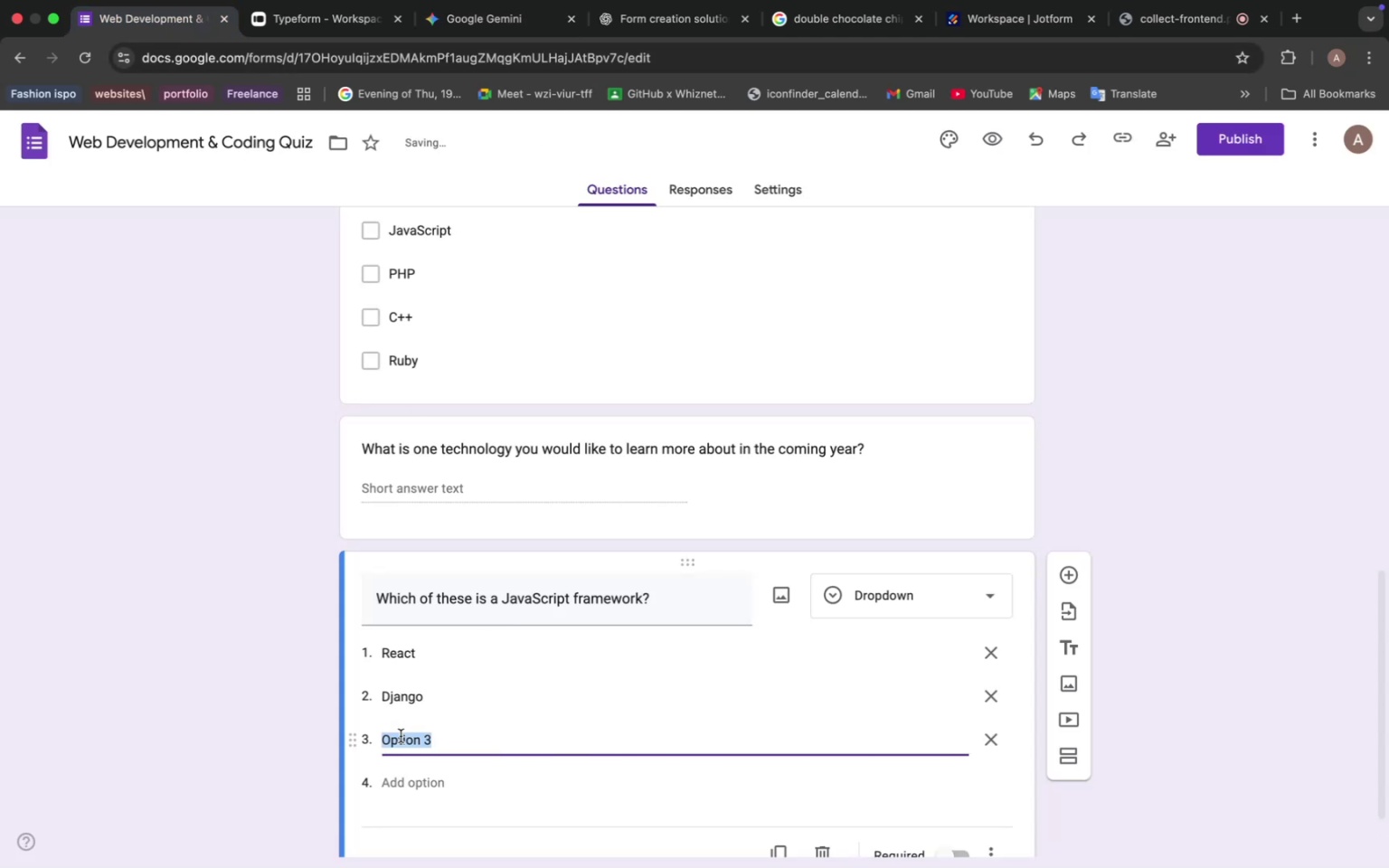 
key(Meta+V)
 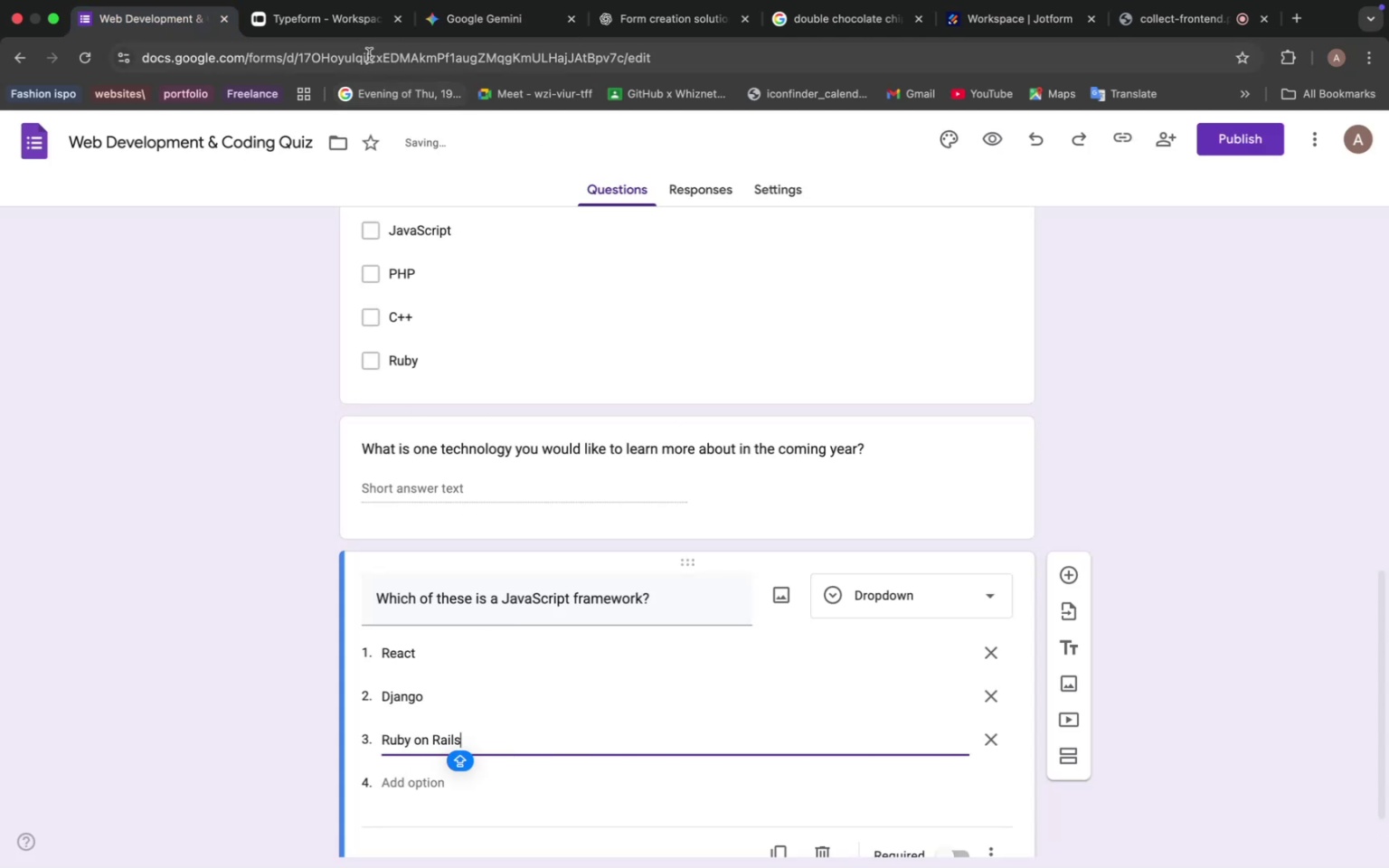 
left_click([471, 18])
 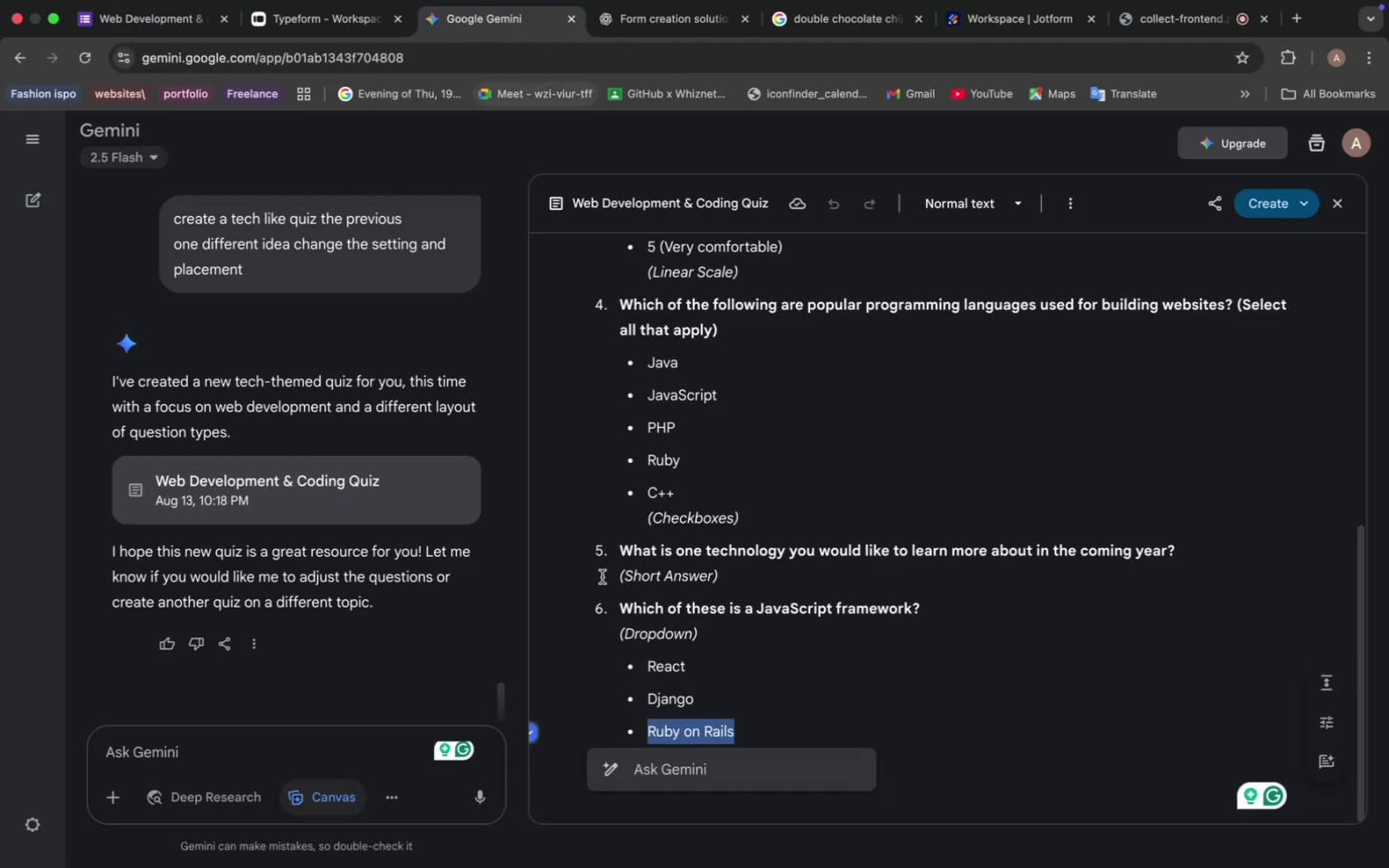 
left_click([668, 662])
 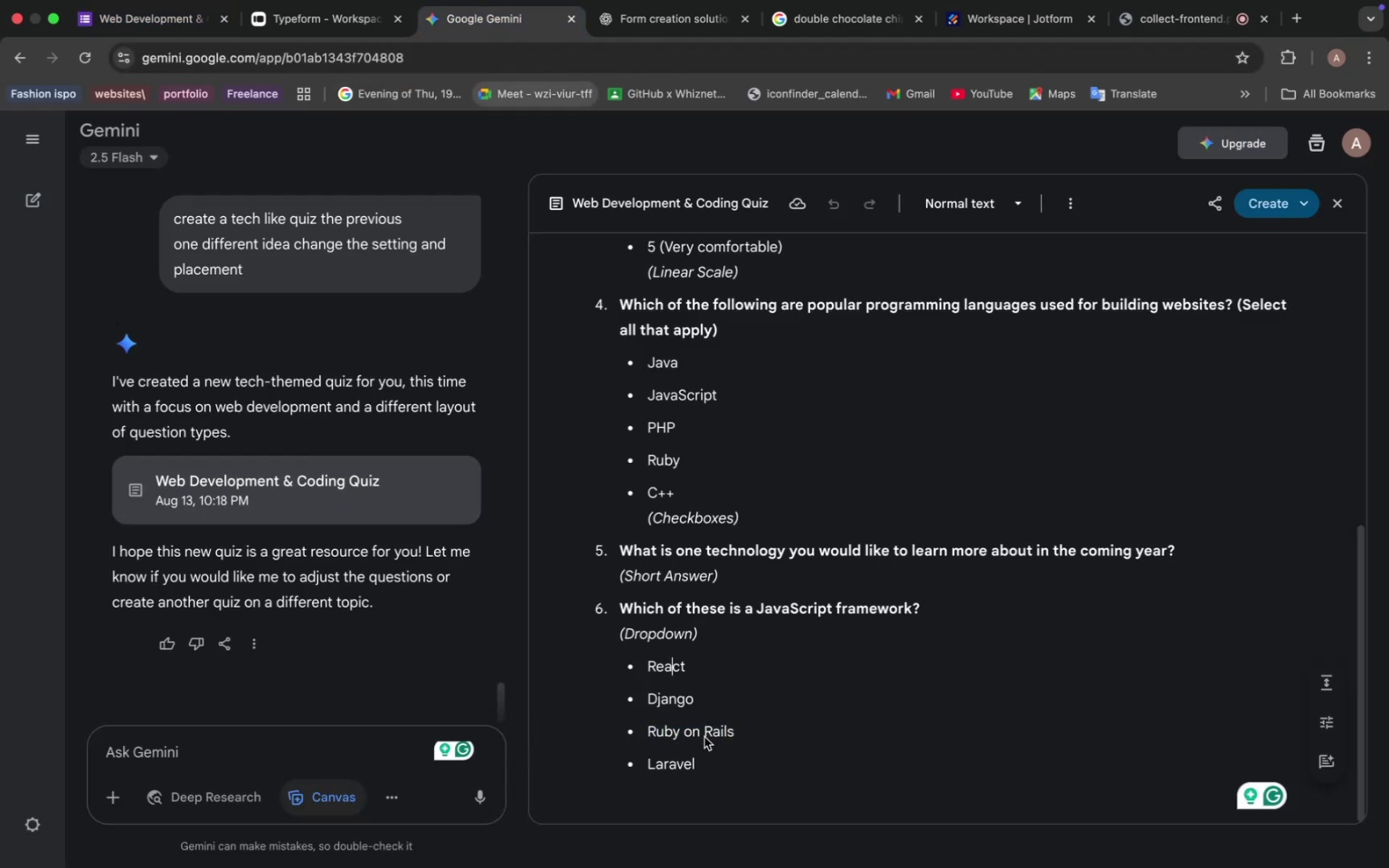 
left_click_drag(start_coordinate=[706, 773], to_coordinate=[644, 771])
 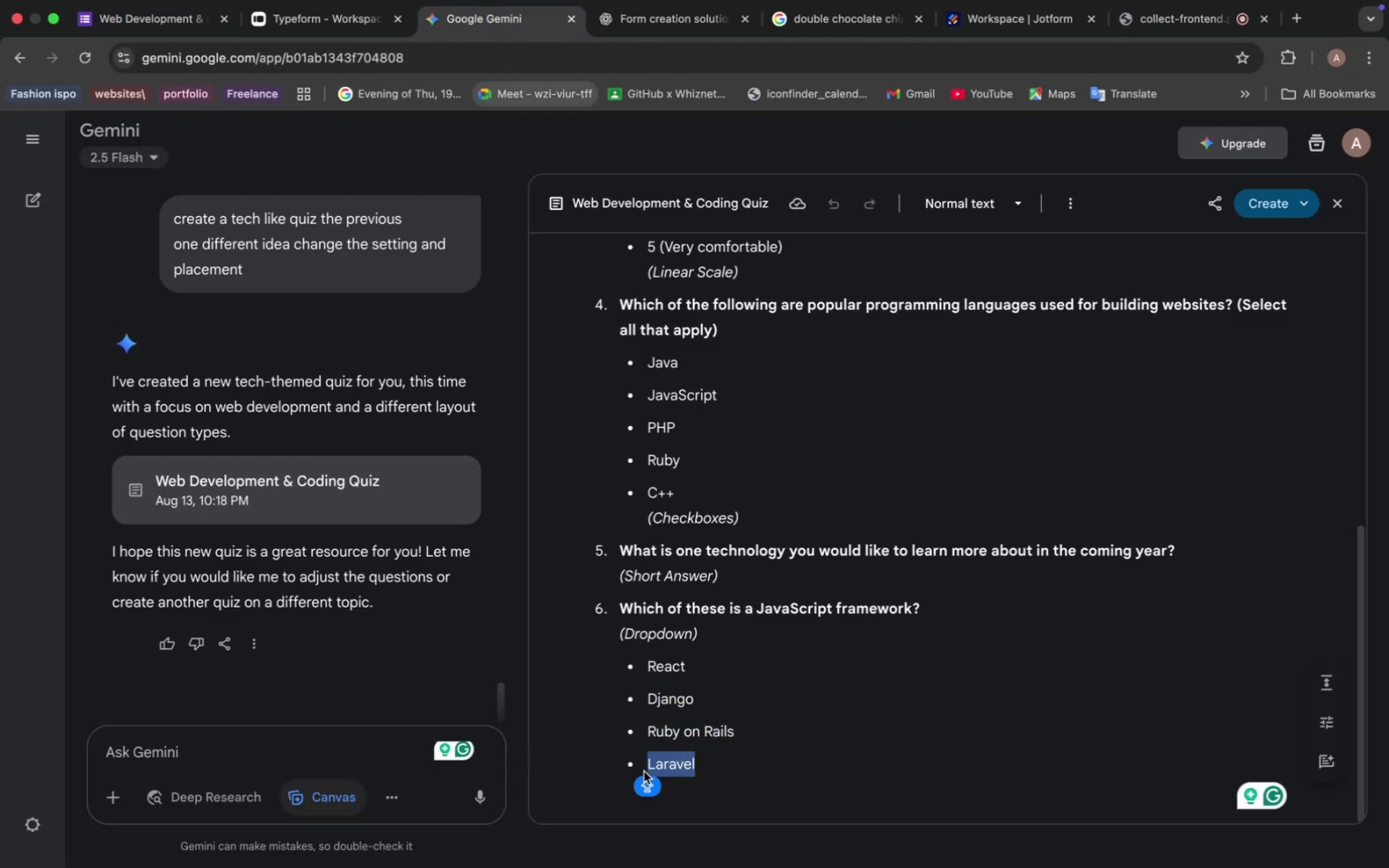 
key(Meta+C)
 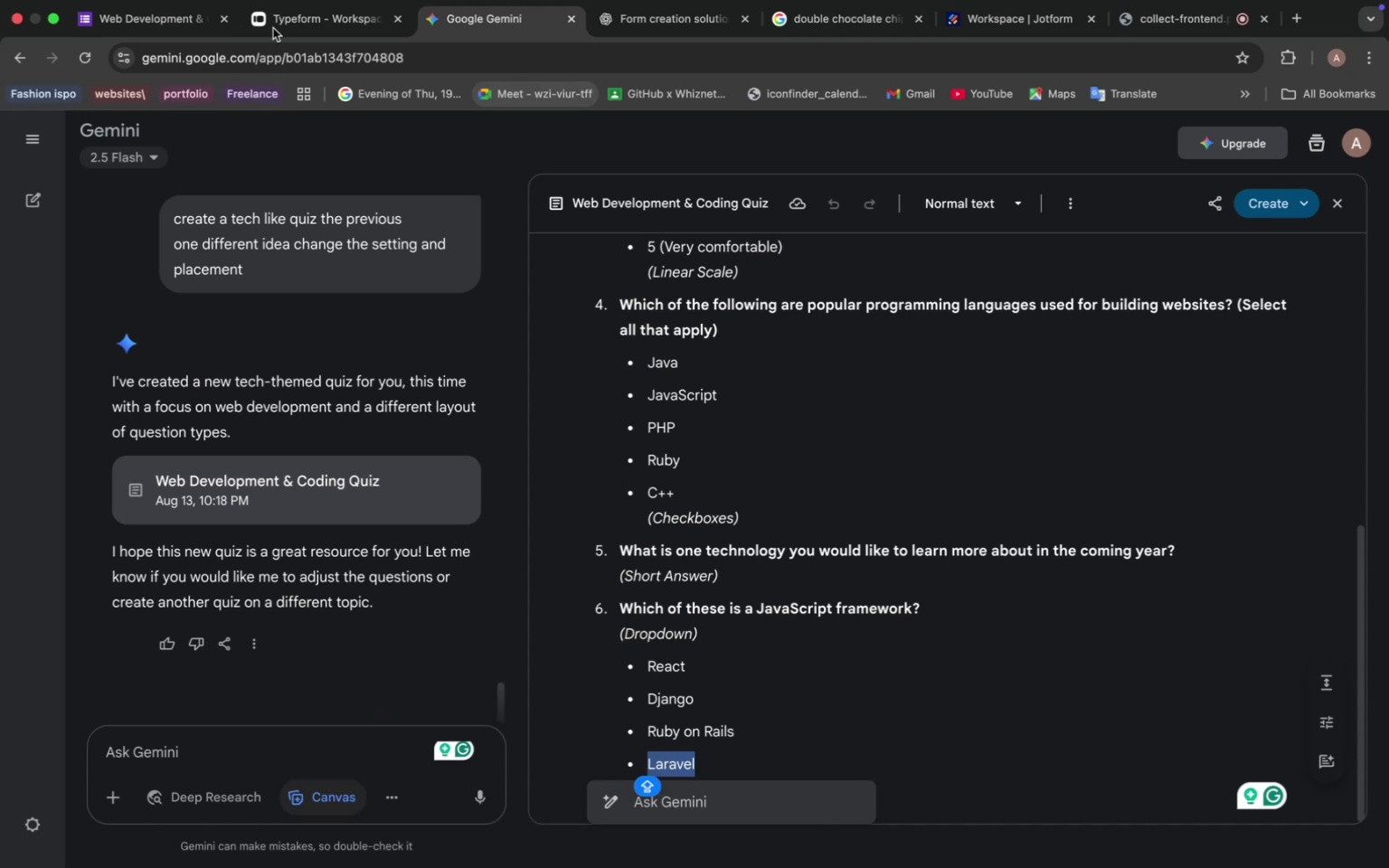 
left_click([171, 25])
 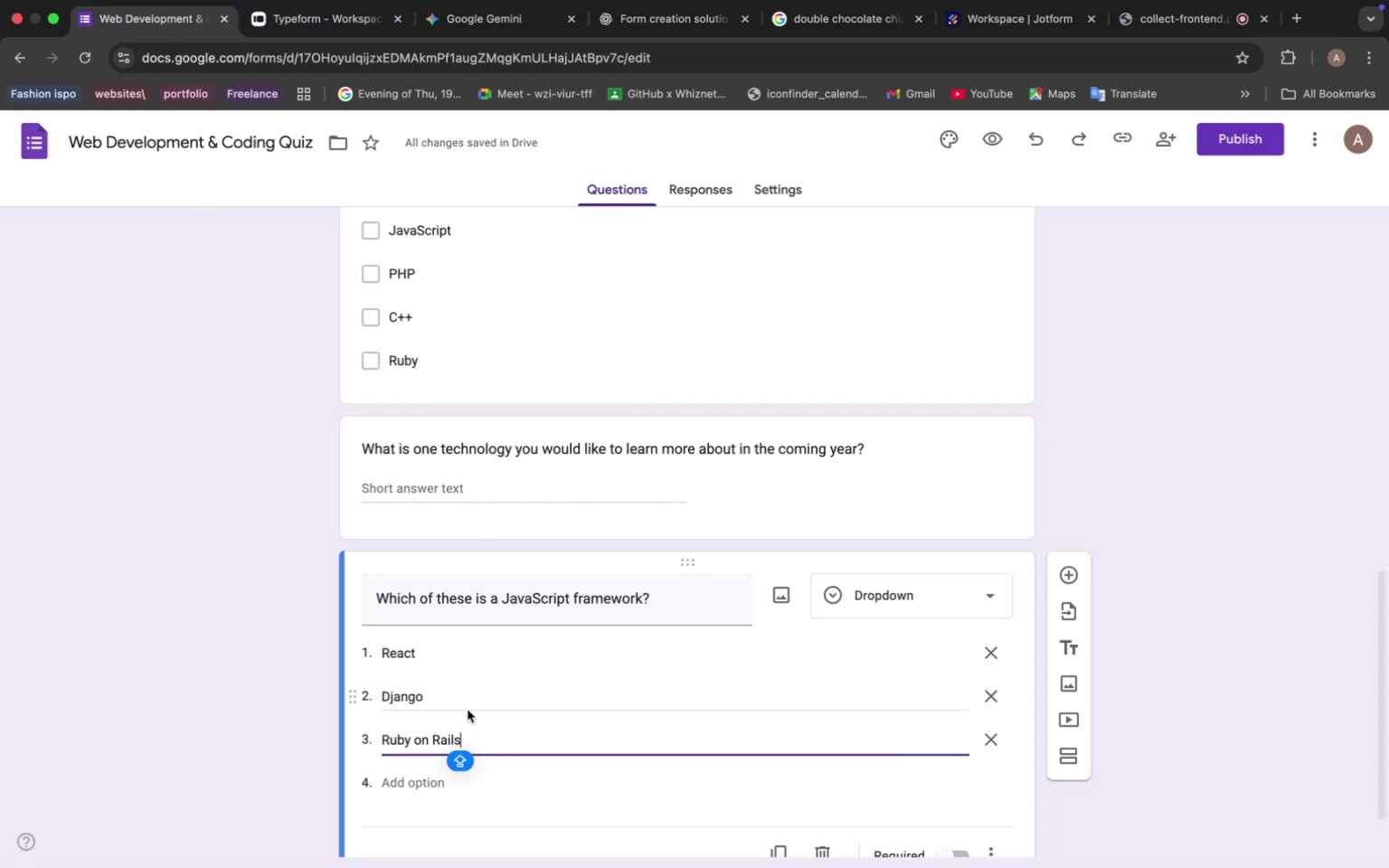 
left_click([389, 783])
 